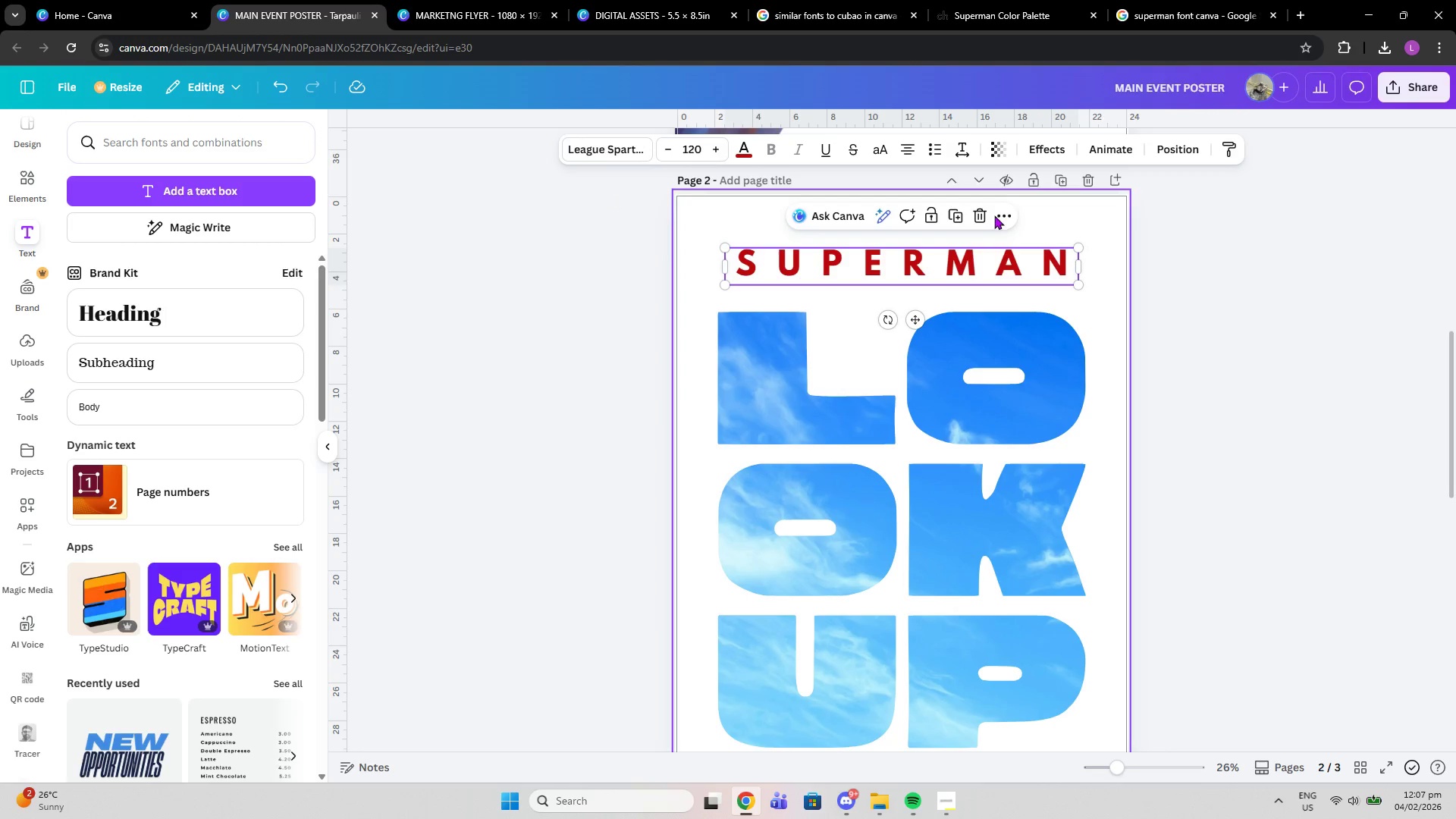 
left_click([1163, 159])
 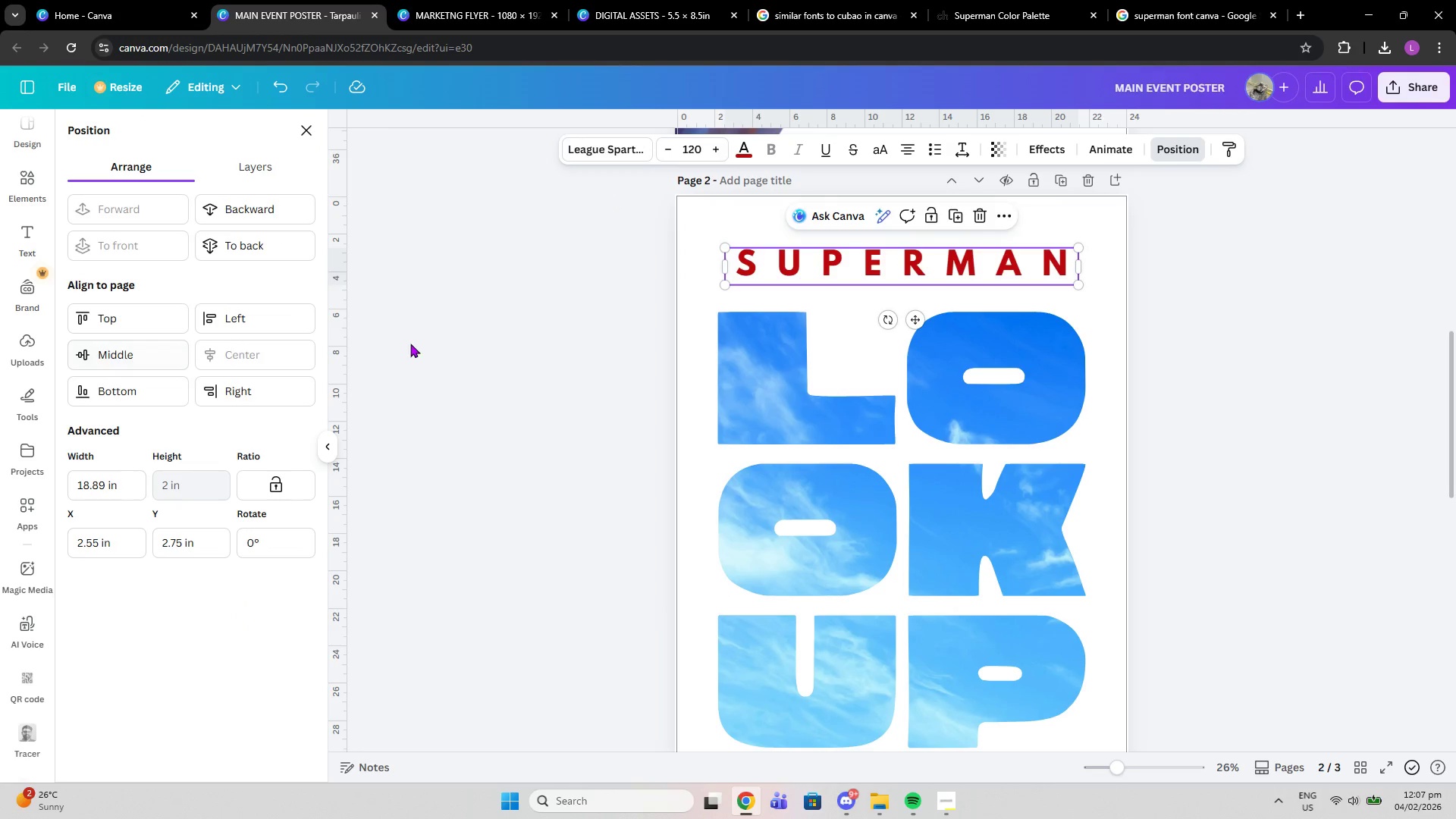 
left_click([406, 339])
 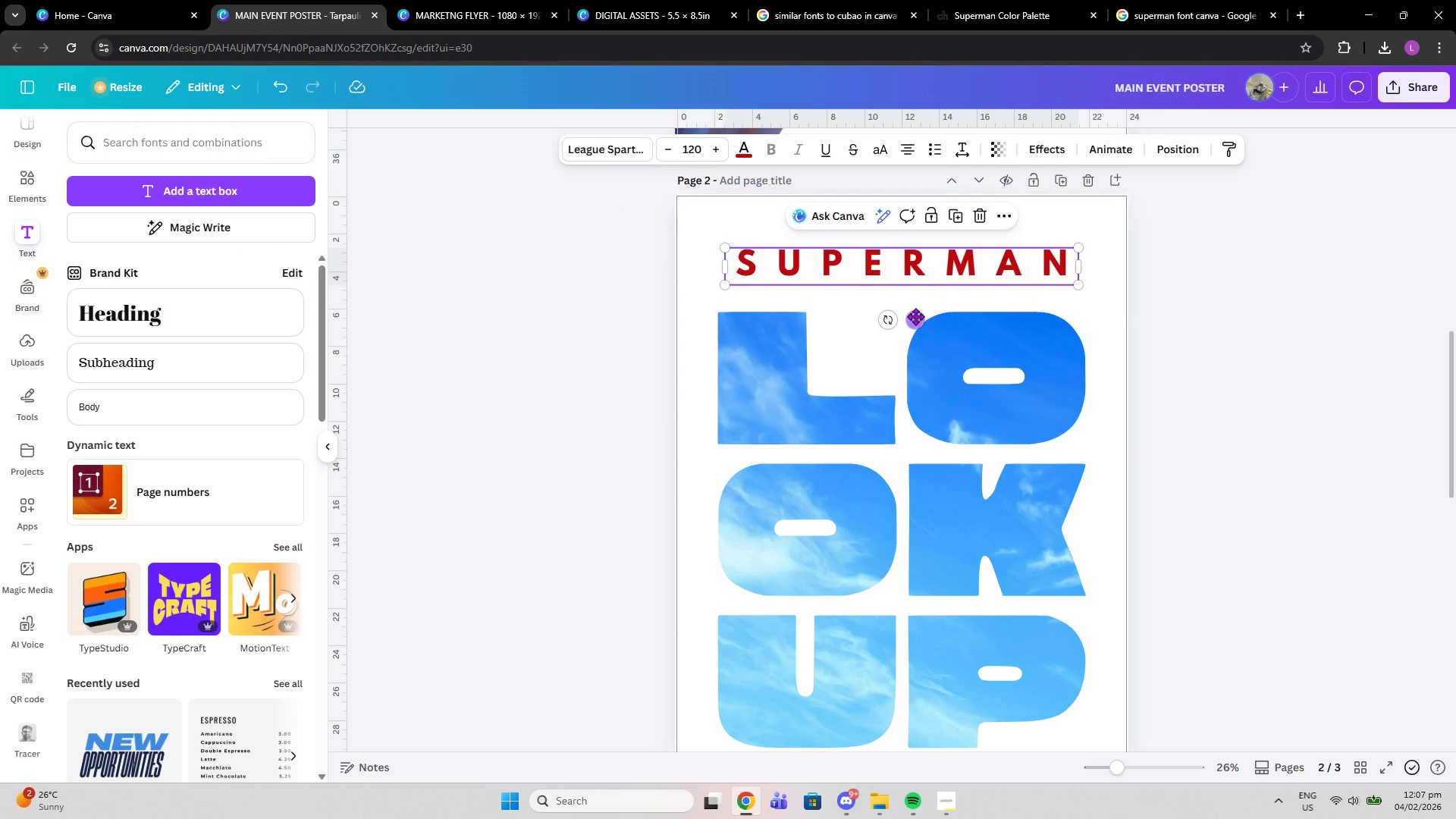 
left_click_drag(start_coordinate=[918, 316], to_coordinate=[918, 322])
 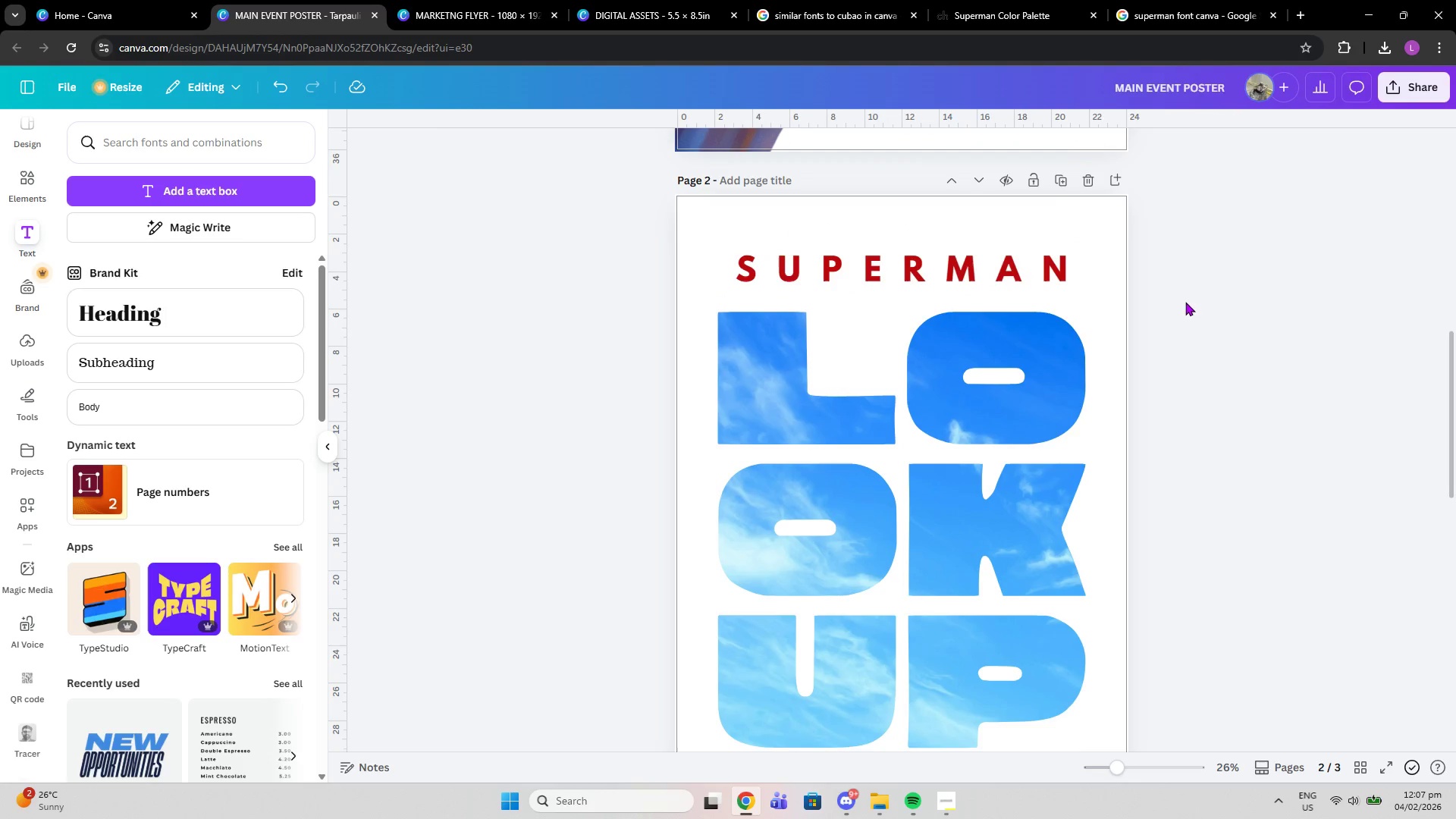 
double_click([1185, 302])
 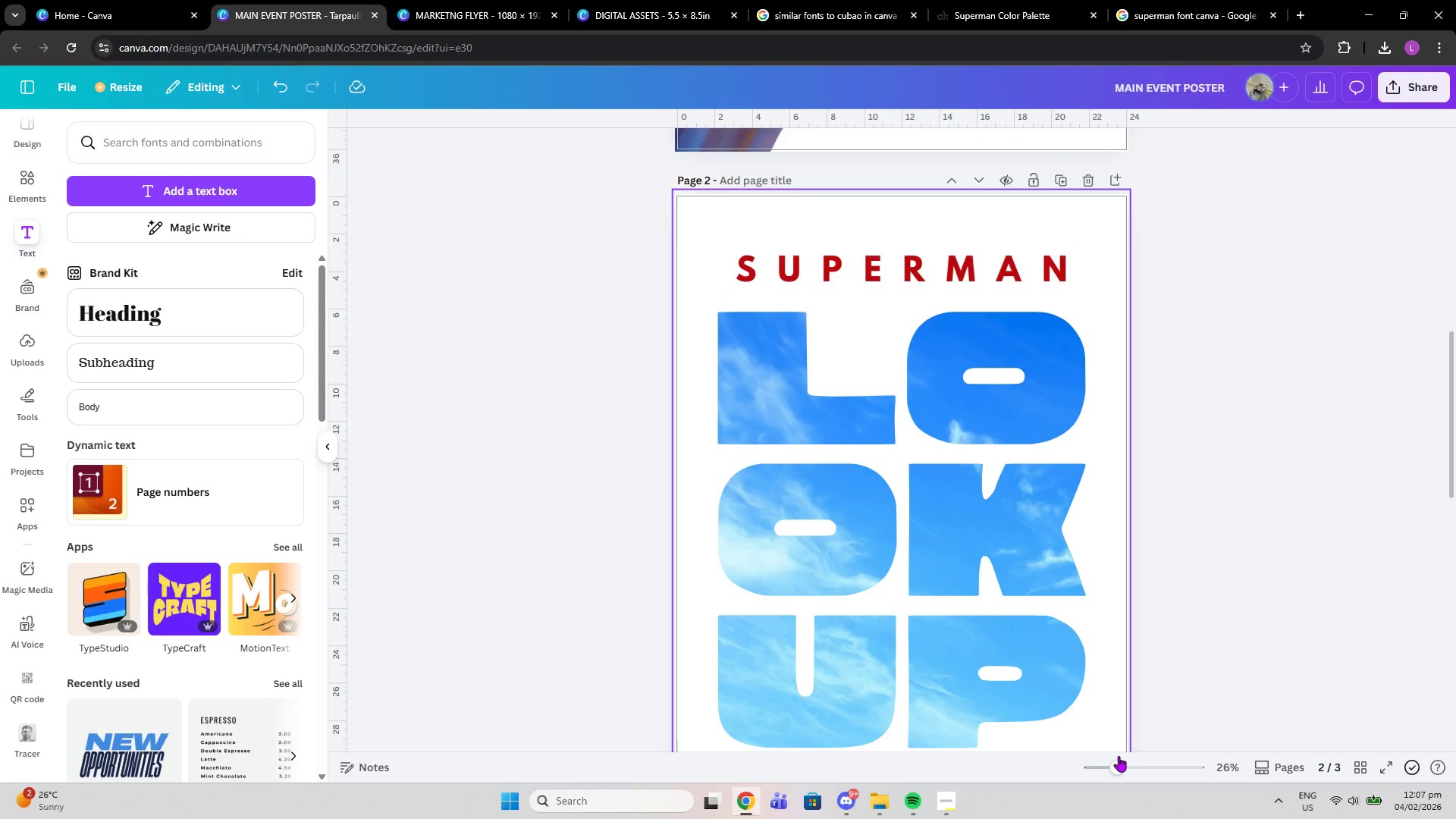 
left_click_drag(start_coordinate=[1117, 760], to_coordinate=[1134, 760])
 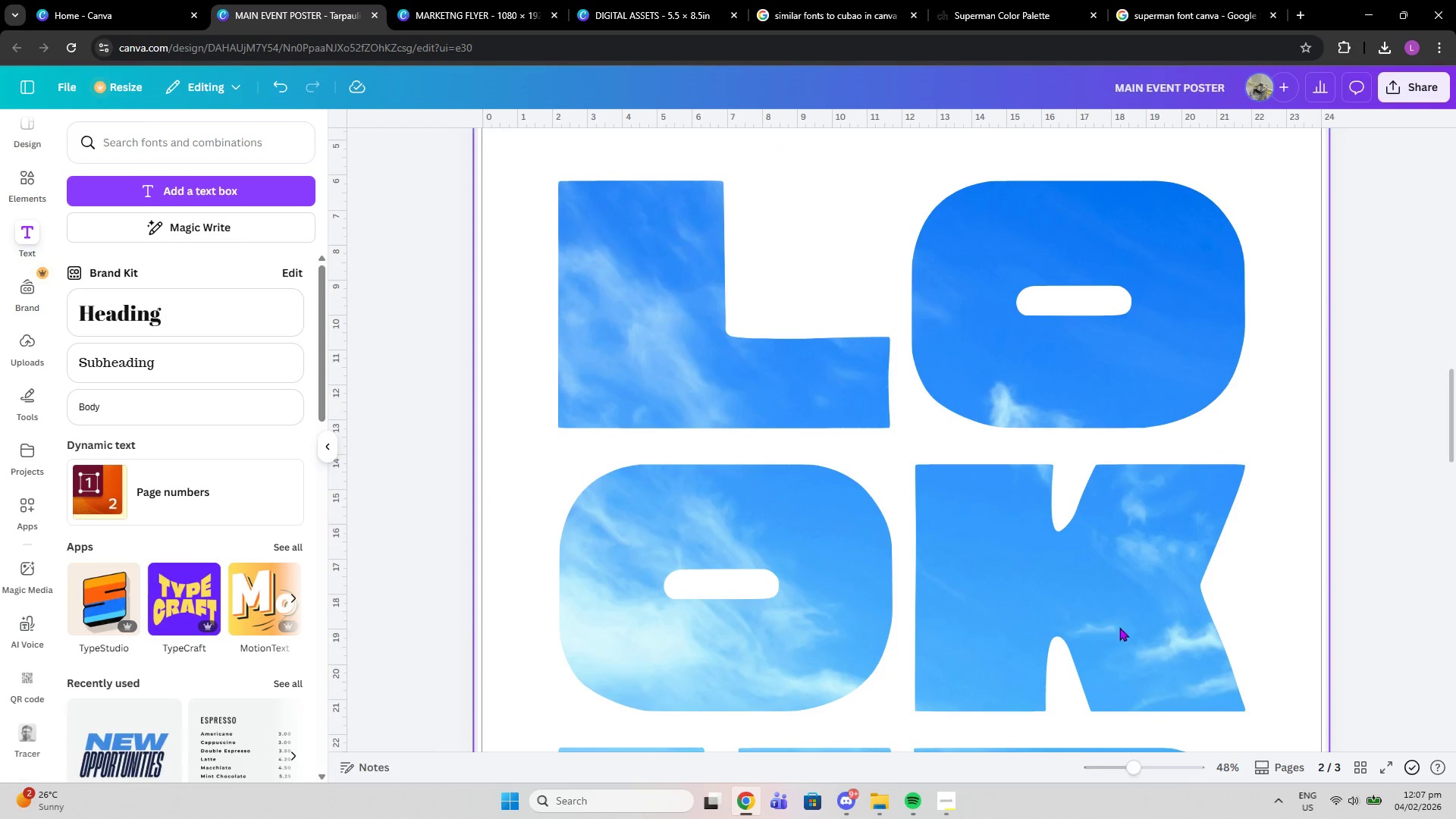 
scroll: coordinate [1119, 626], scroll_direction: up, amount: 3.0
 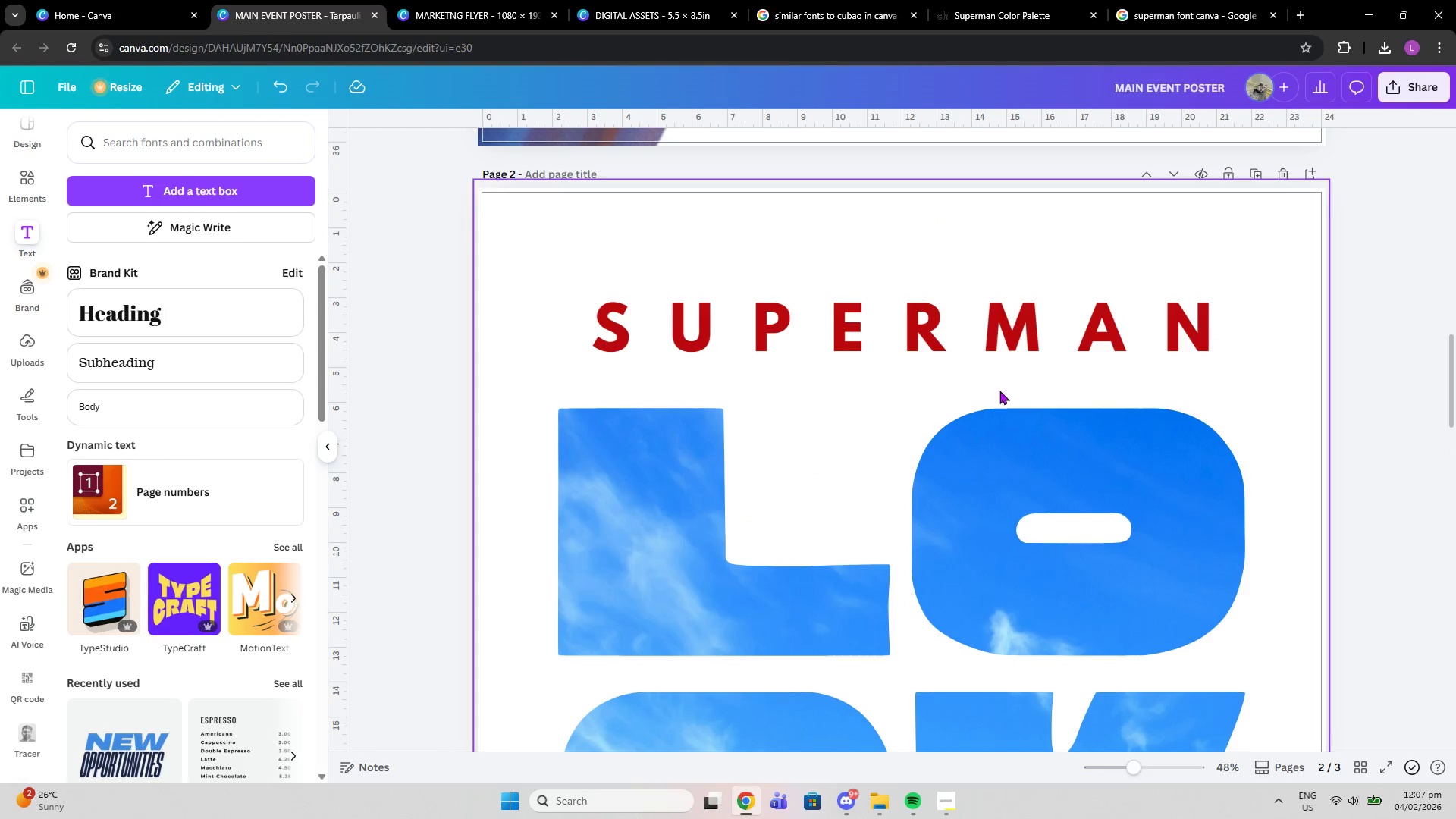 
left_click([974, 352])
 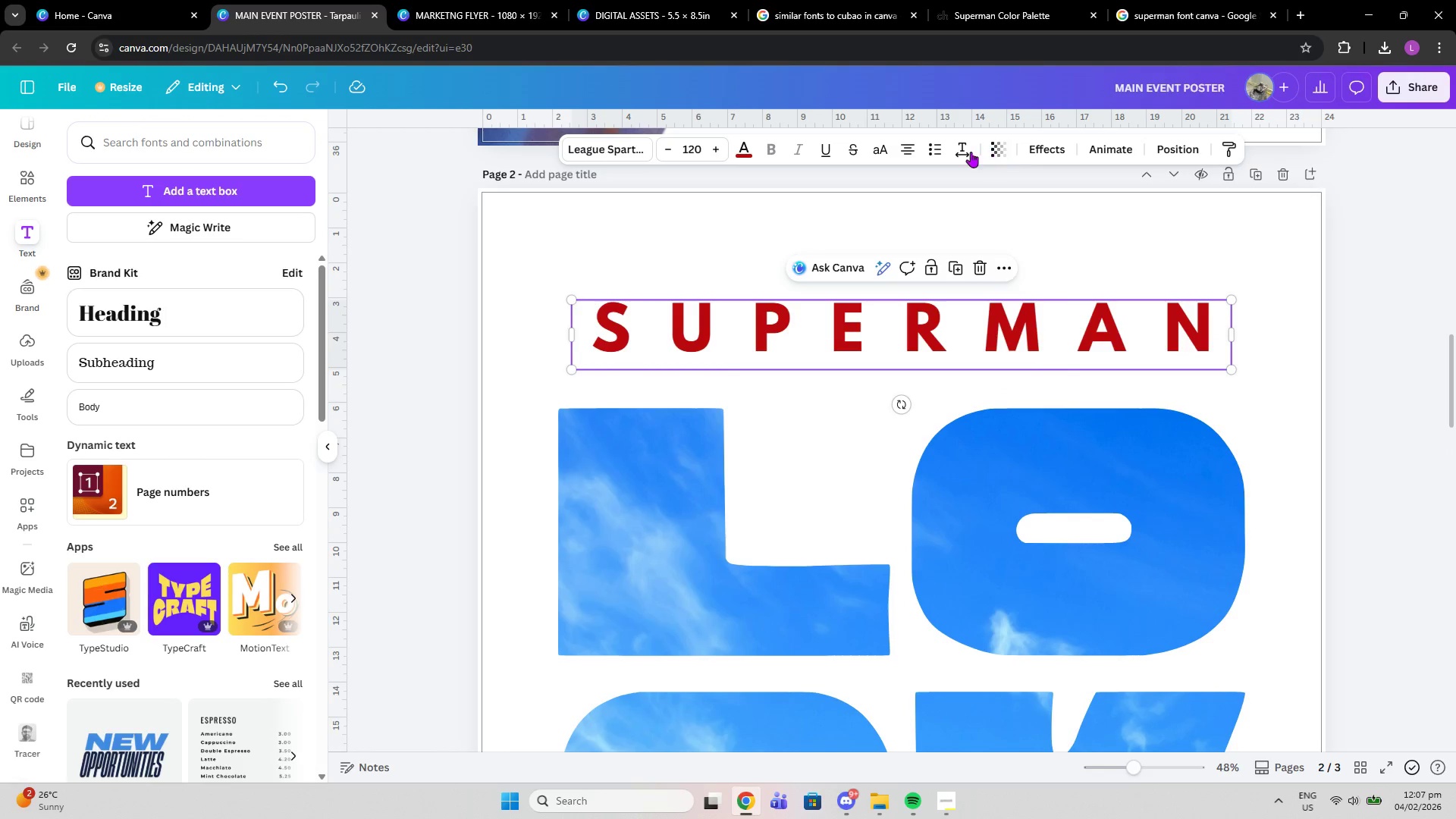 
left_click([968, 152])
 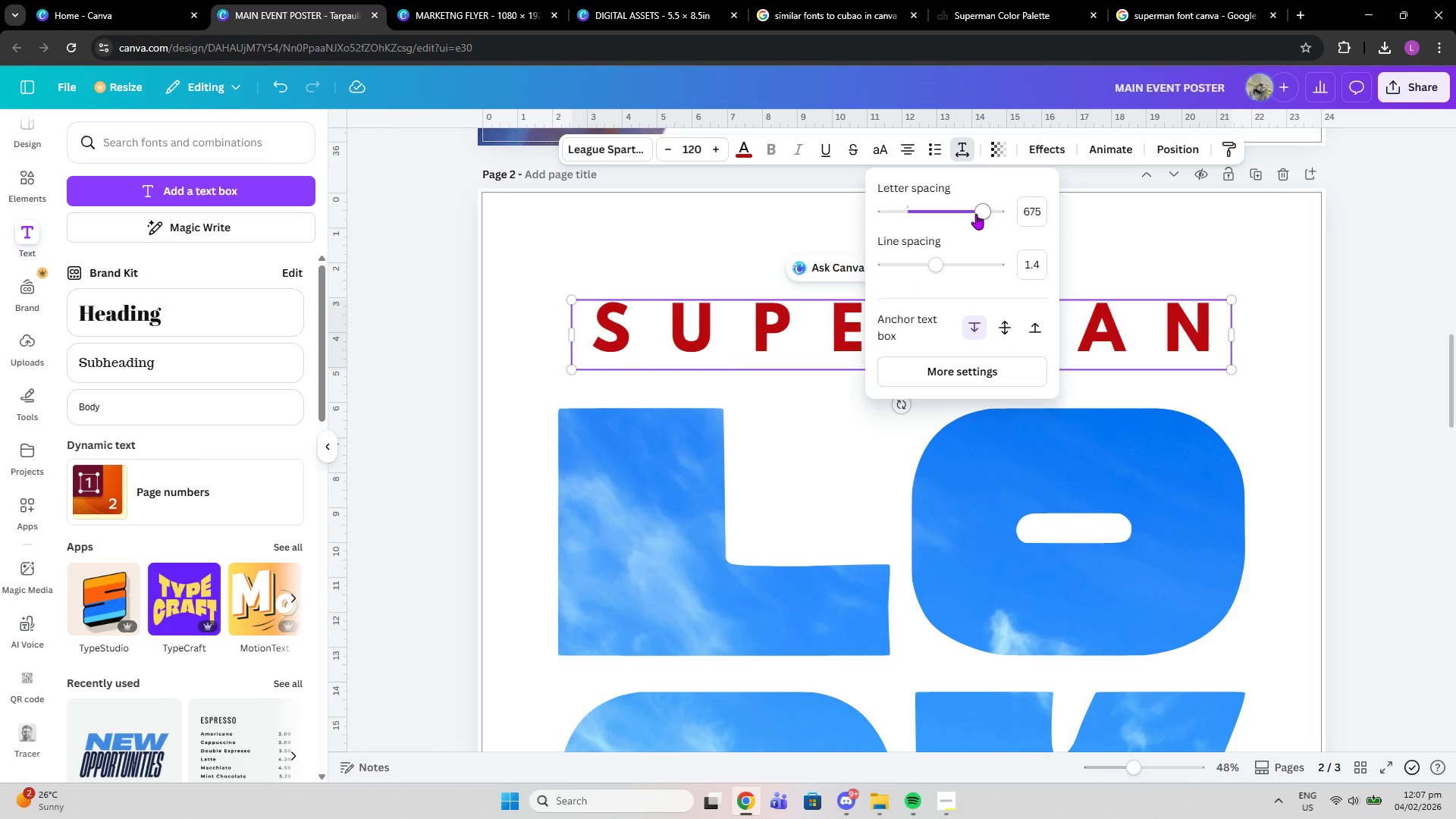 
left_click_drag(start_coordinate=[976, 213], to_coordinate=[962, 212])
 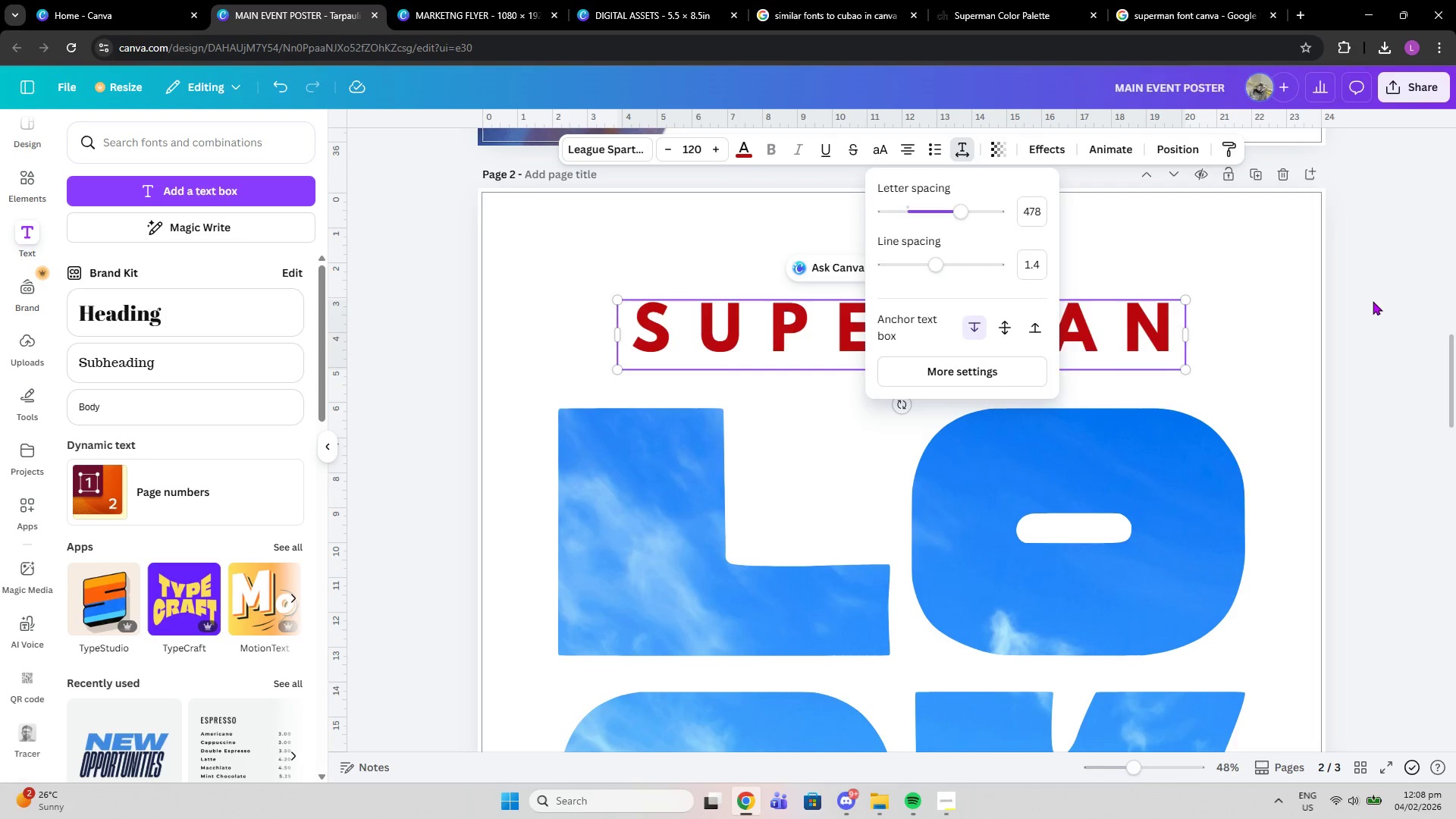 
double_click([1371, 301])
 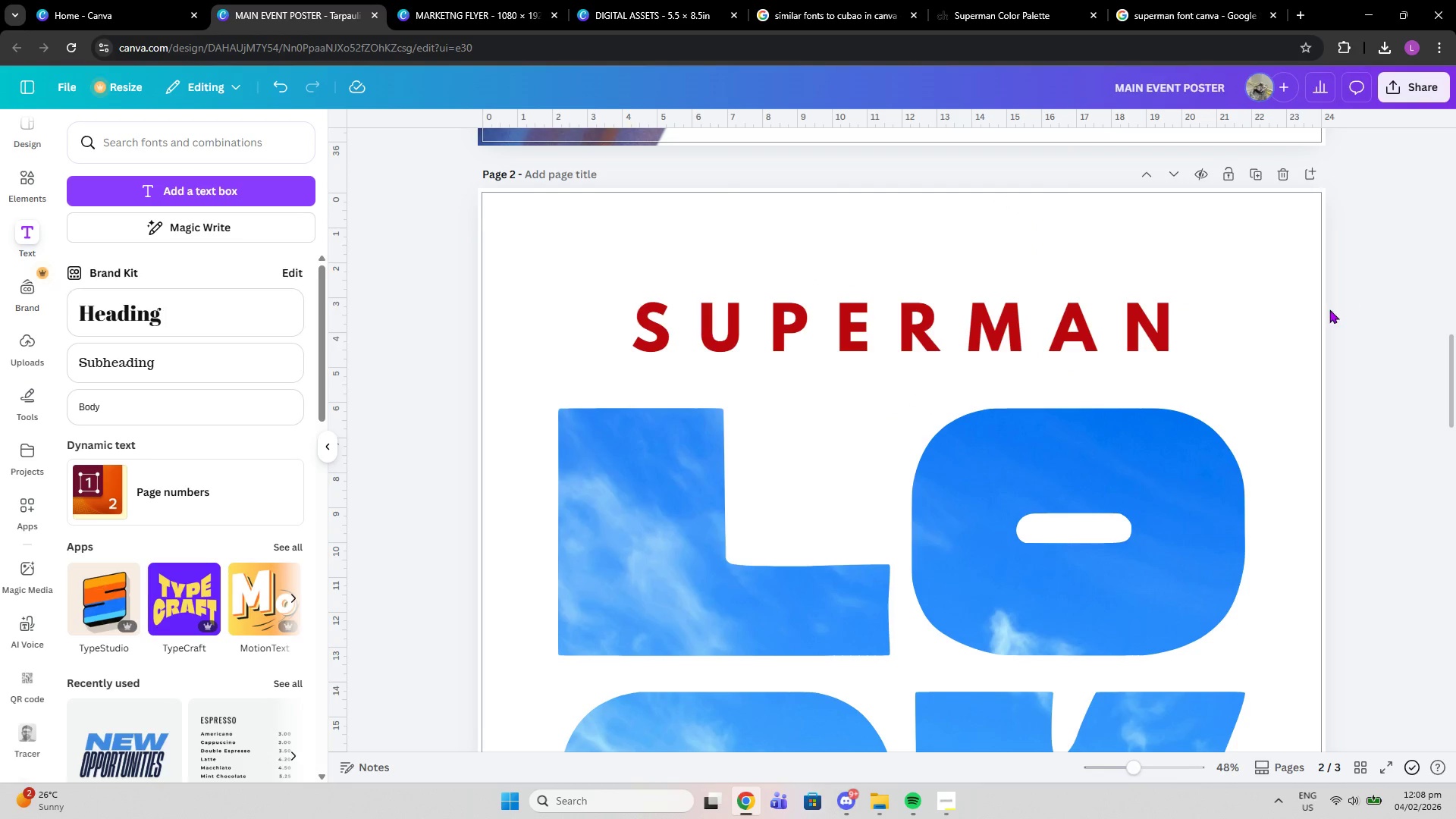 
scroll: coordinate [1206, 461], scroll_direction: down, amount: 6.0
 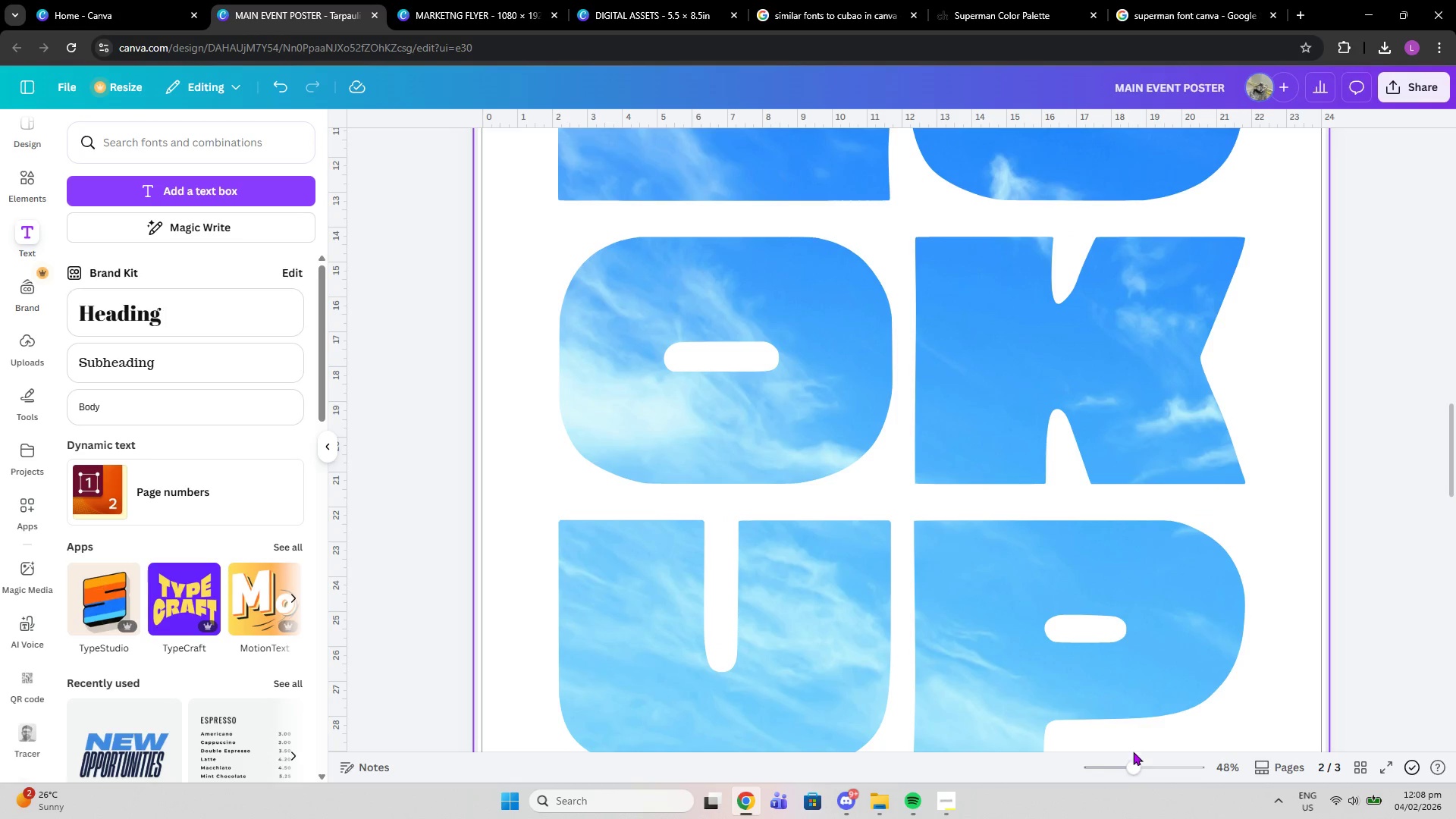 
left_click_drag(start_coordinate=[1133, 758], to_coordinate=[1119, 753])
 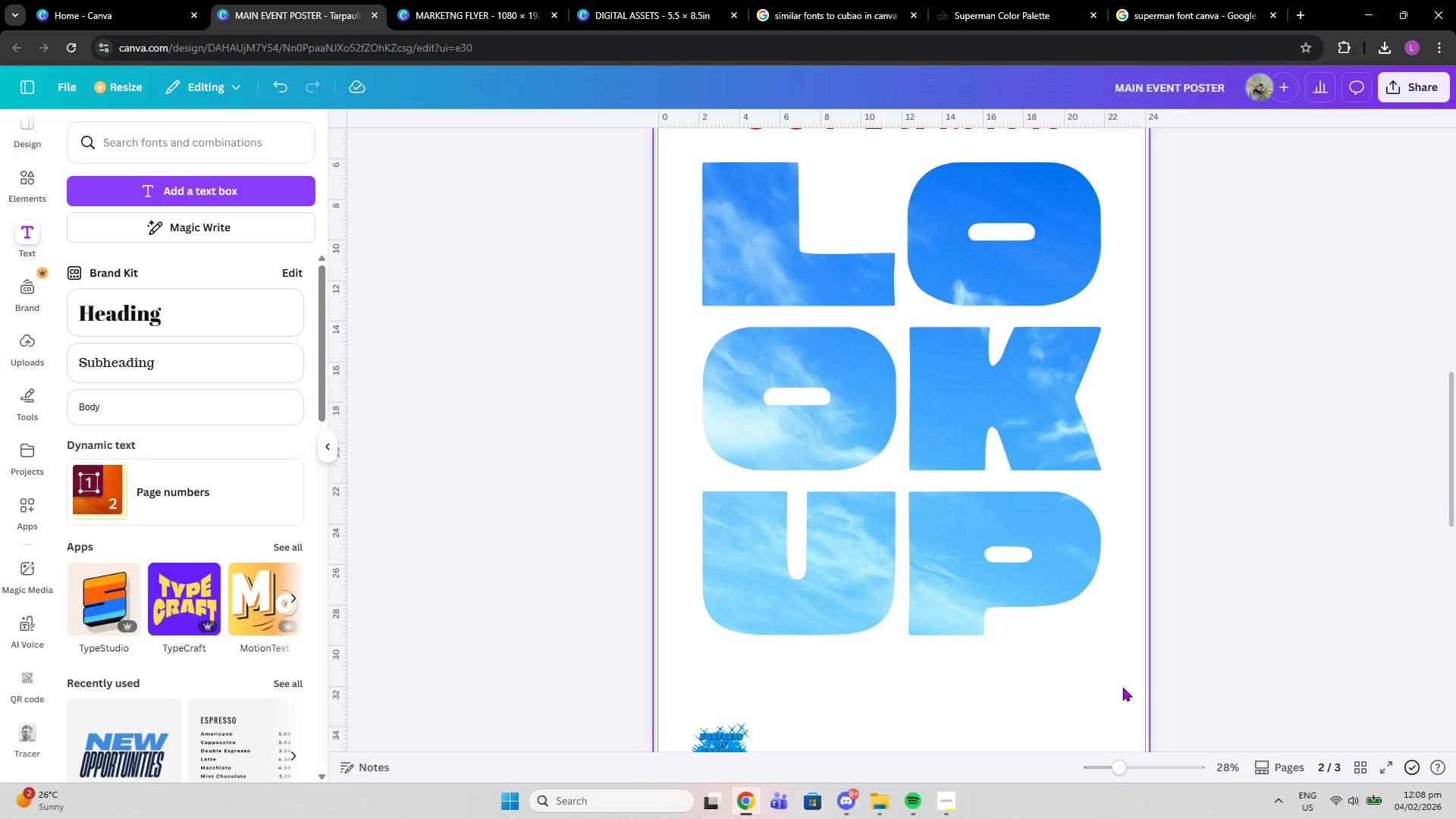 
scroll: coordinate [1122, 687], scroll_direction: down, amount: 2.0
 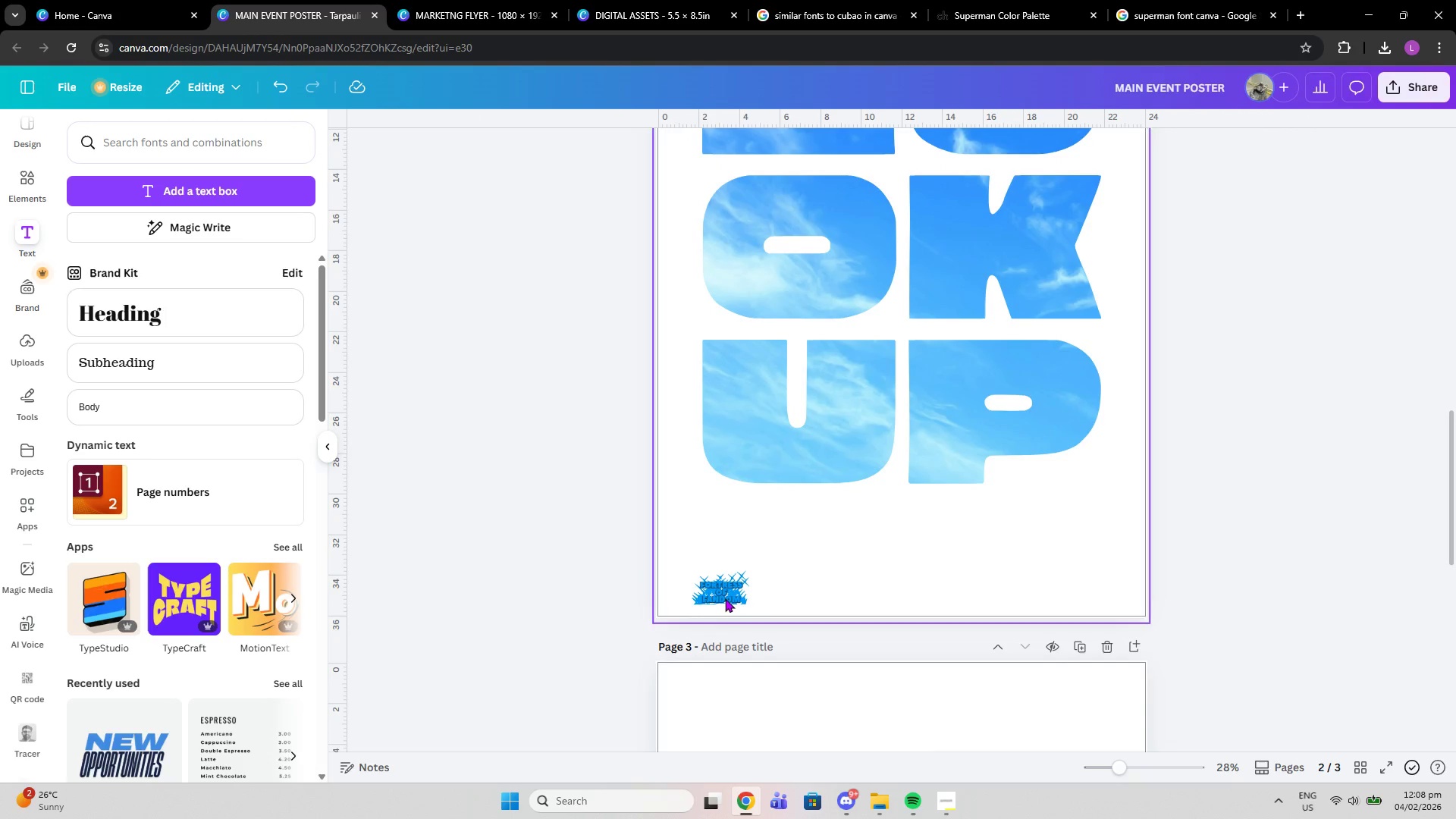 
left_click([723, 597])
 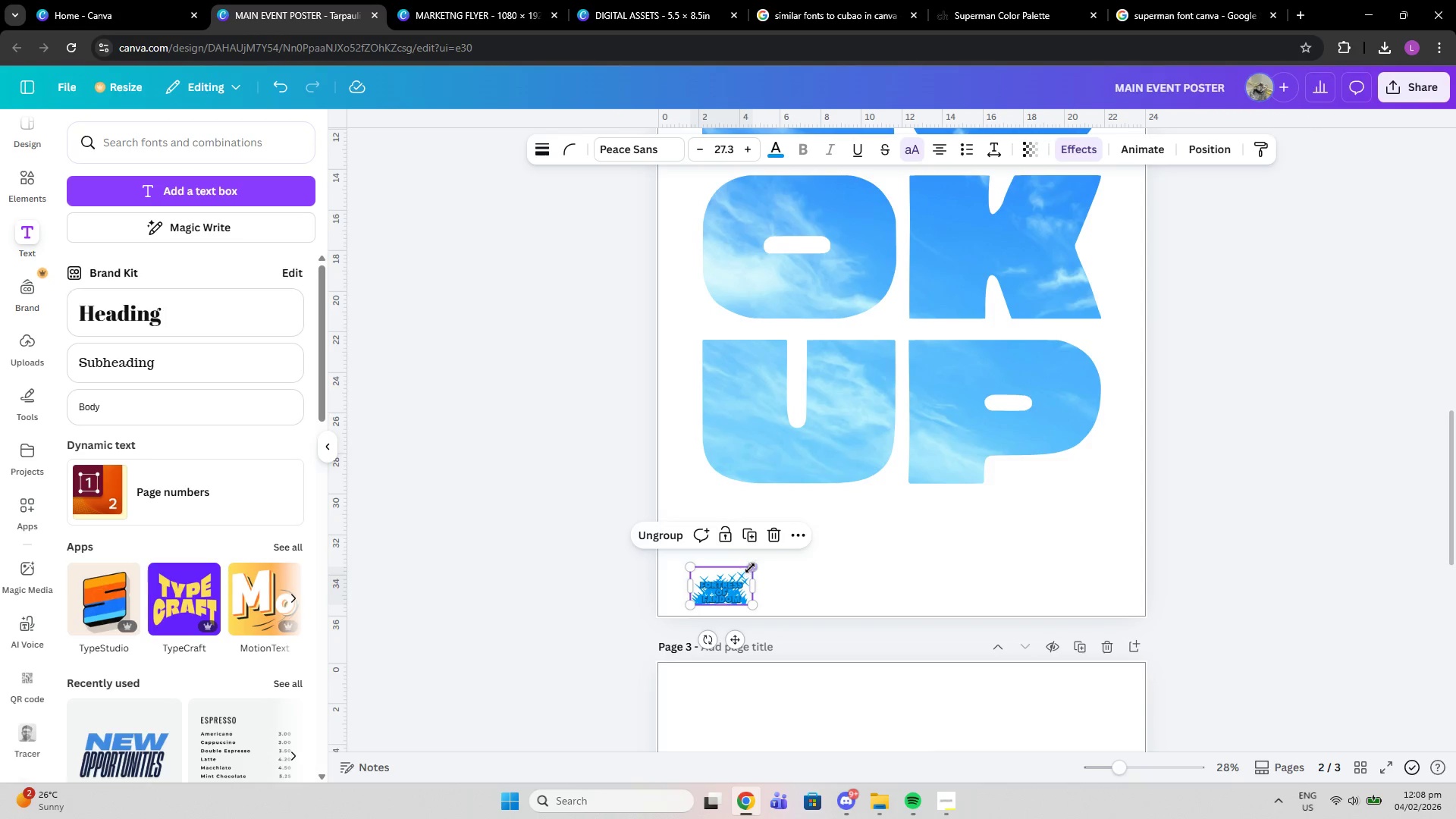 
left_click_drag(start_coordinate=[750, 568], to_coordinate=[779, 551])
 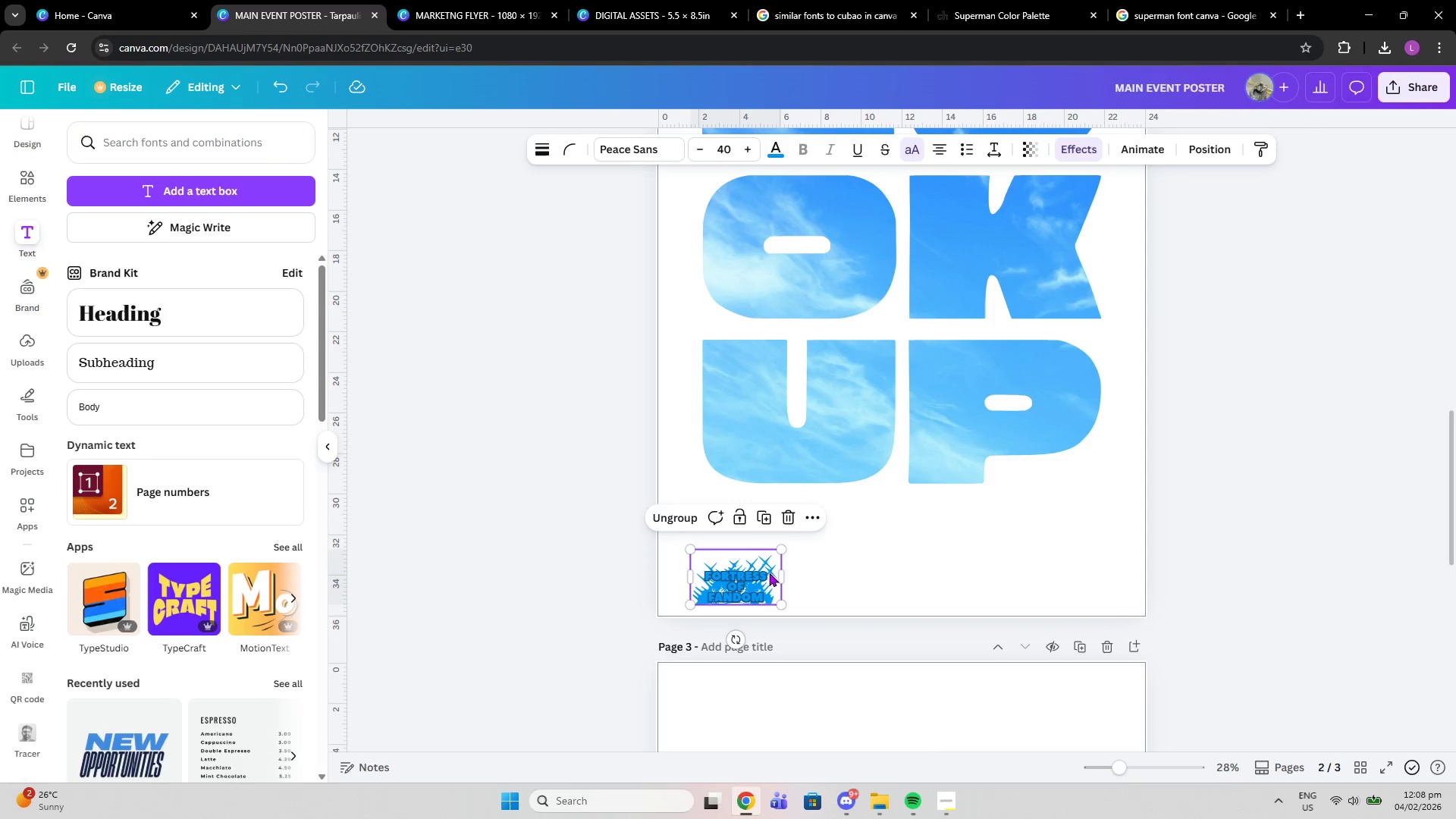 
left_click_drag(start_coordinate=[769, 573], to_coordinate=[753, 573])
 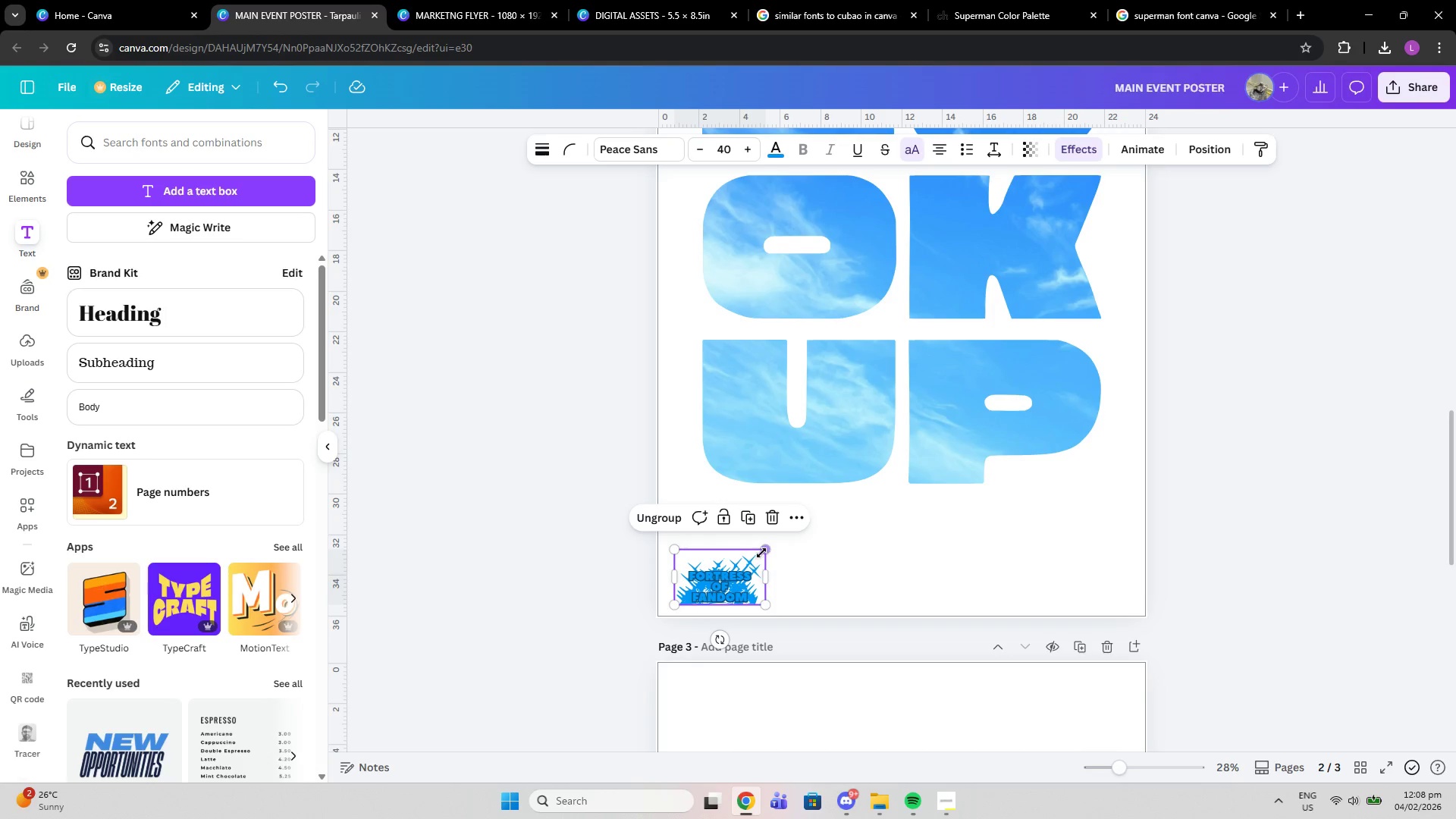 
left_click_drag(start_coordinate=[763, 552], to_coordinate=[738, 562])
 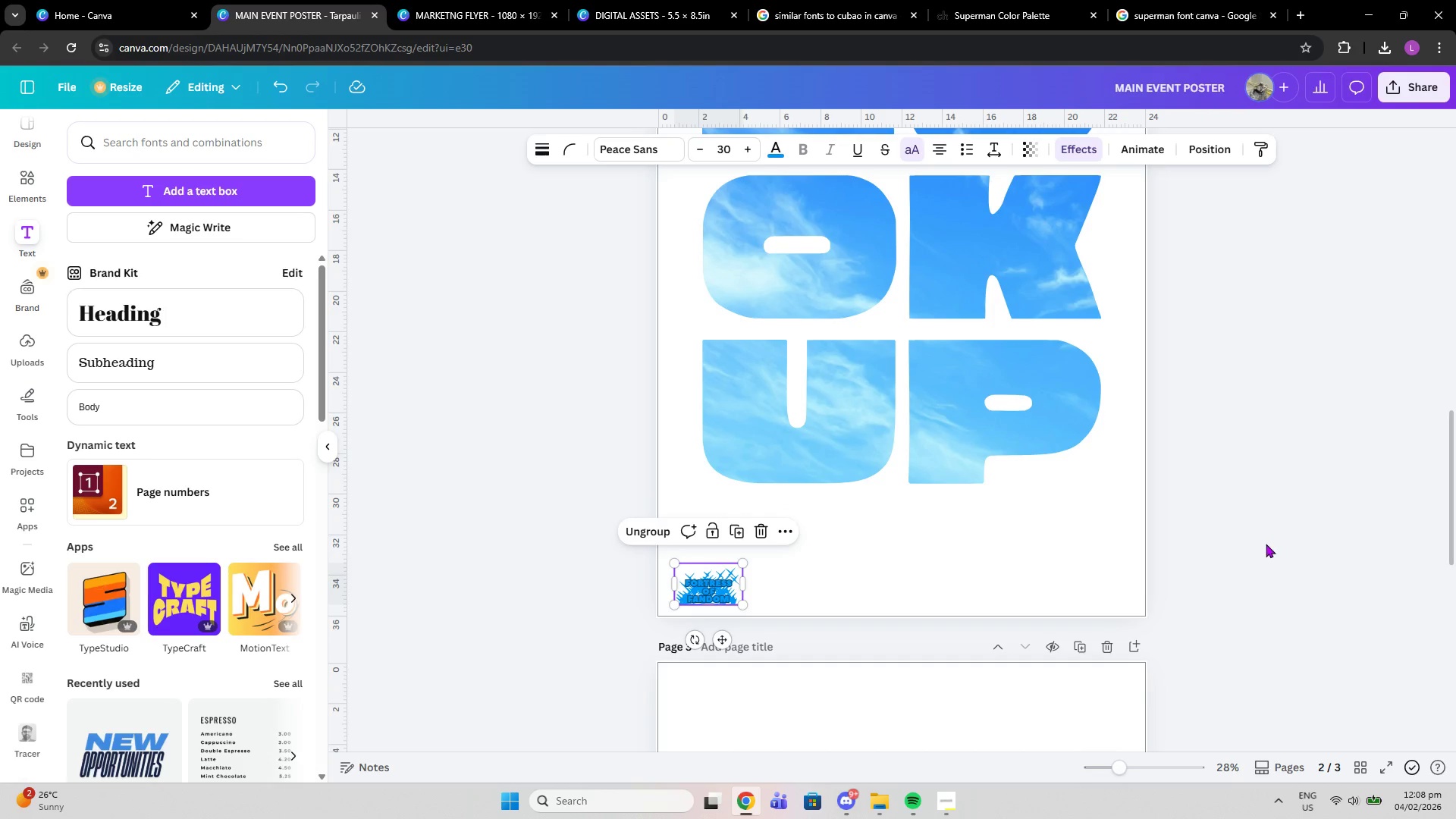 
left_click([1266, 544])
 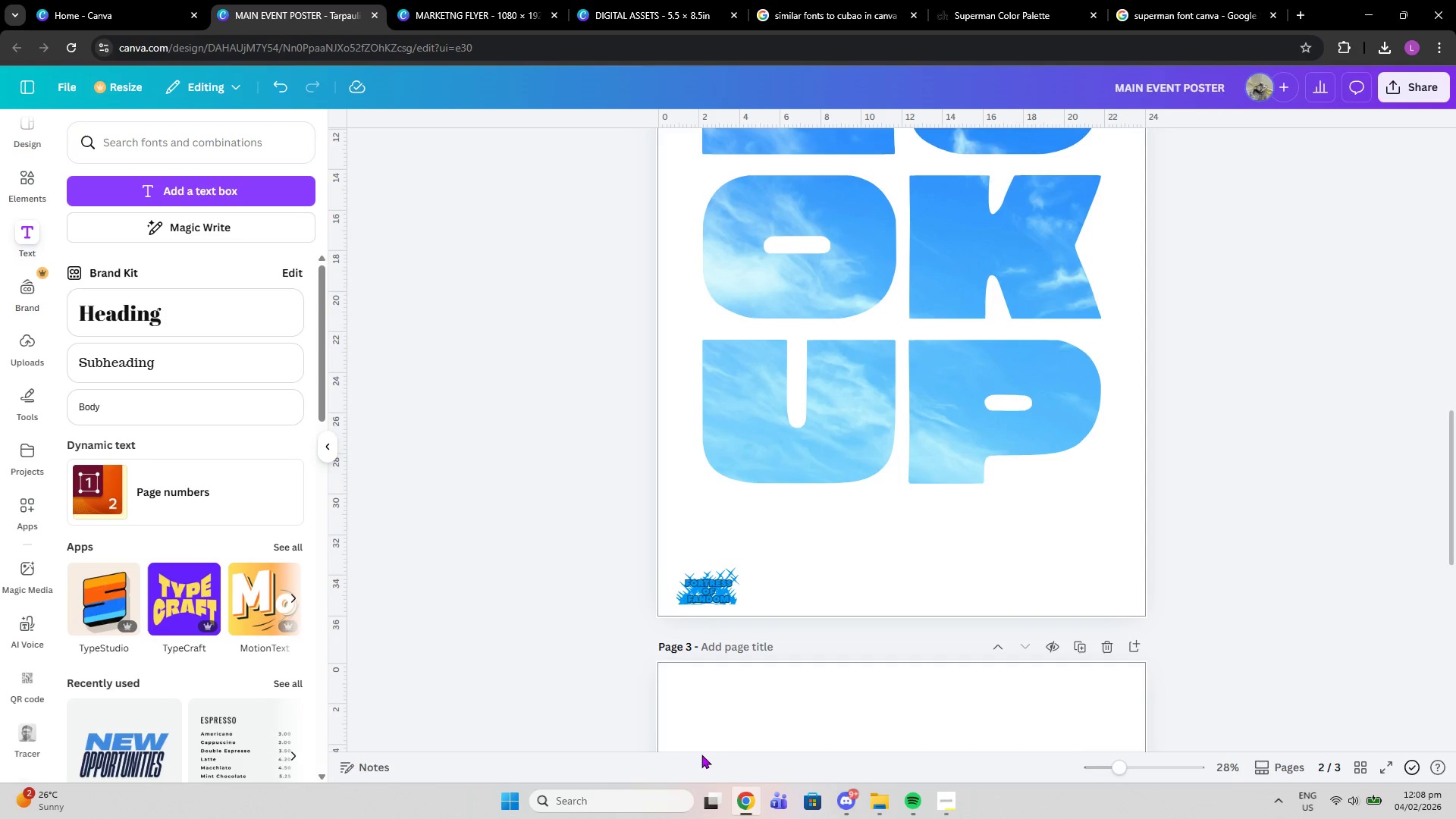 
wait(15.33)
 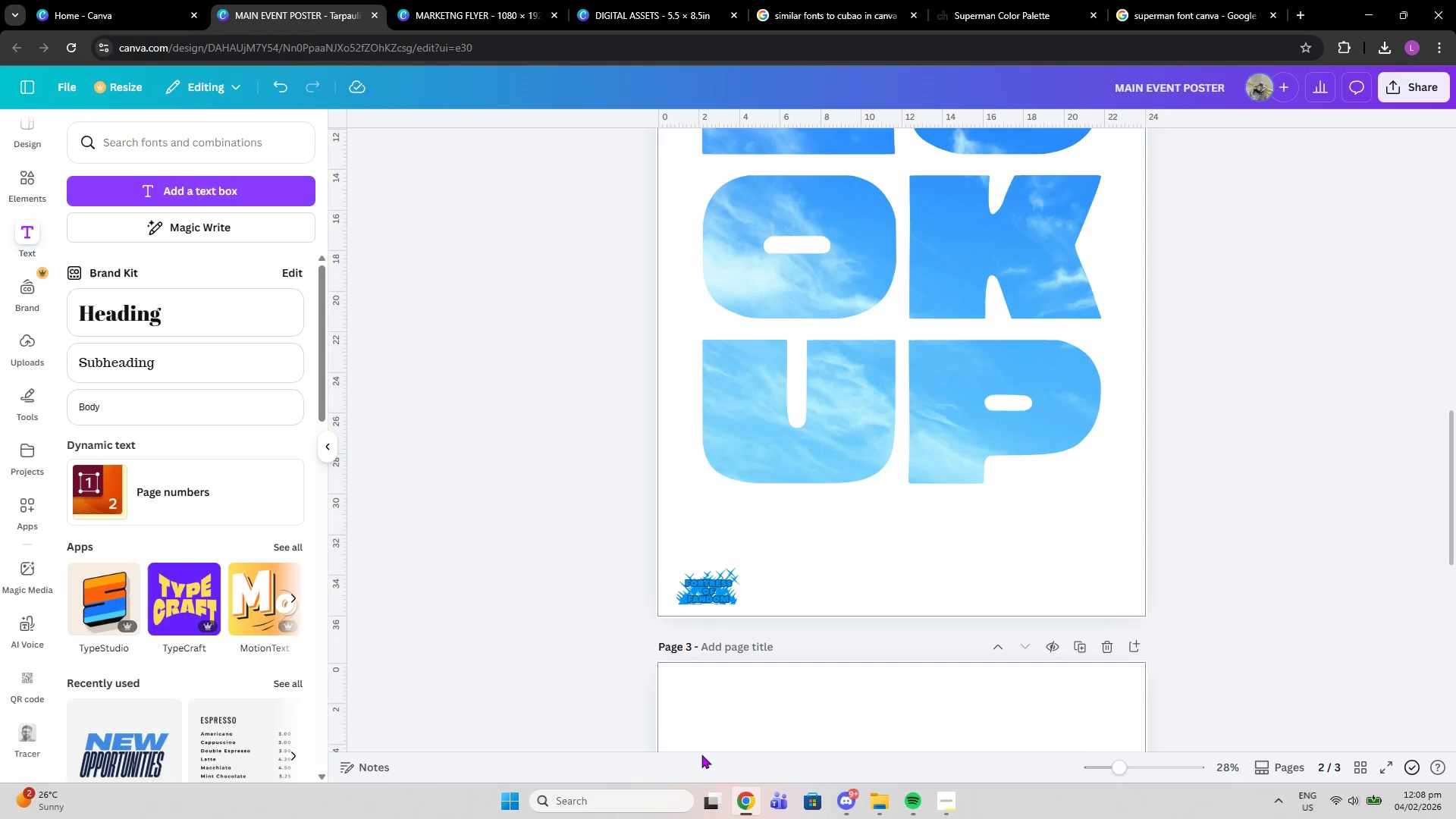 
left_click([715, 579])
 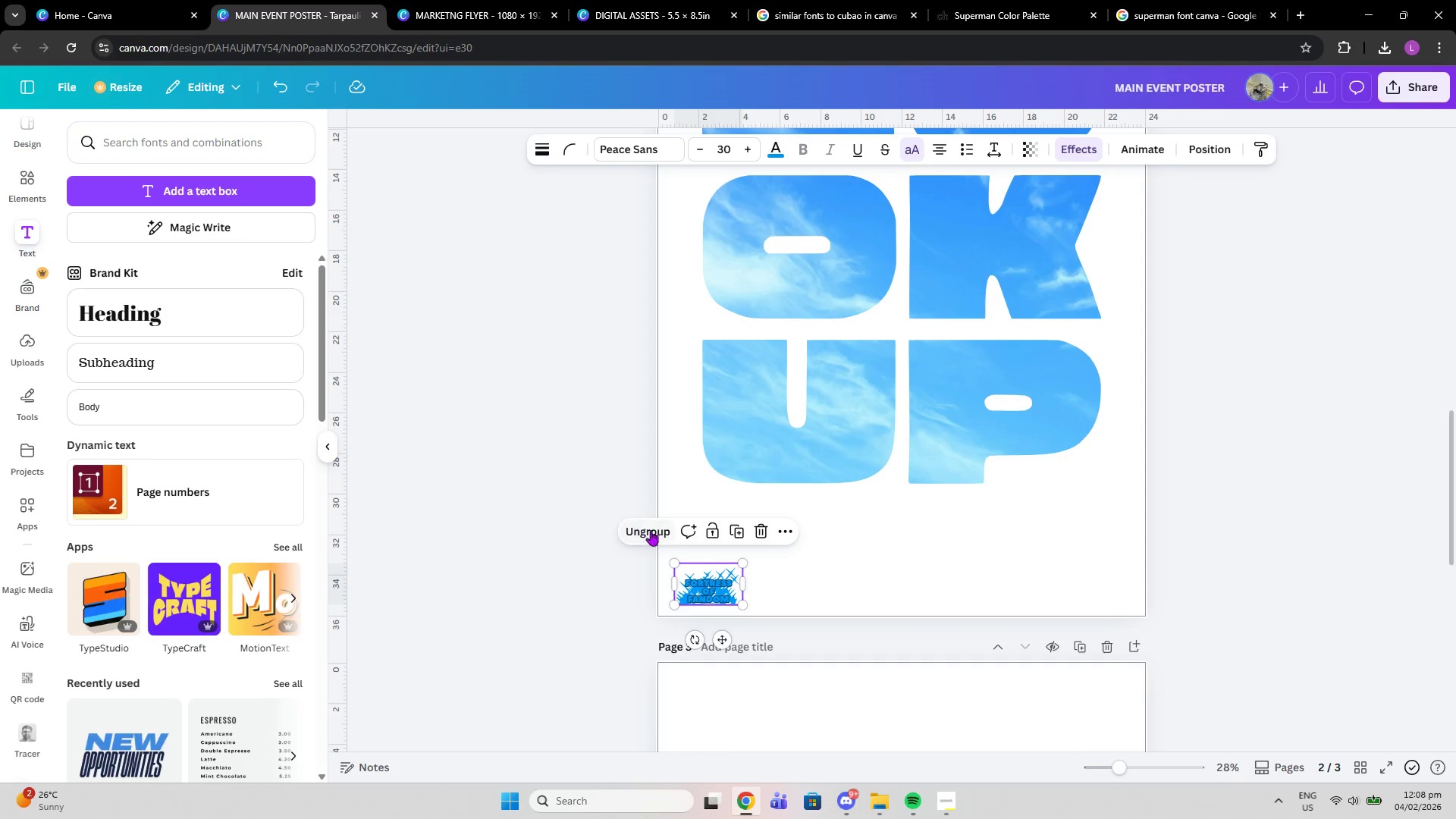 
left_click([655, 532])
 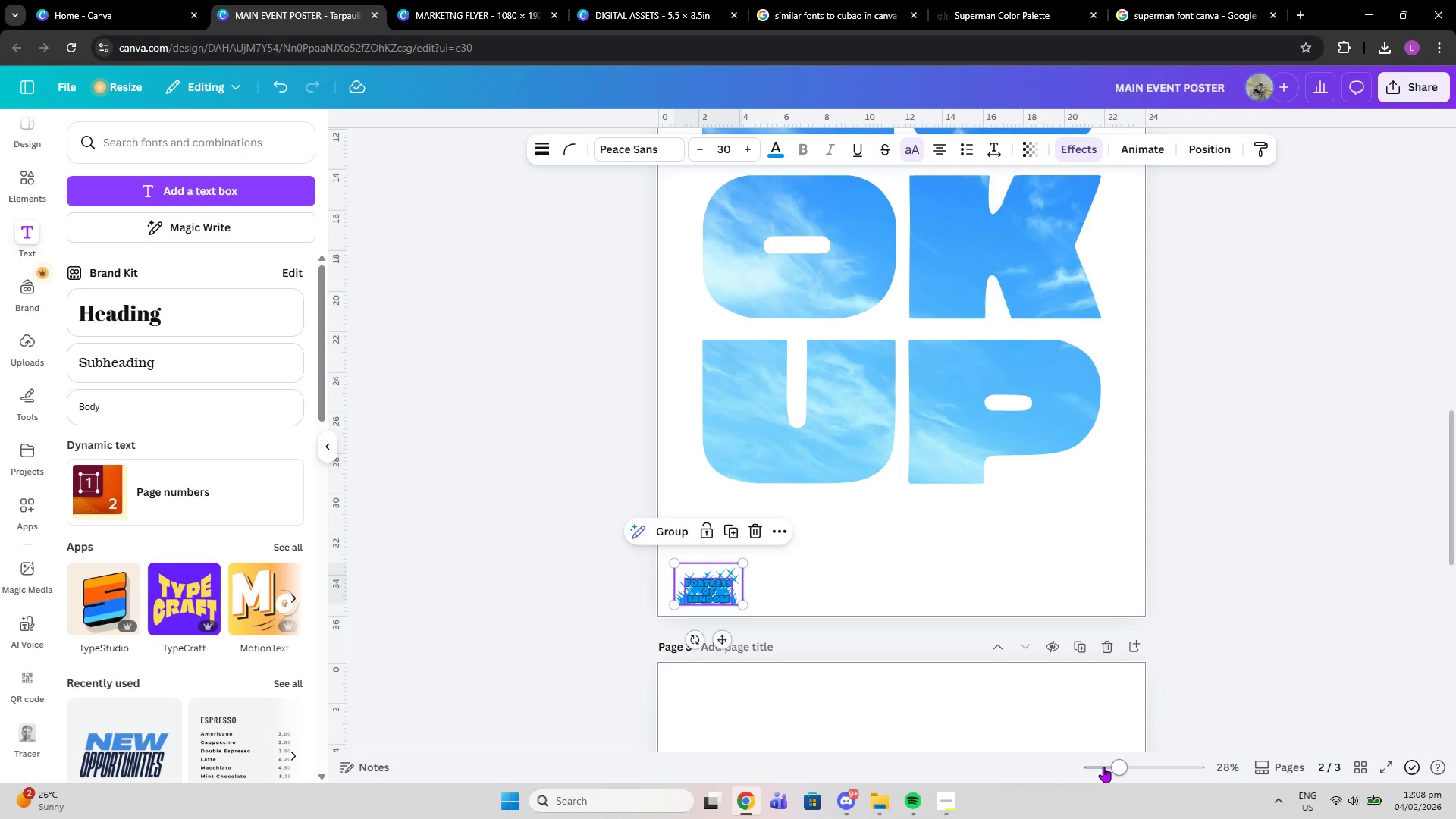 
left_click_drag(start_coordinate=[1119, 766], to_coordinate=[1166, 766])
 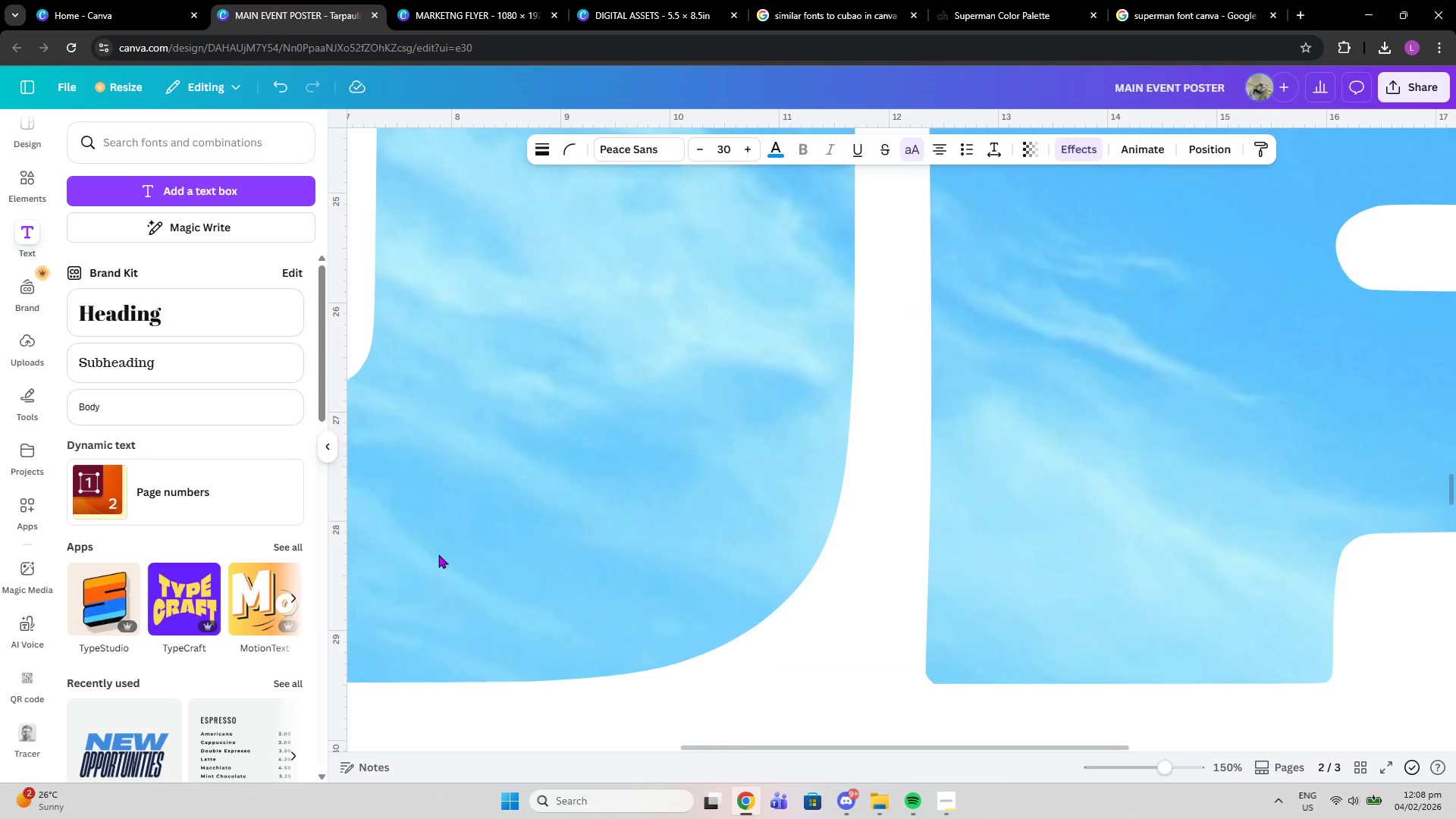 
scroll: coordinate [507, 586], scroll_direction: down, amount: 9.0
 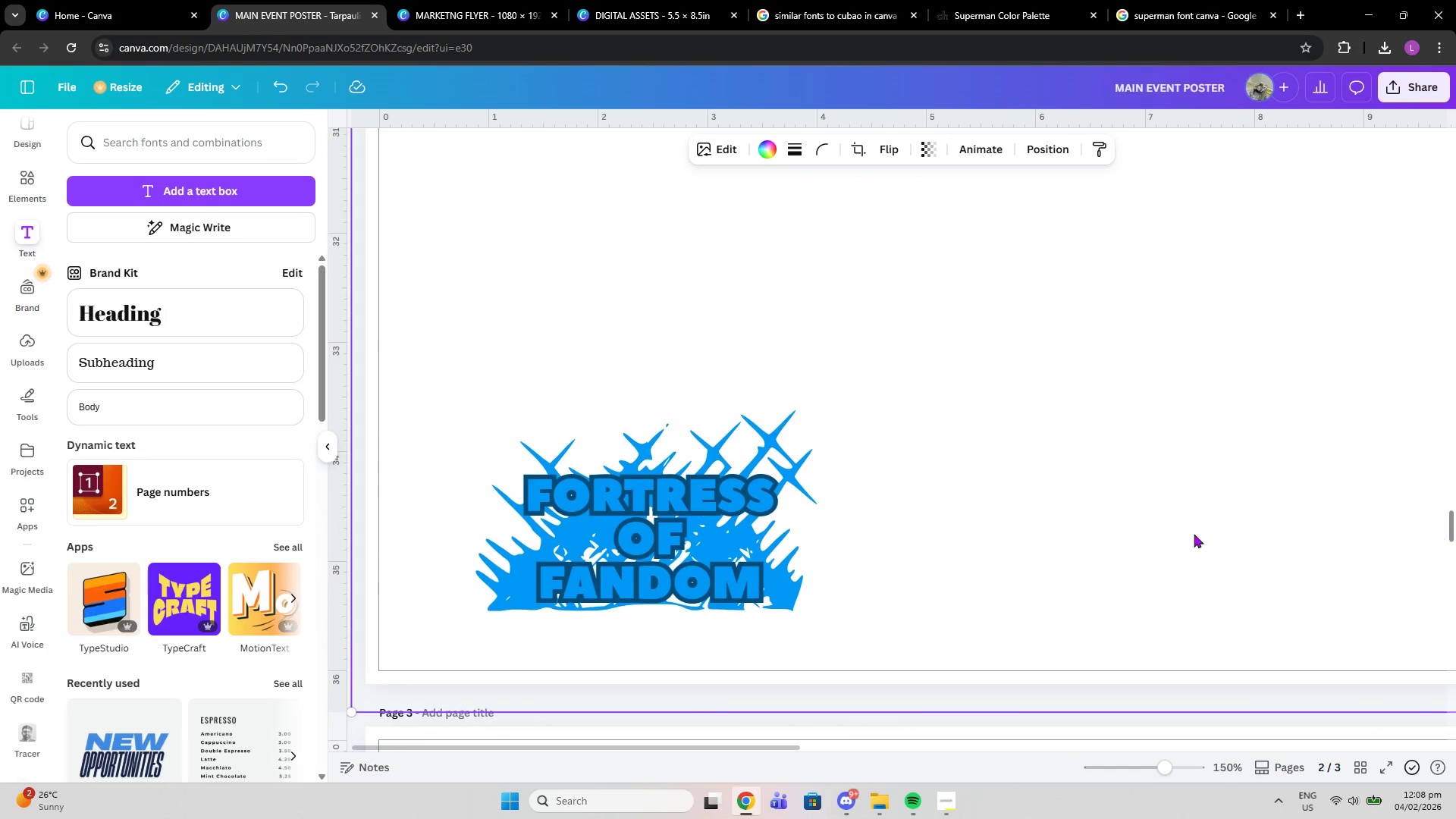 
left_click([593, 504])
 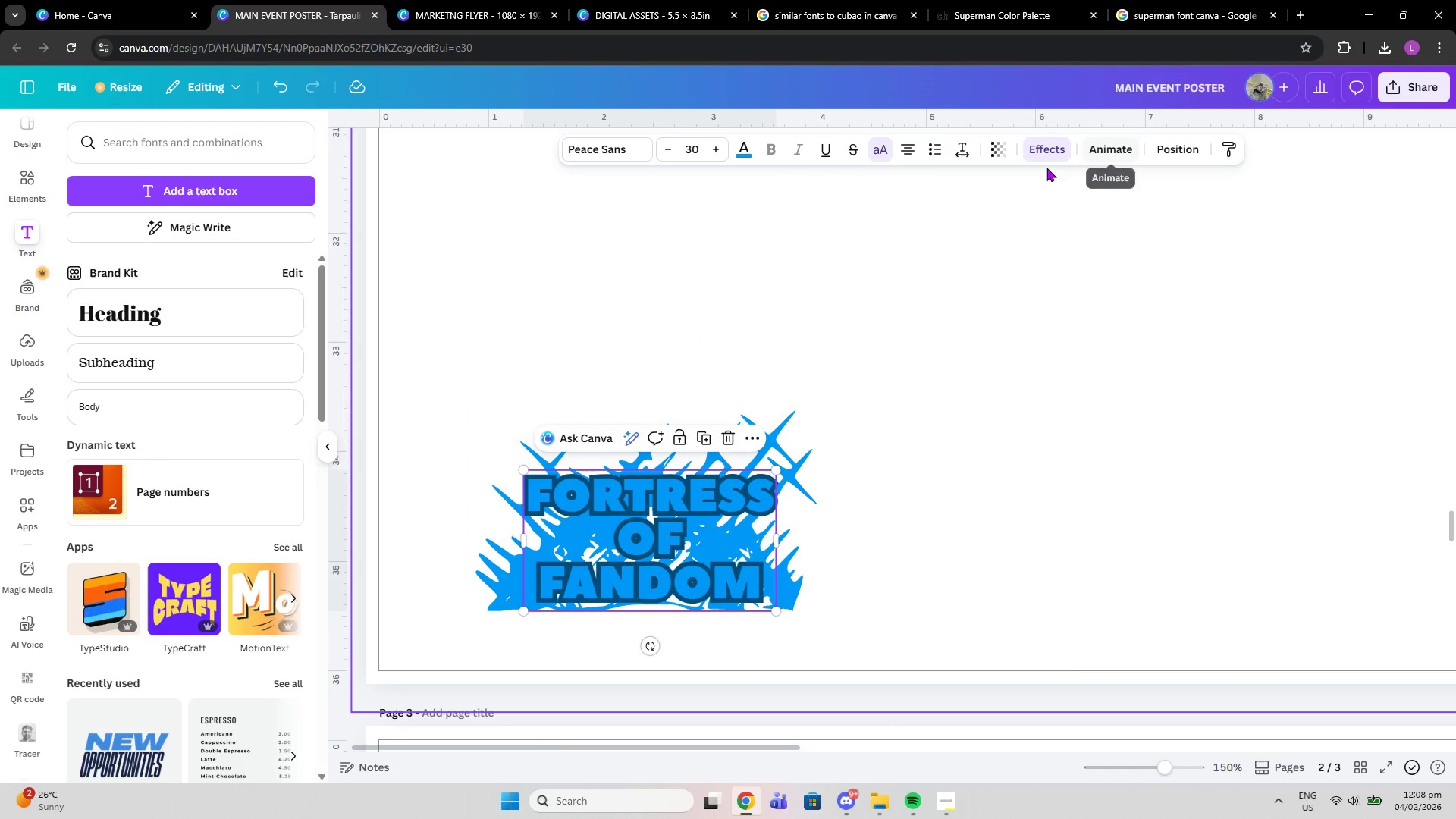 
left_click([1041, 158])
 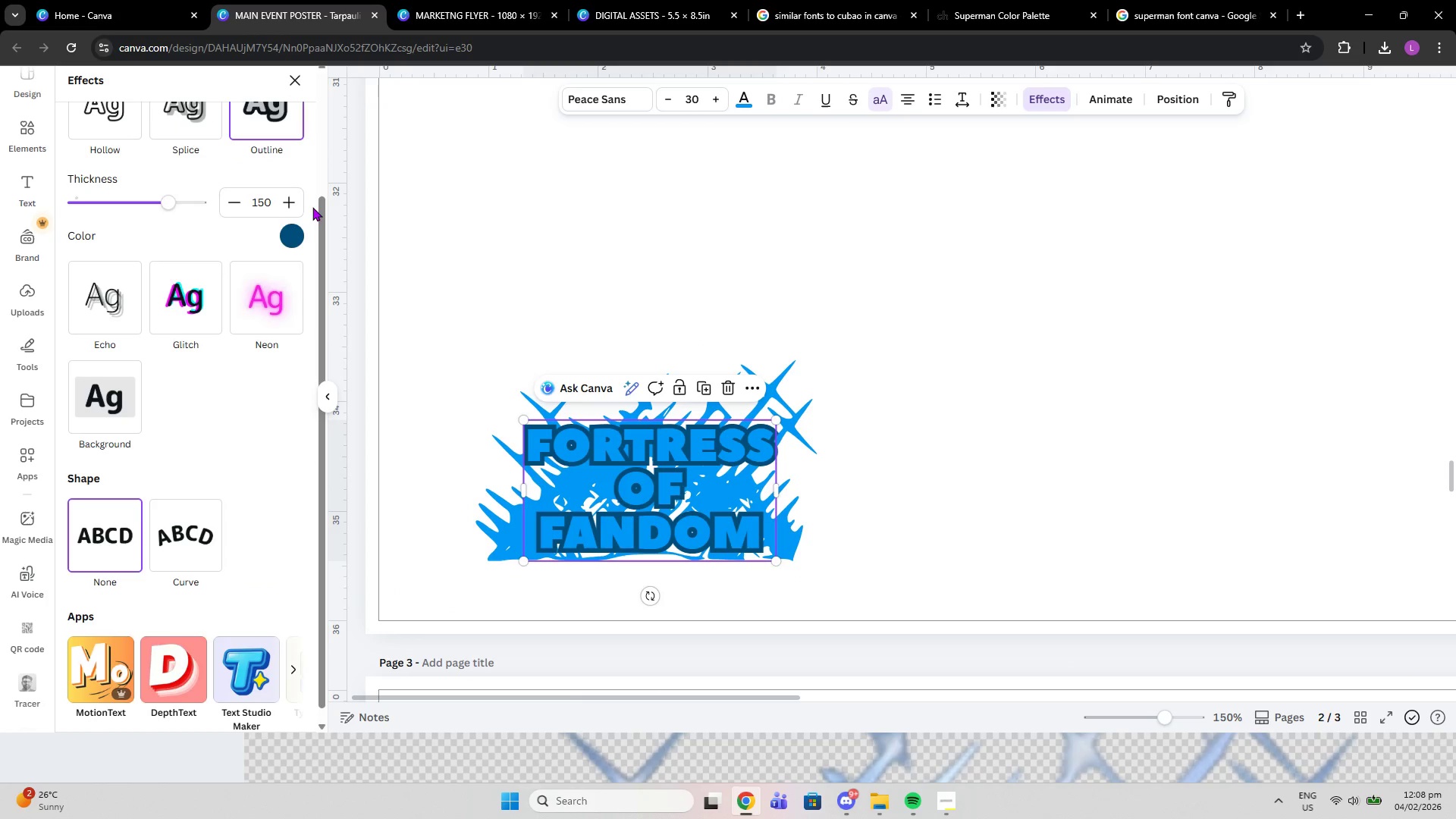 
scroll: coordinate [131, 184], scroll_direction: up, amount: 3.0
 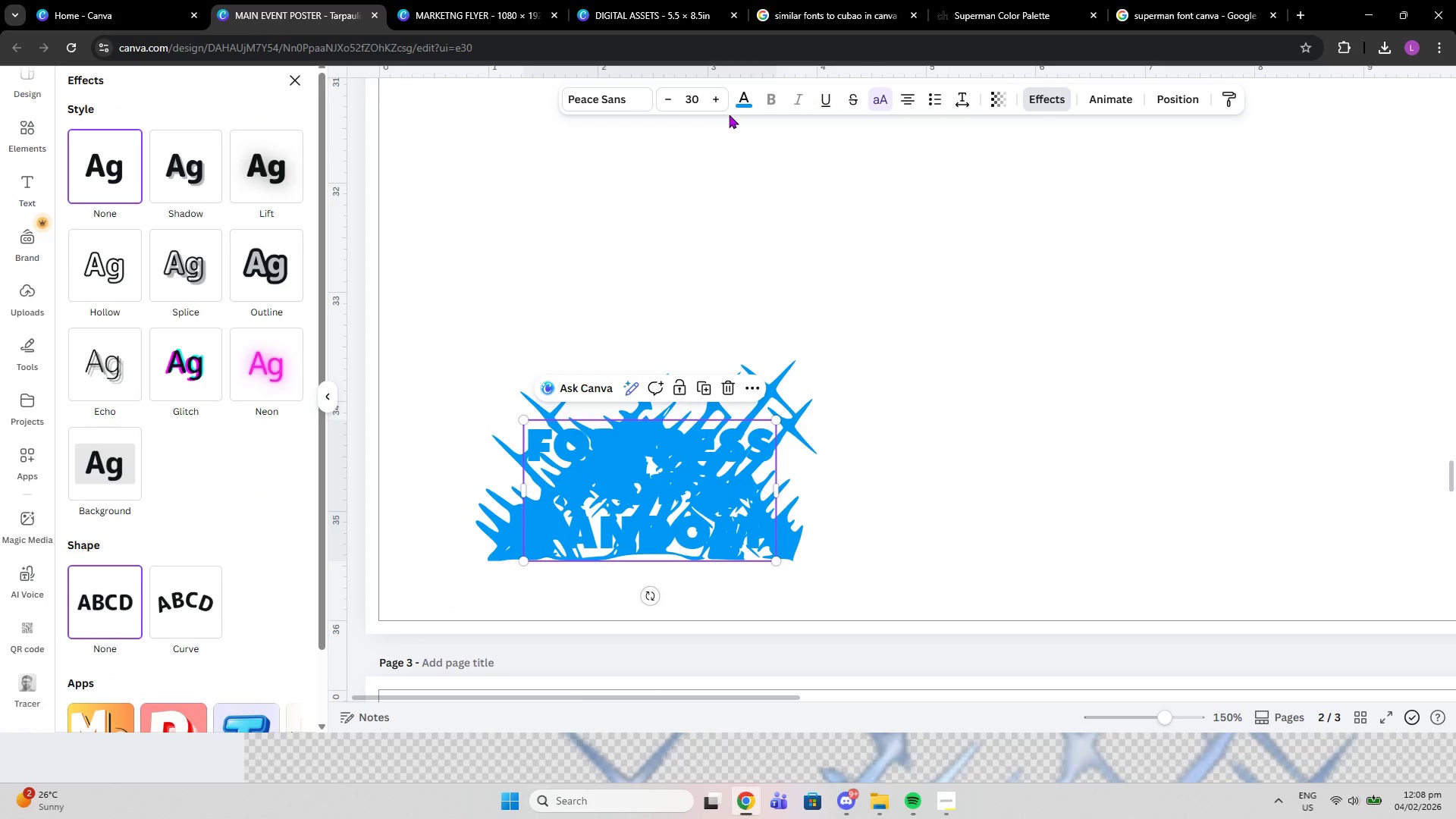 
left_click([738, 104])
 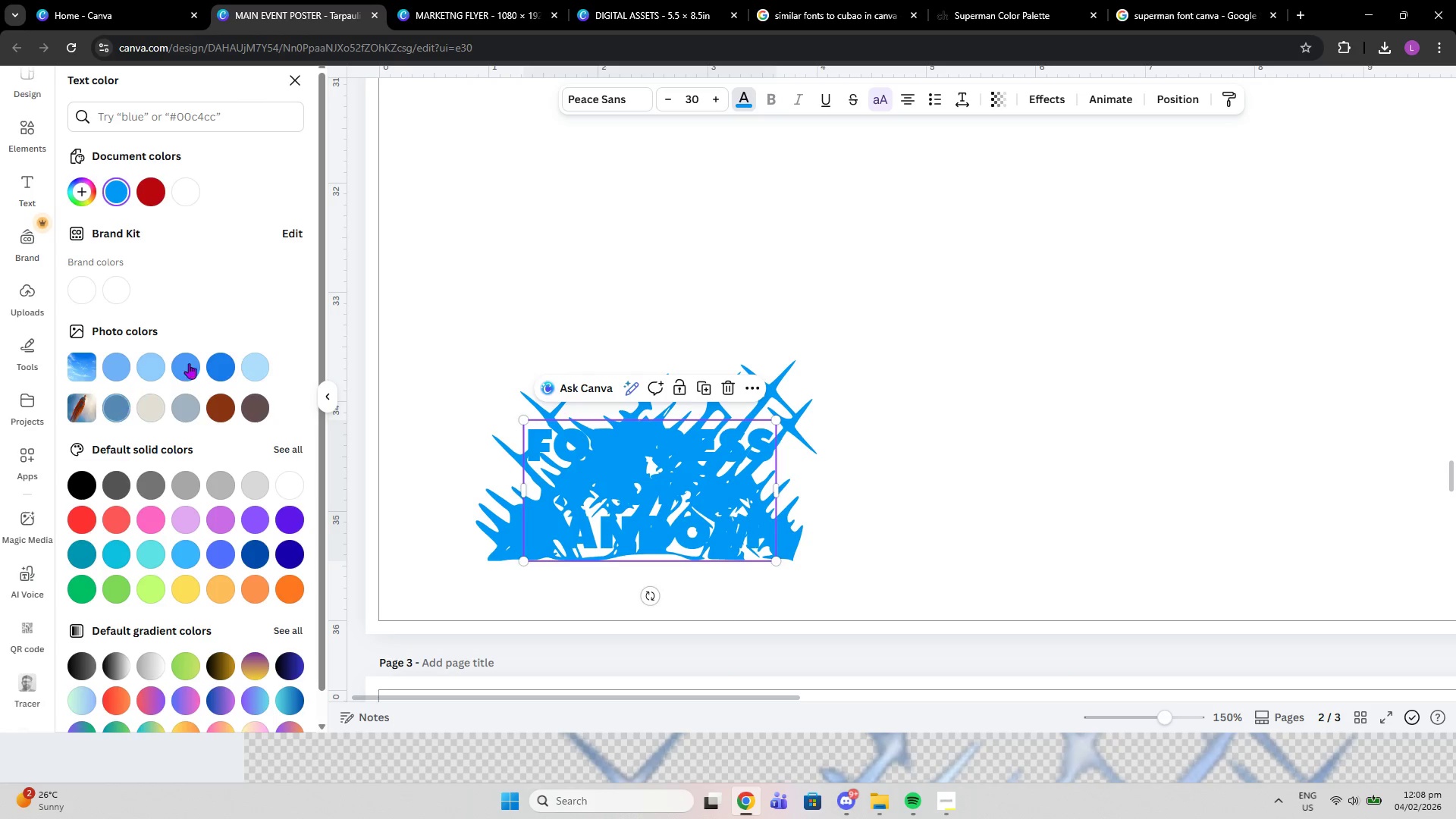 
left_click([221, 359])
 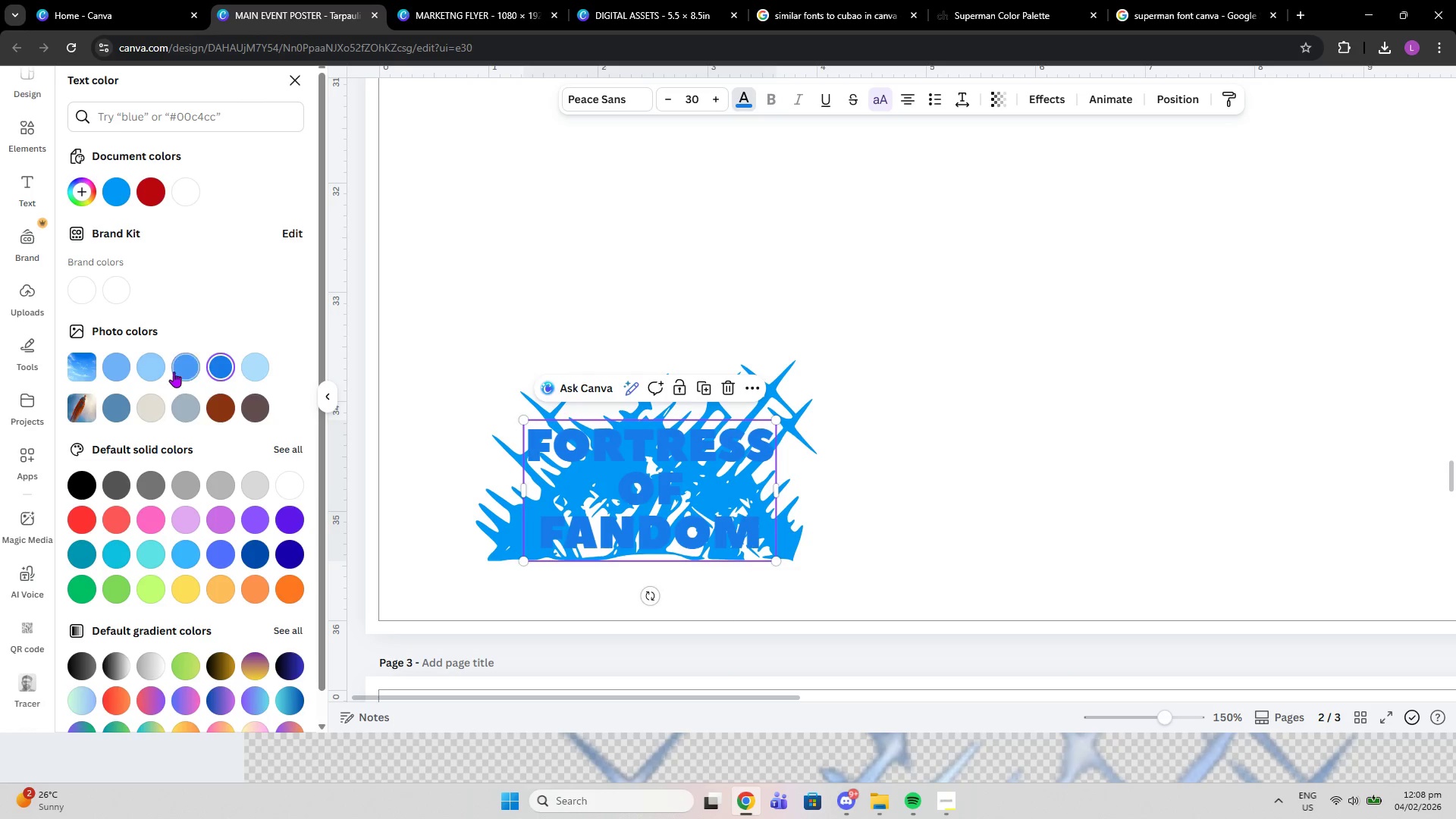 
left_click([175, 361])
 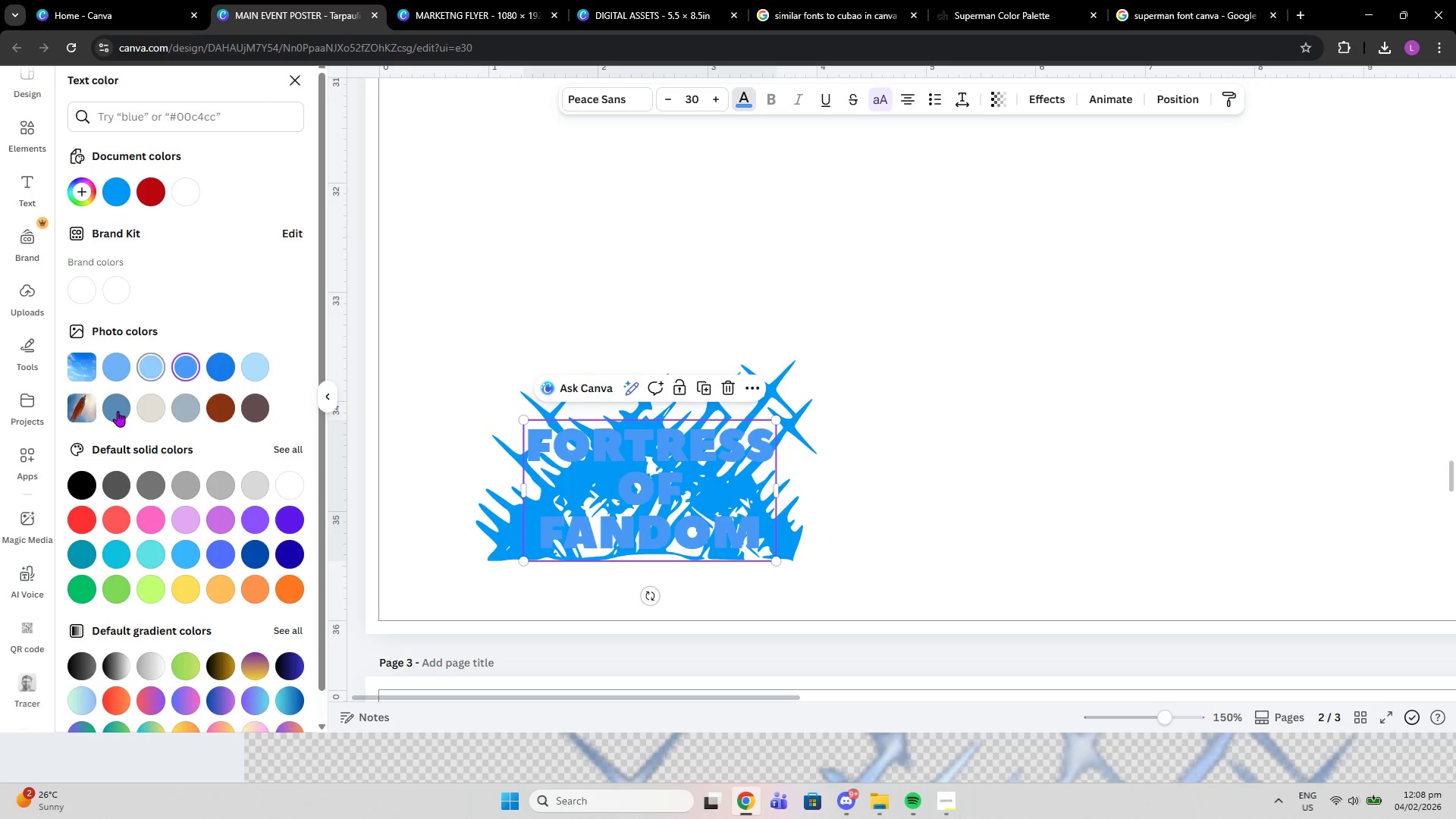 
left_click([118, 411])
 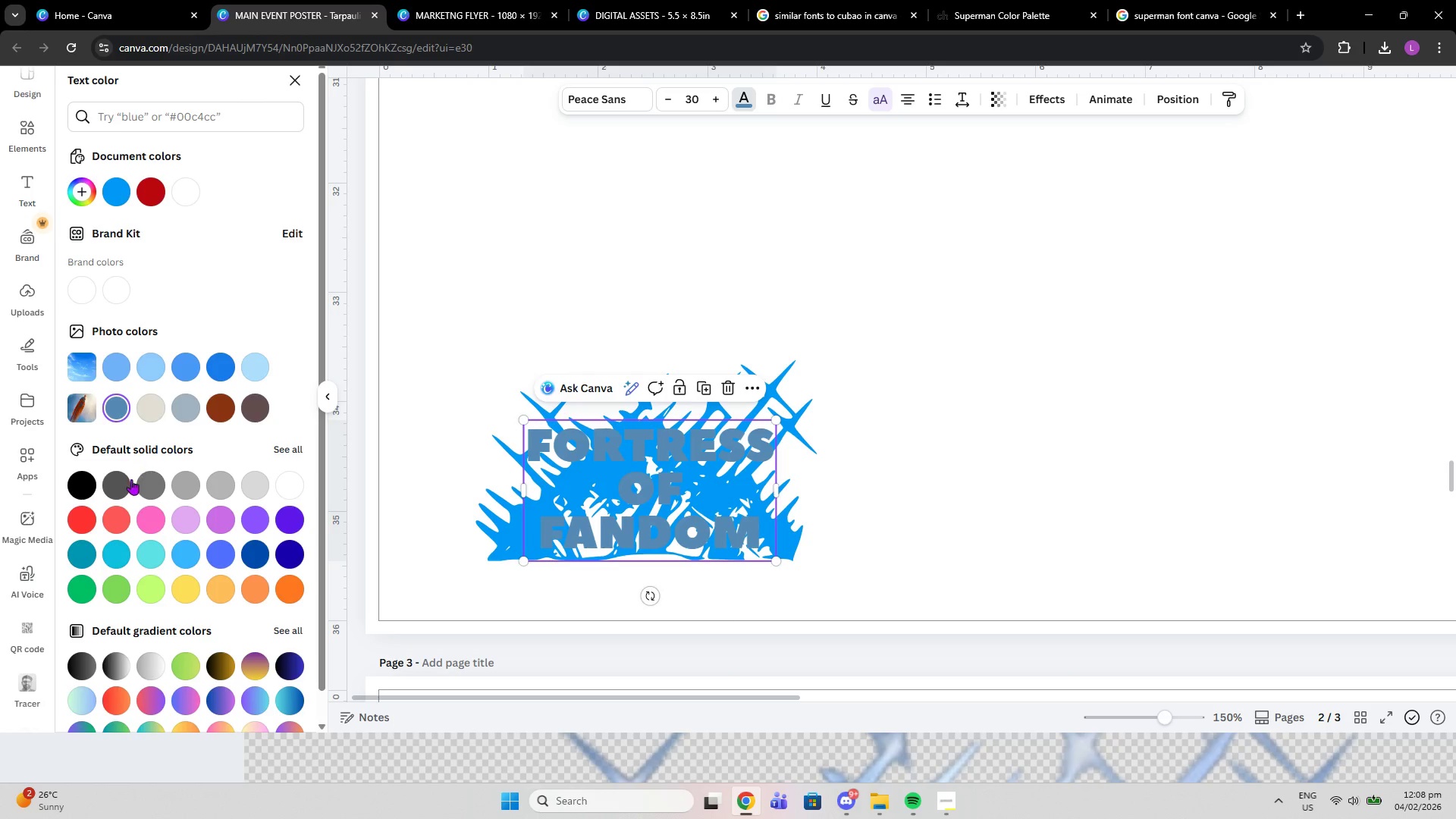 
left_click([91, 482])
 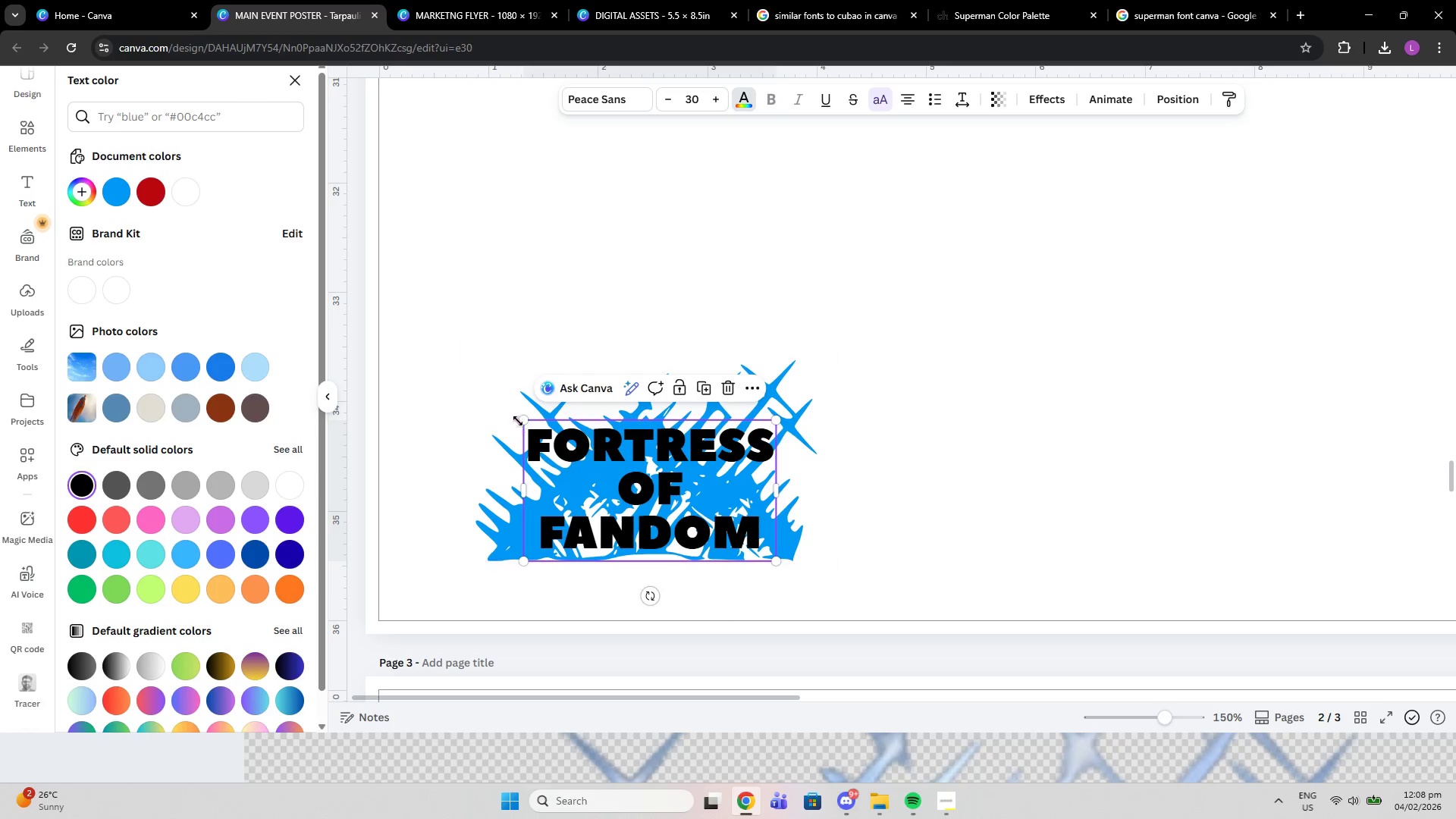 
left_click_drag(start_coordinate=[522, 421], to_coordinate=[563, 435])
 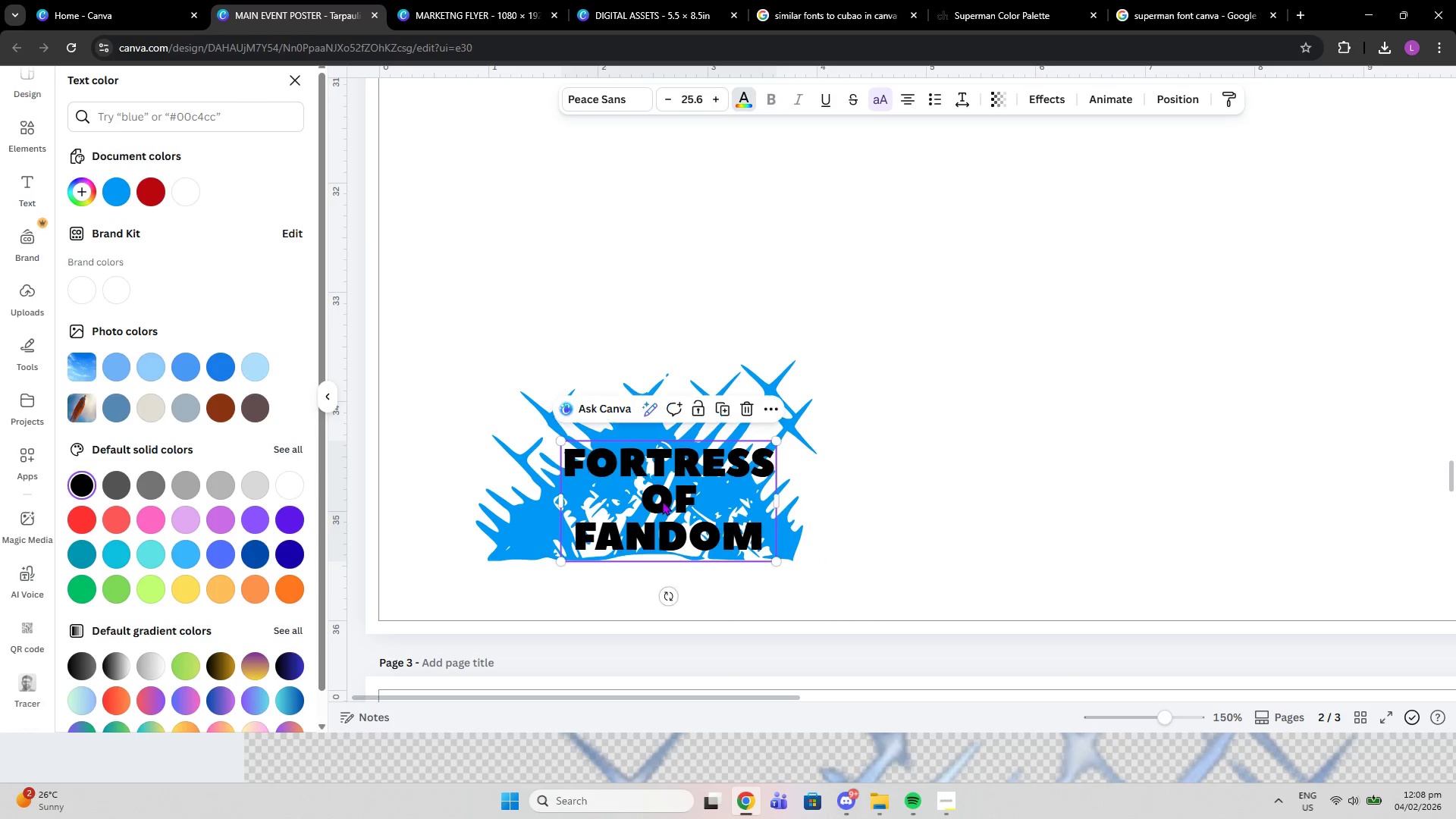 
left_click_drag(start_coordinate=[662, 501], to_coordinate=[643, 498])
 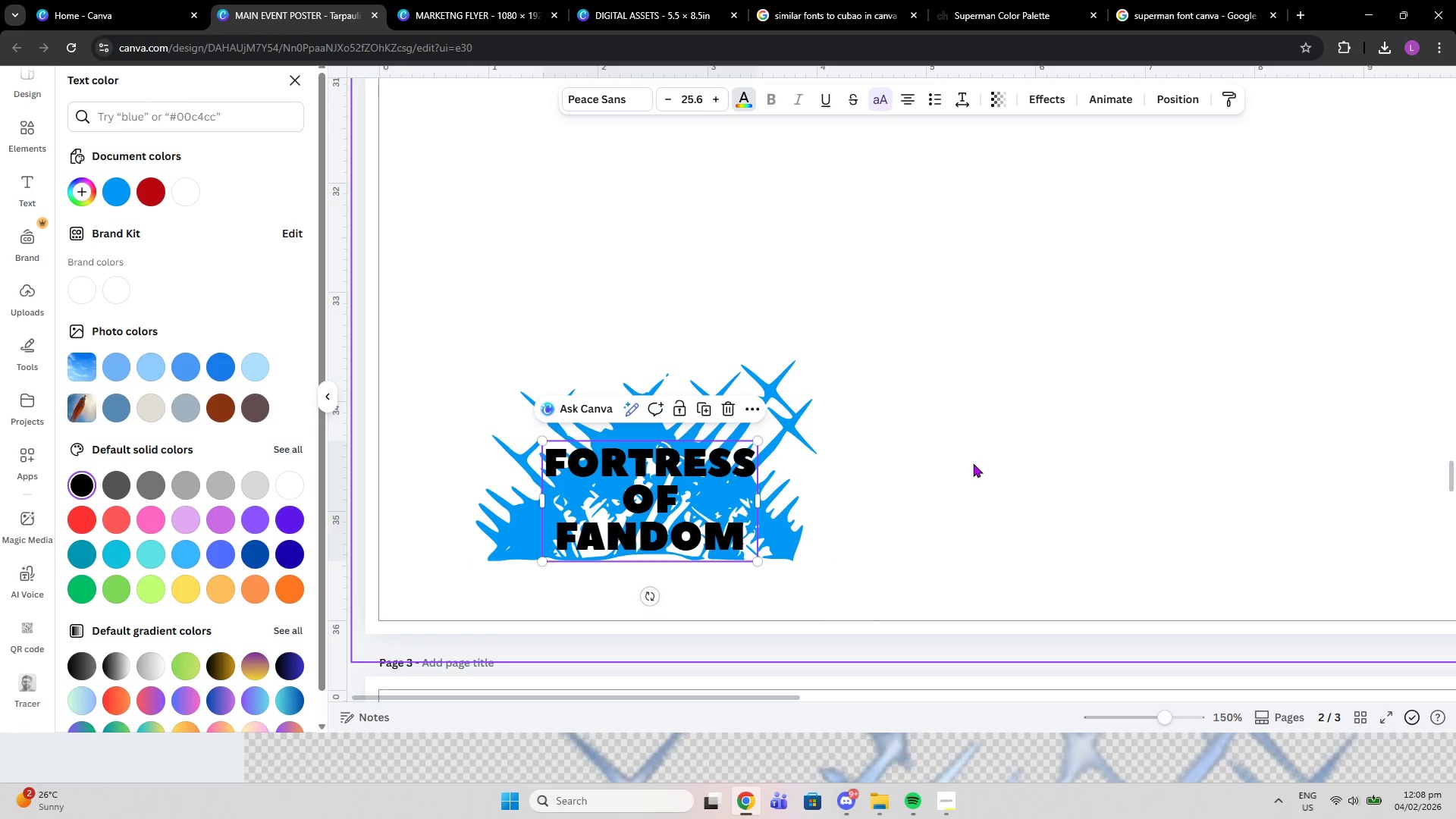 
left_click([973, 463])
 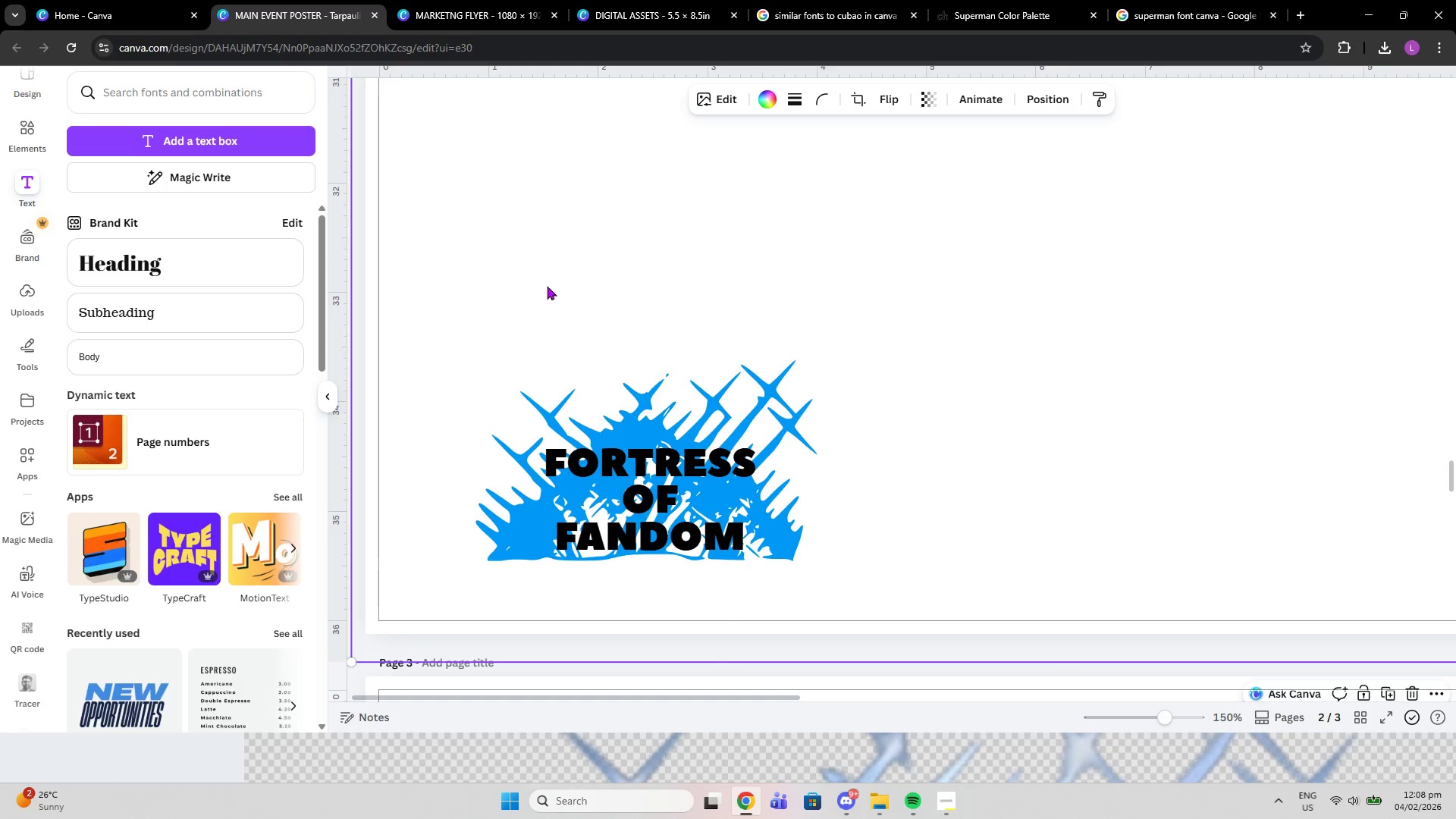 
left_click_drag(start_coordinate=[441, 271], to_coordinate=[1101, 516])
 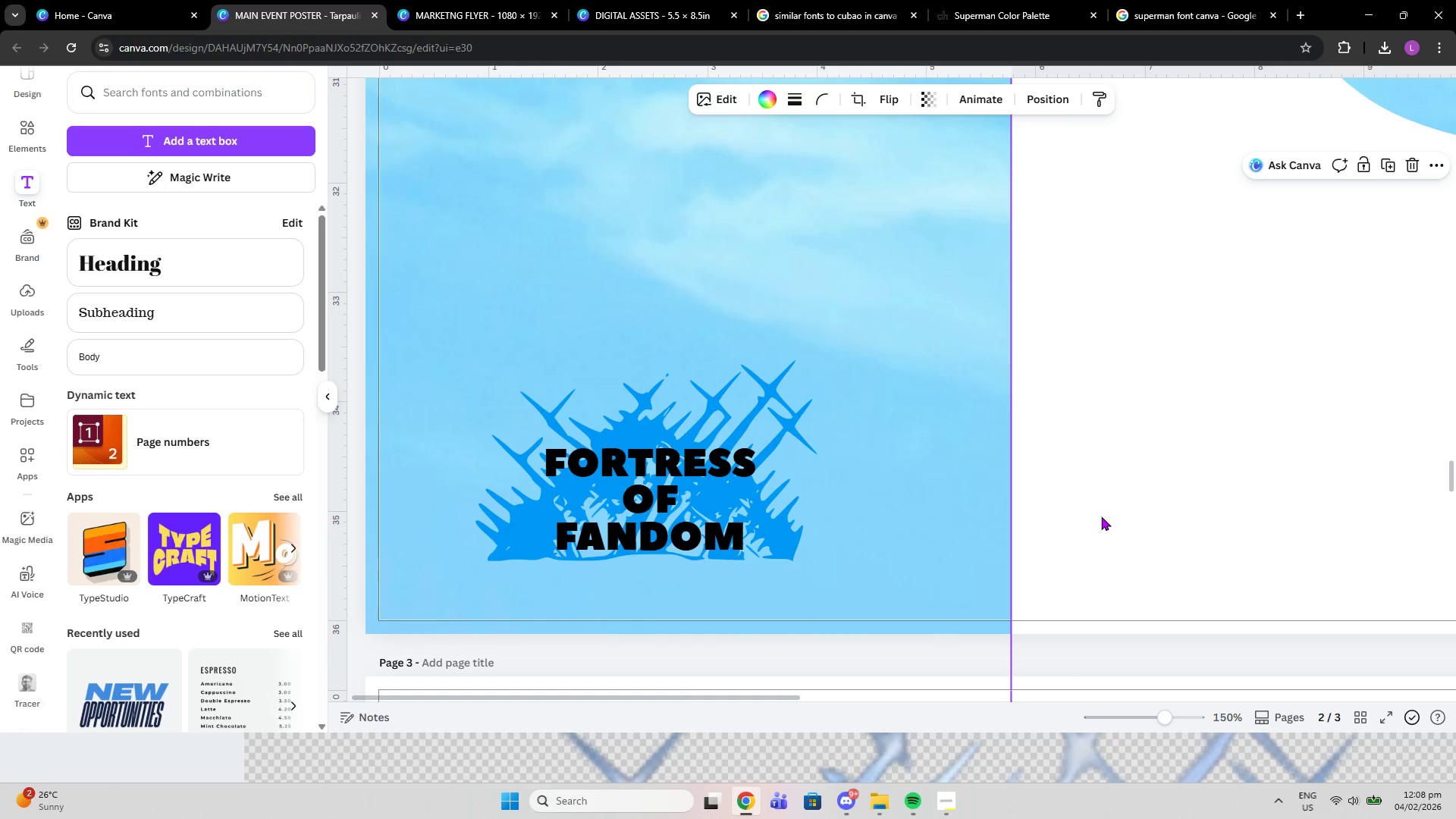 
key(Control+Z)
 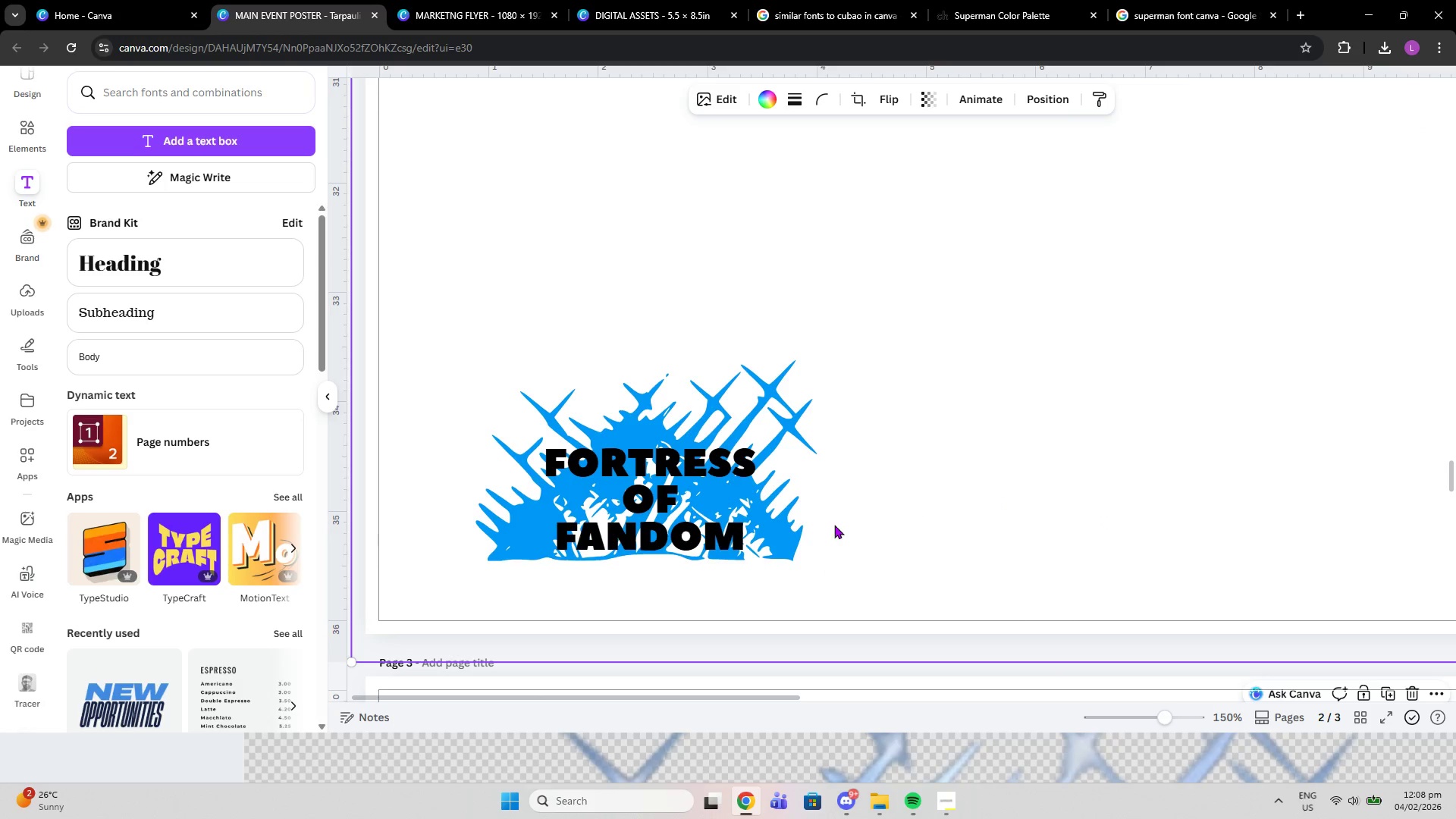 
left_click_drag(start_coordinate=[834, 524], to_coordinate=[739, 508])
 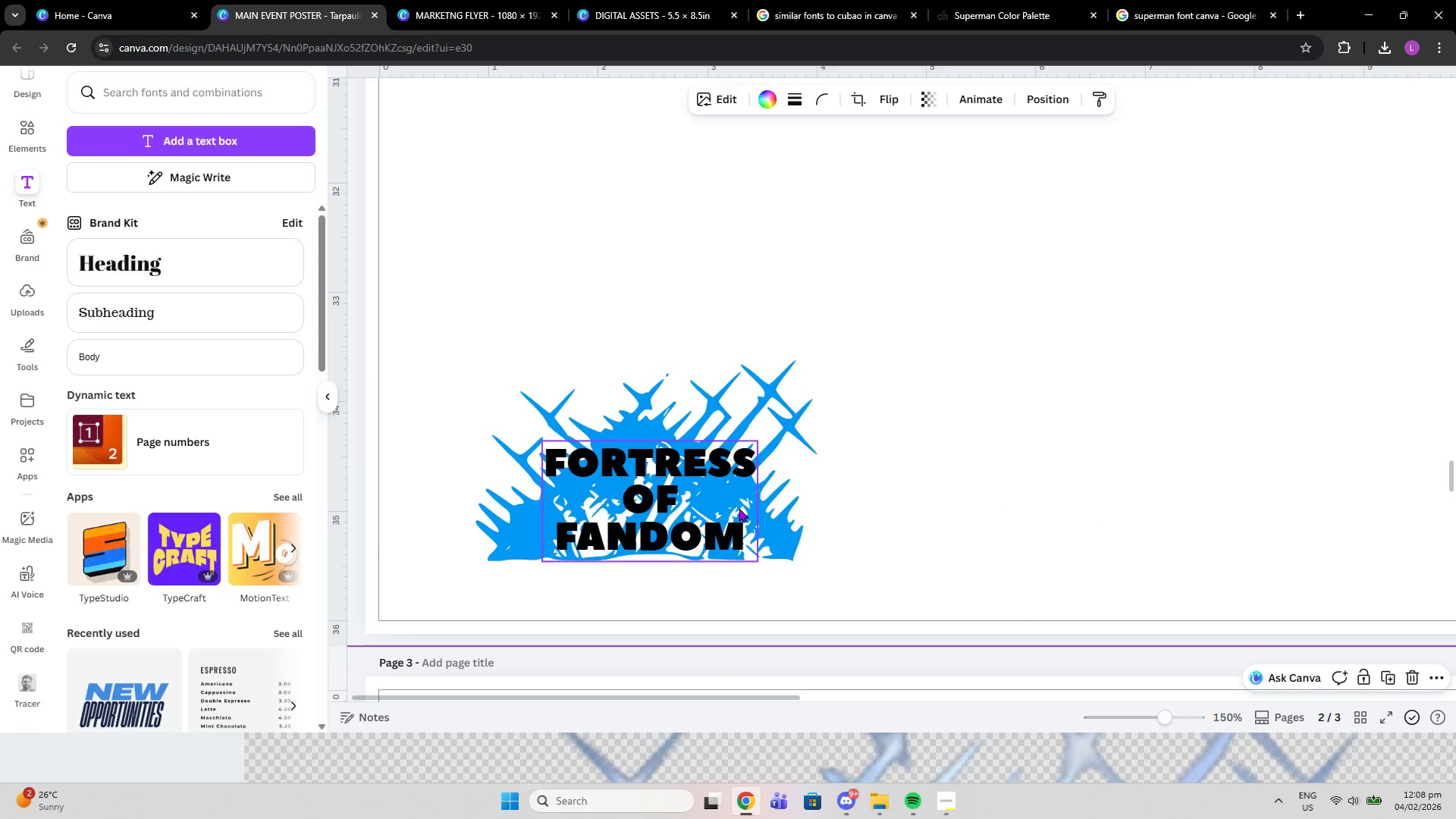 
left_click([739, 508])
 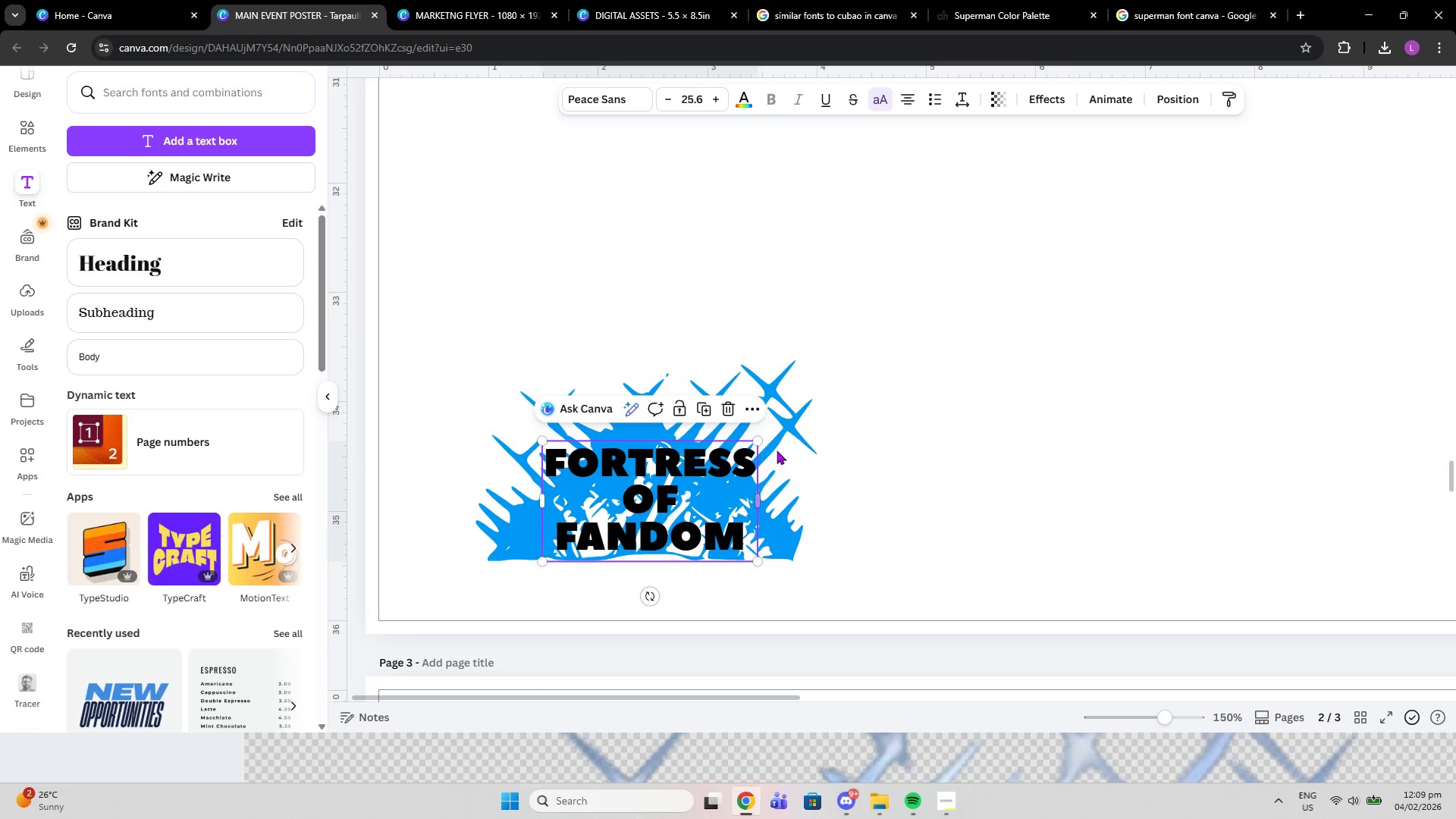 
left_click([777, 450])
 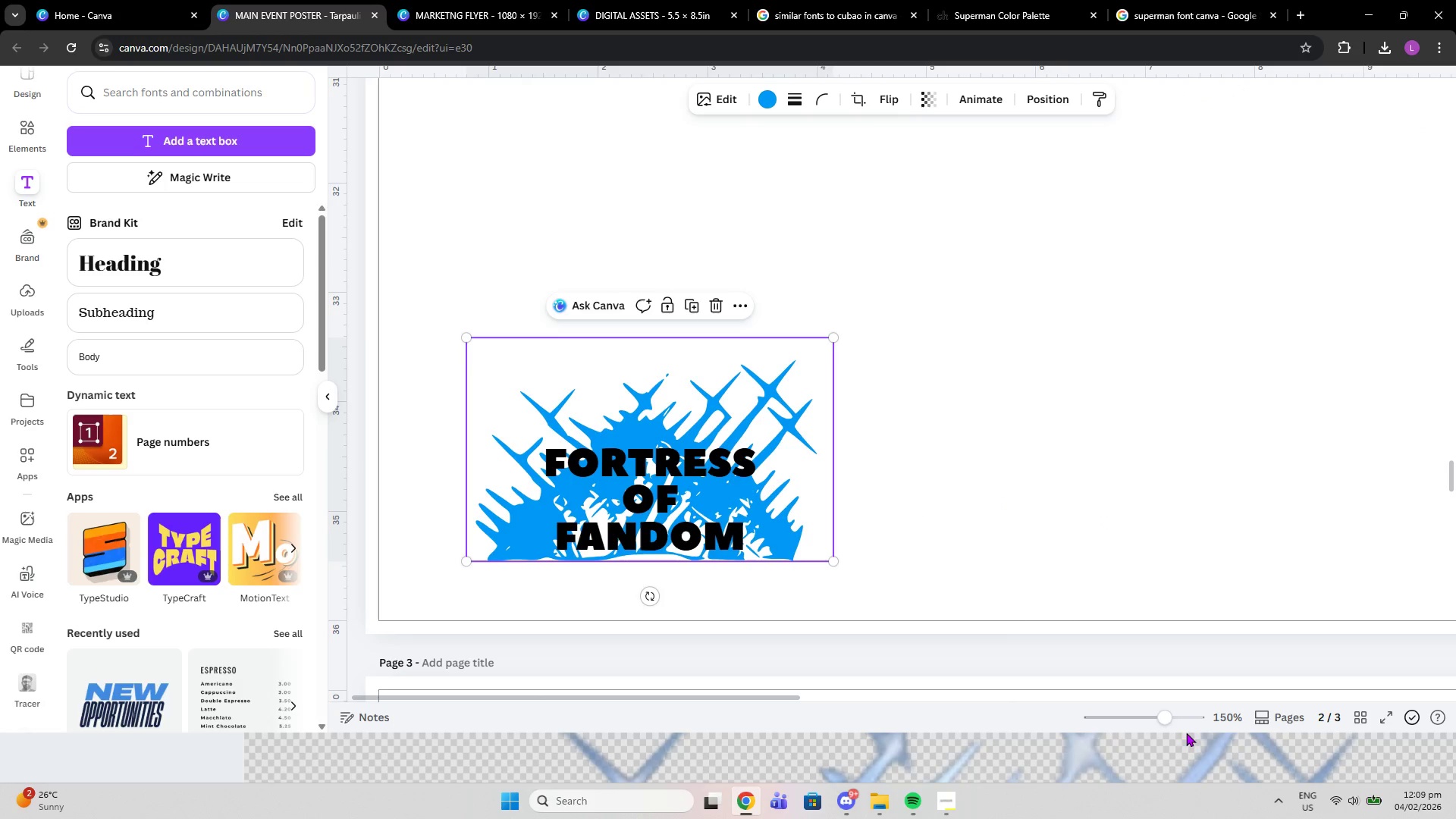 
left_click_drag(start_coordinate=[1163, 710], to_coordinate=[1119, 708])
 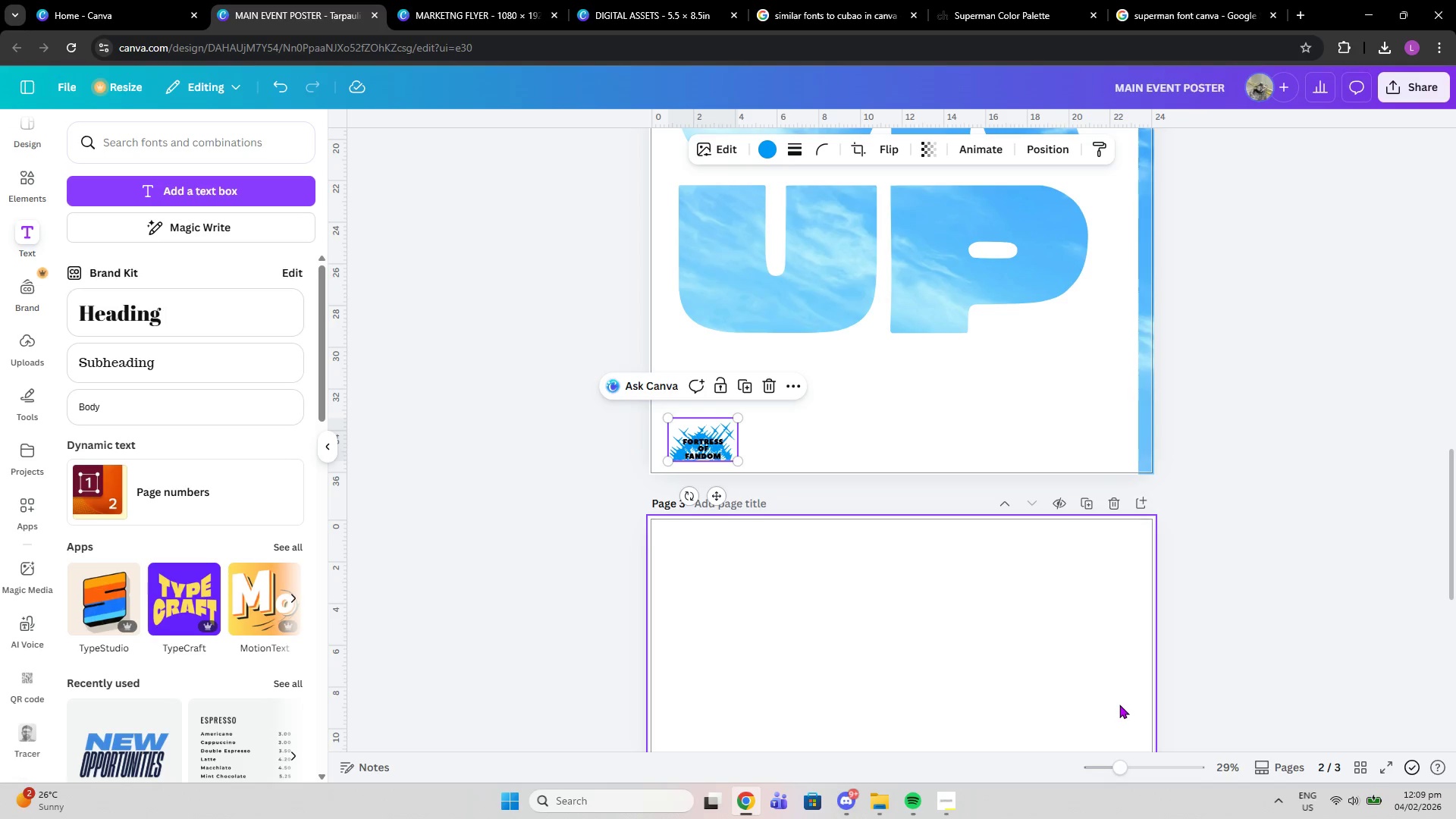 
key(Control+Z)
 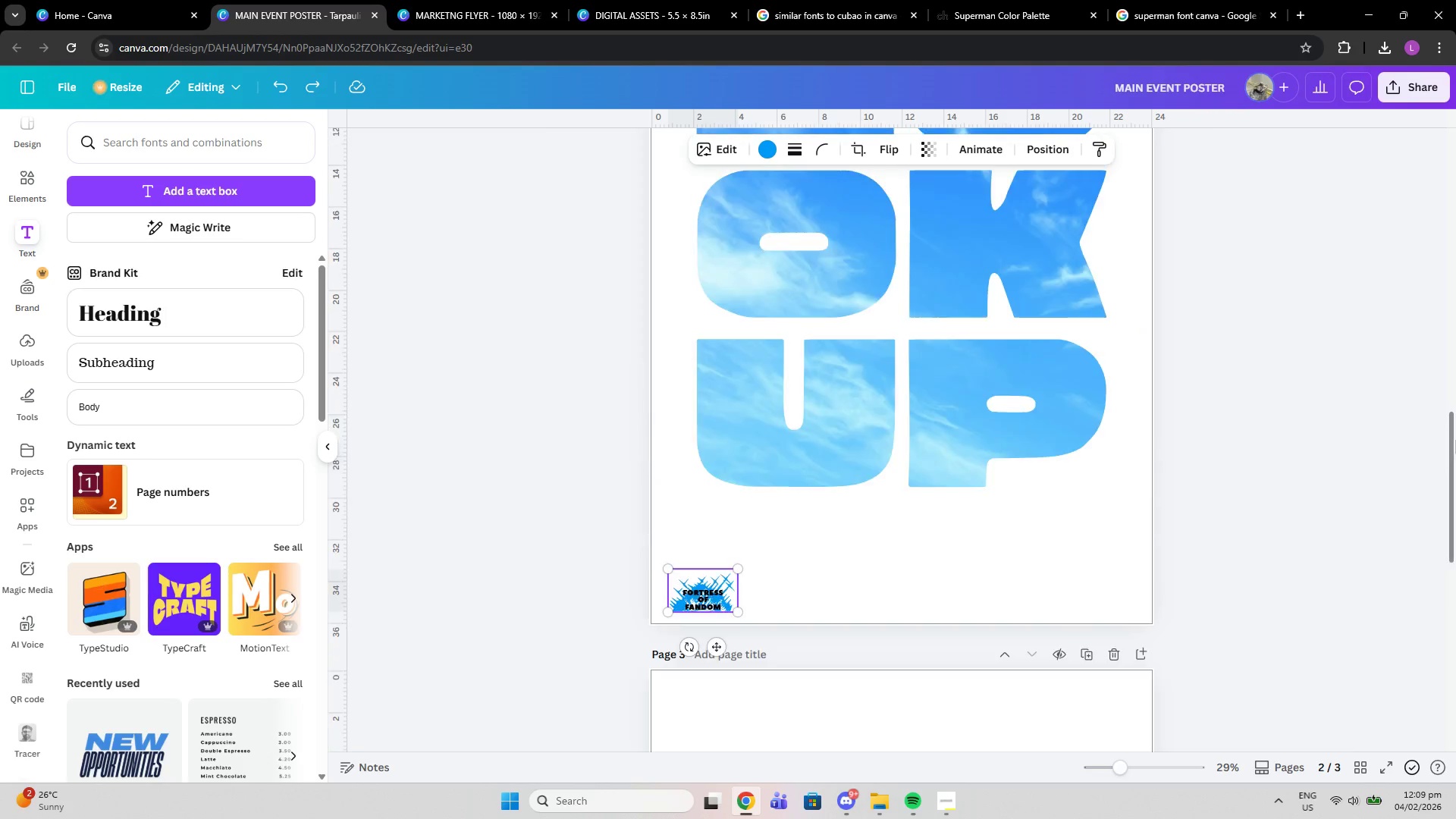 
double_click([1297, 415])
 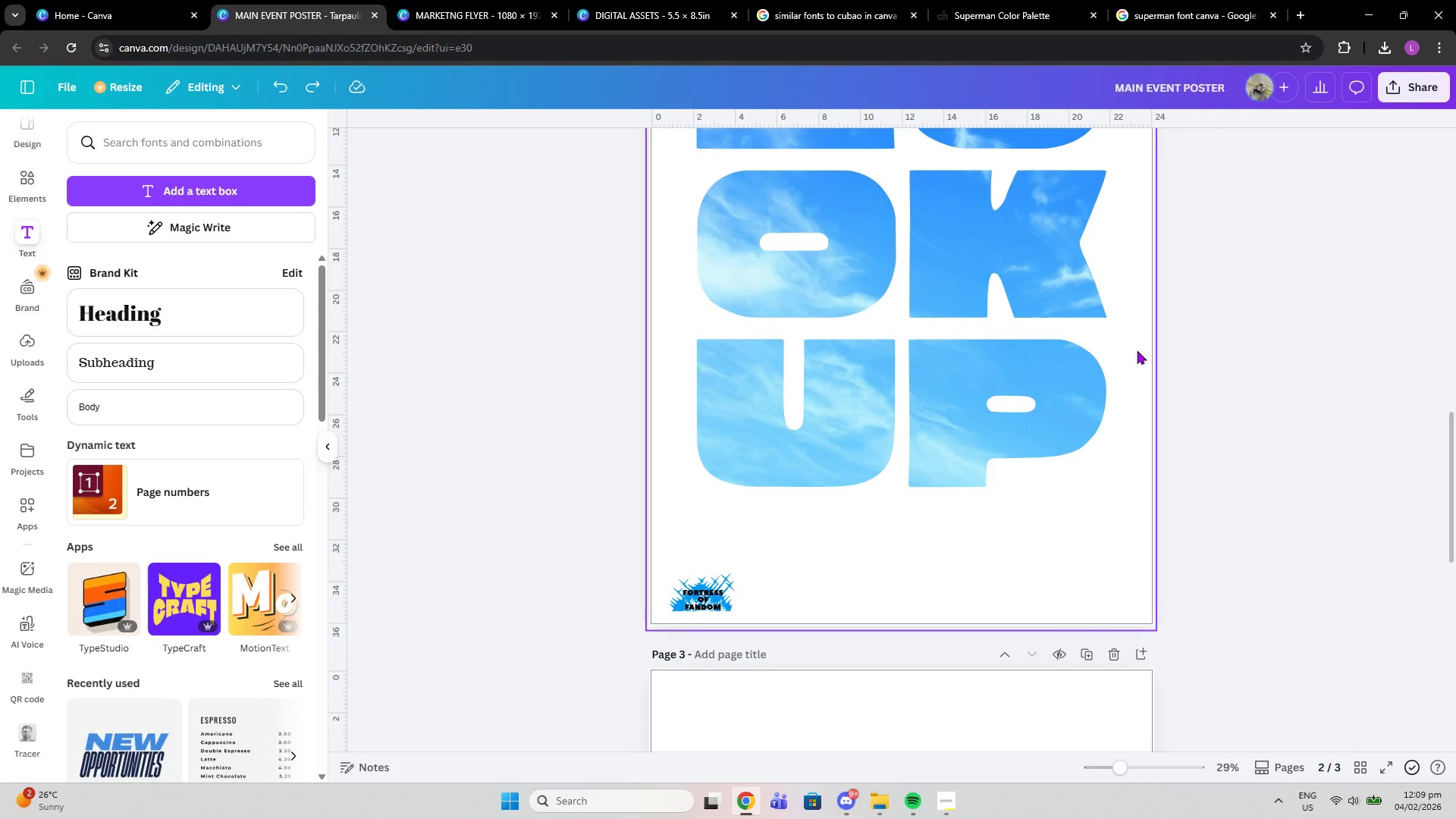 
scroll: coordinate [1154, 491], scroll_direction: up, amount: 5.0
 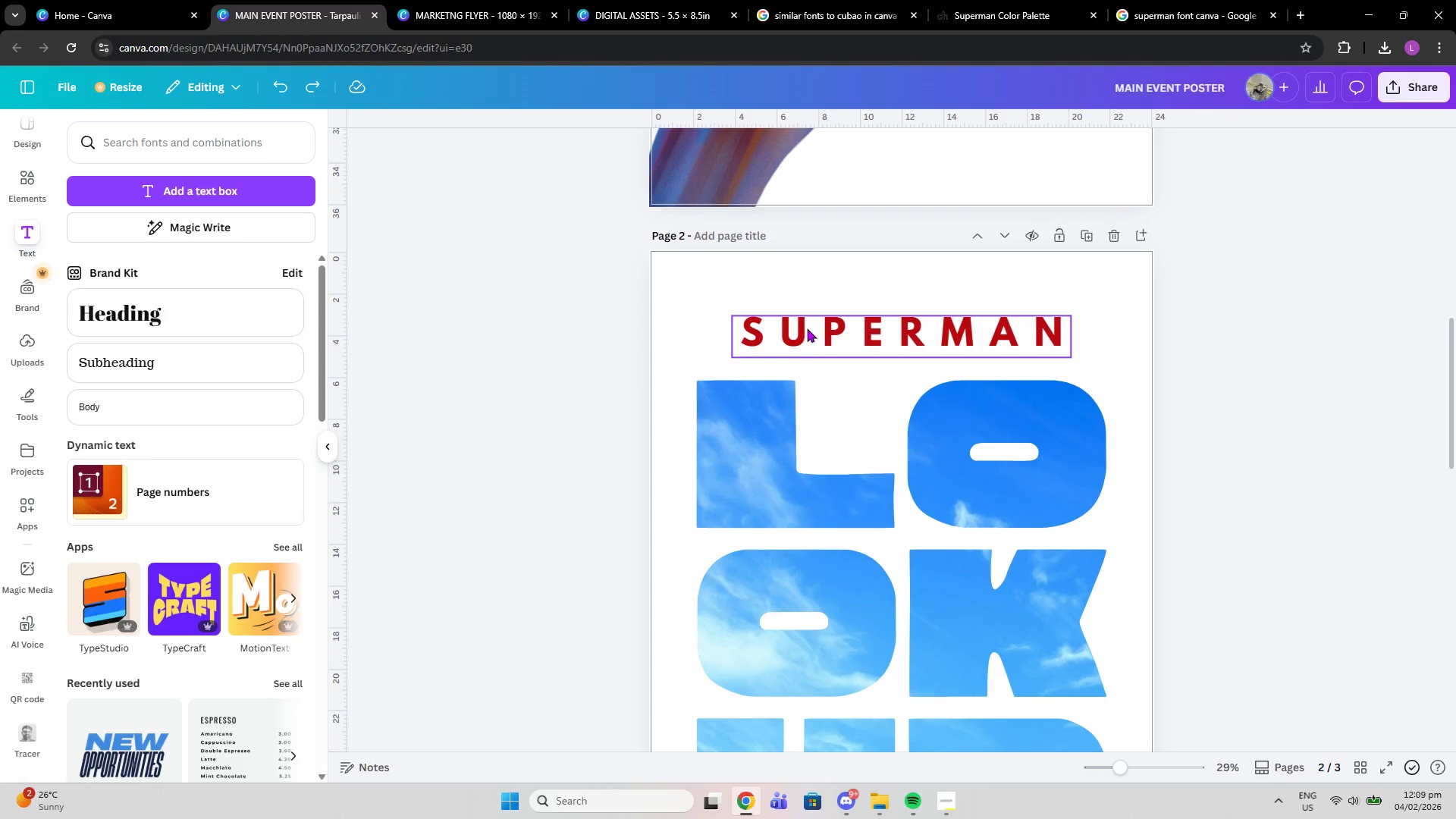 
left_click_drag(start_coordinate=[807, 328], to_coordinate=[807, 341])
 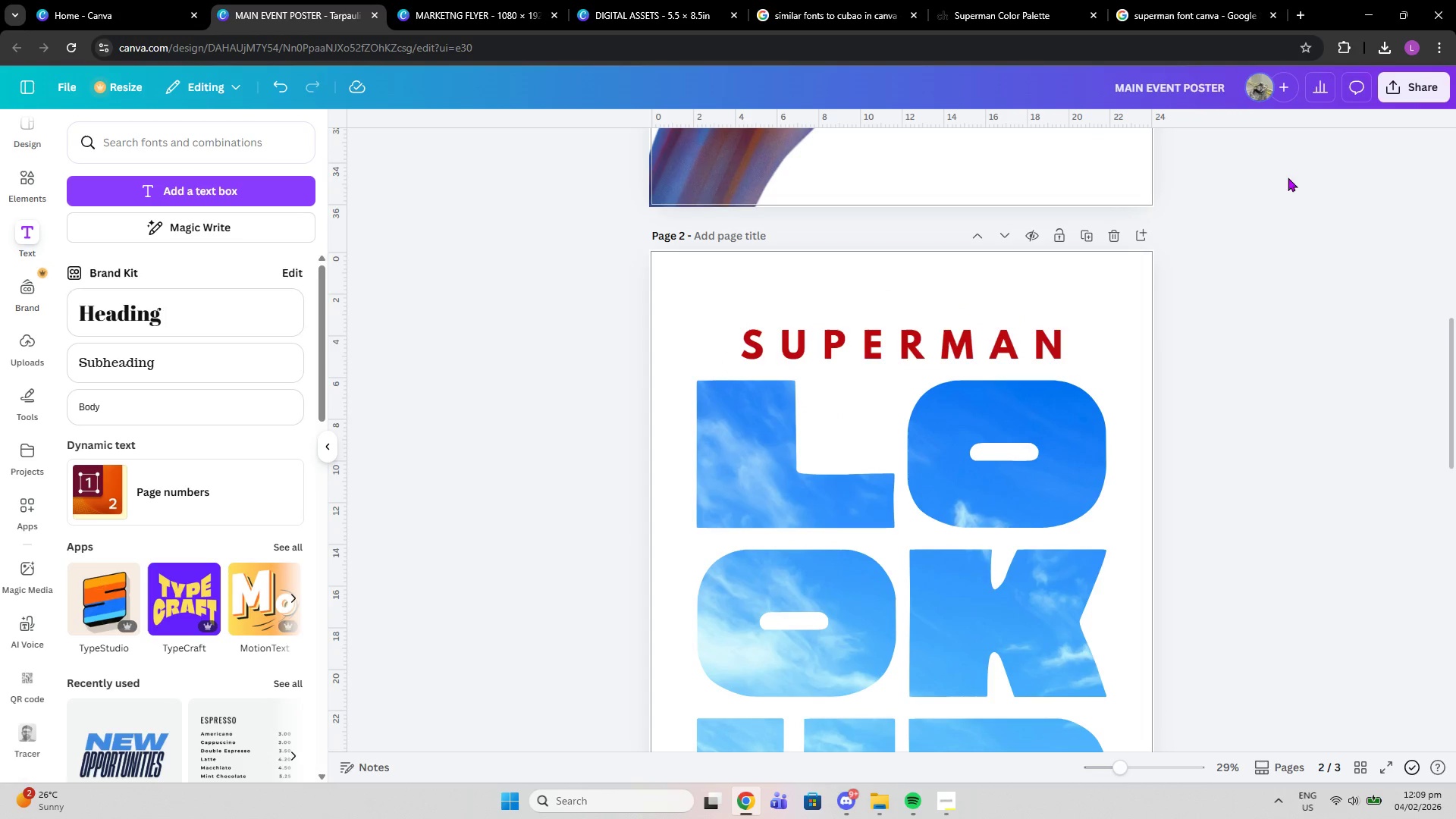 
left_click([1133, 0])
 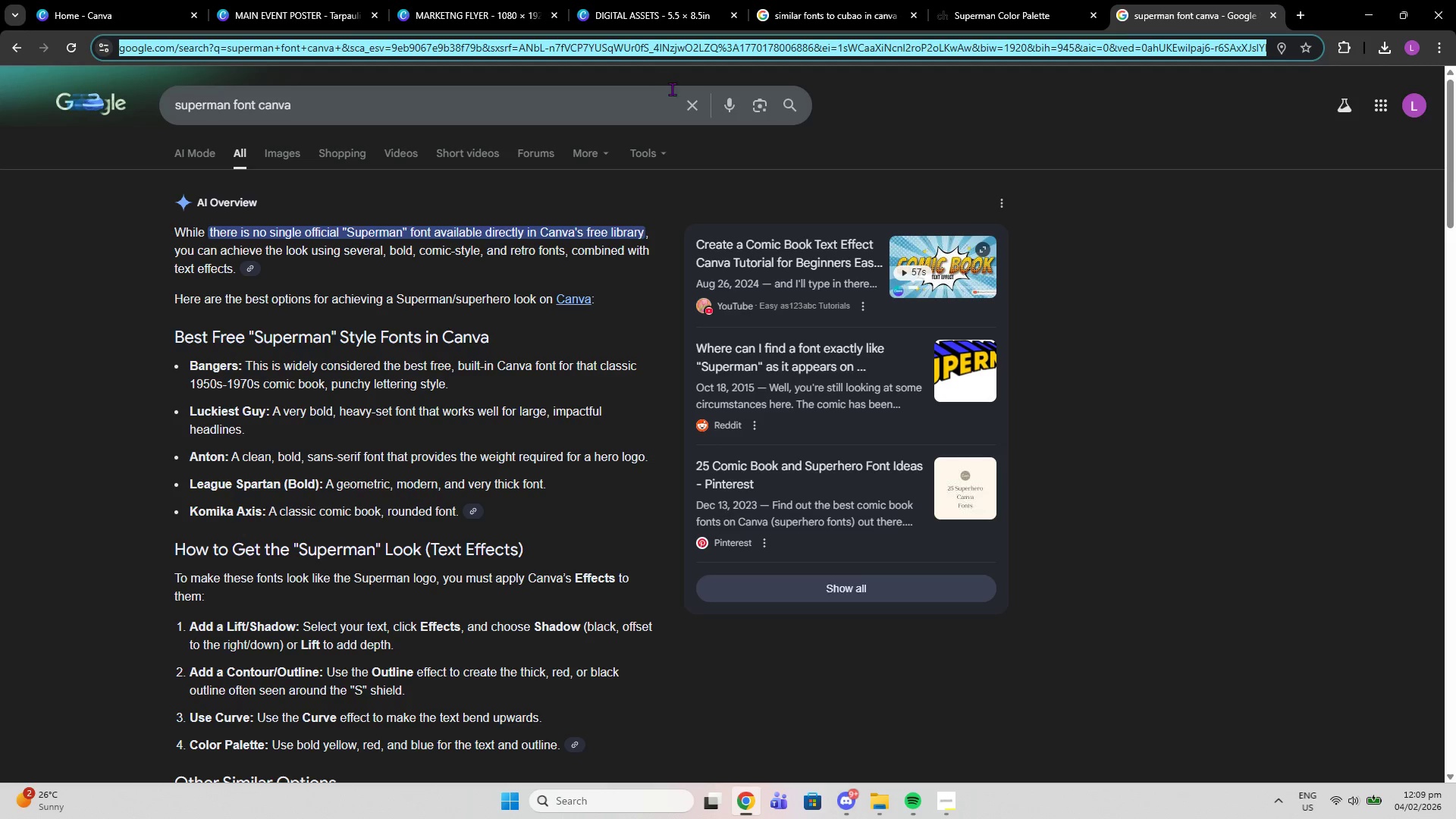 
left_click([693, 95])
 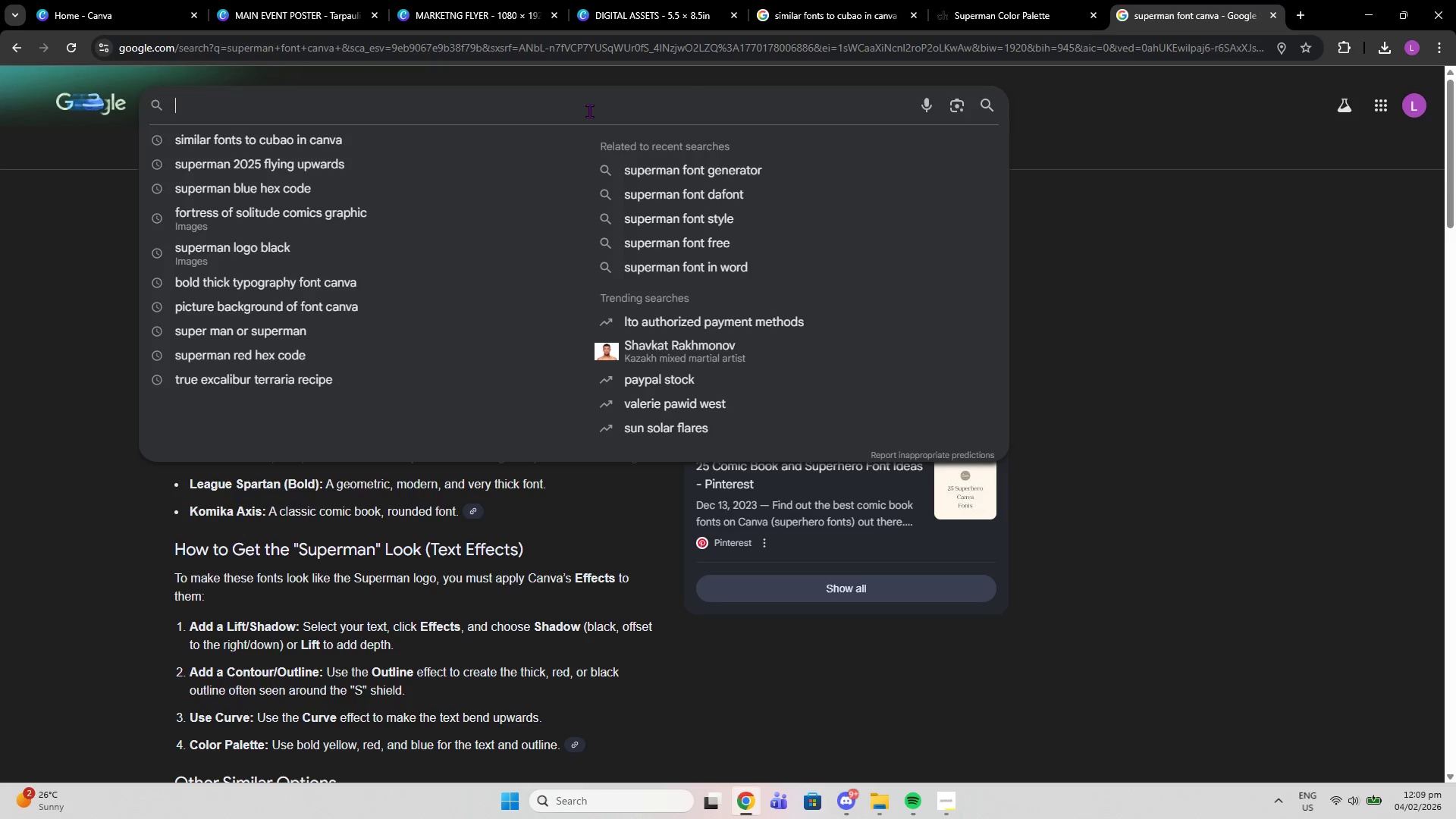 
left_click([589, 111])
 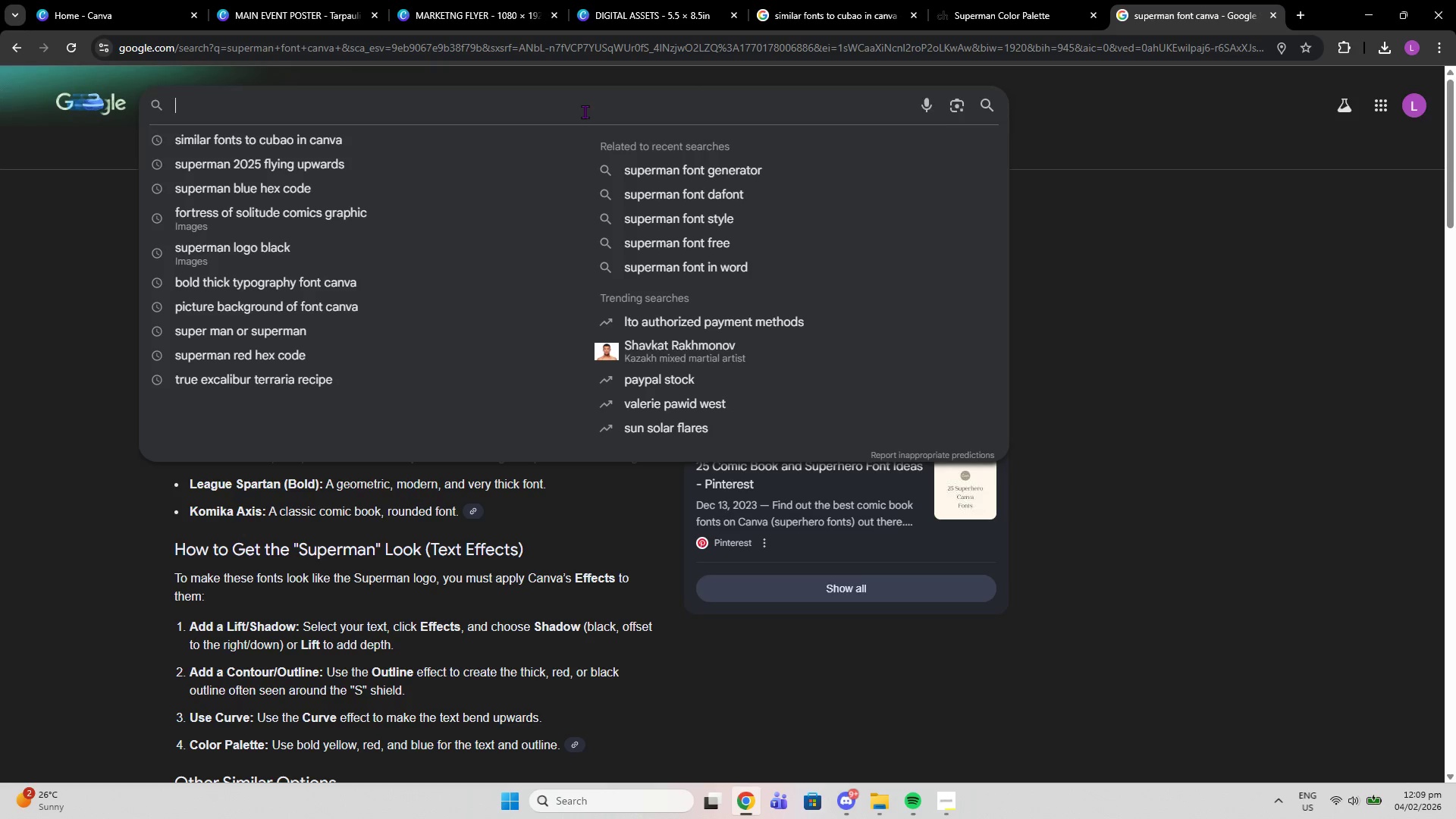 
type(superman lk)
key(Backspace)
key(Backspace)
type(logo blackj)
key(Backspace)
key(Backspace)
key(Backspace)
type(ck)
 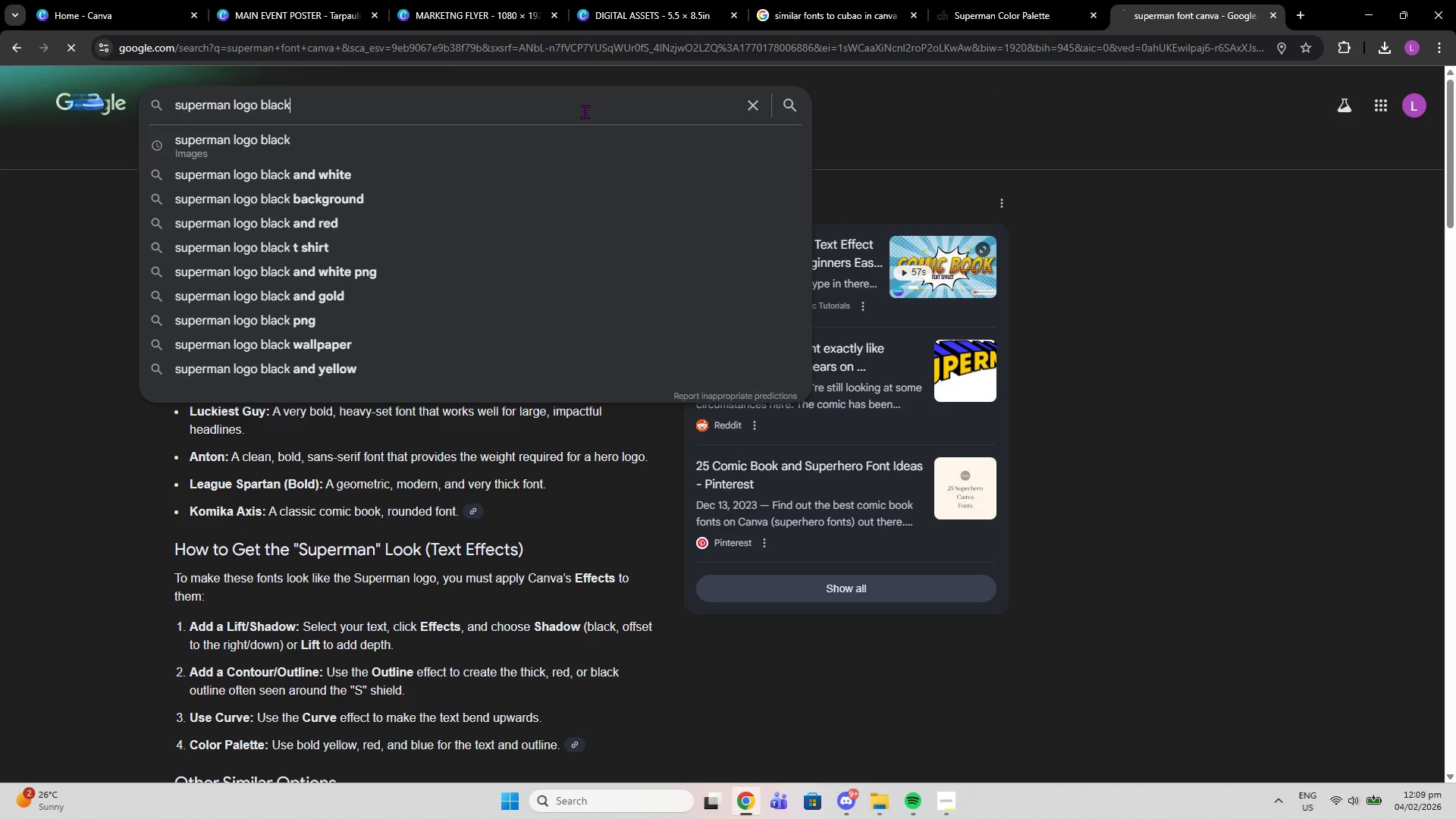 
key(Enter)
 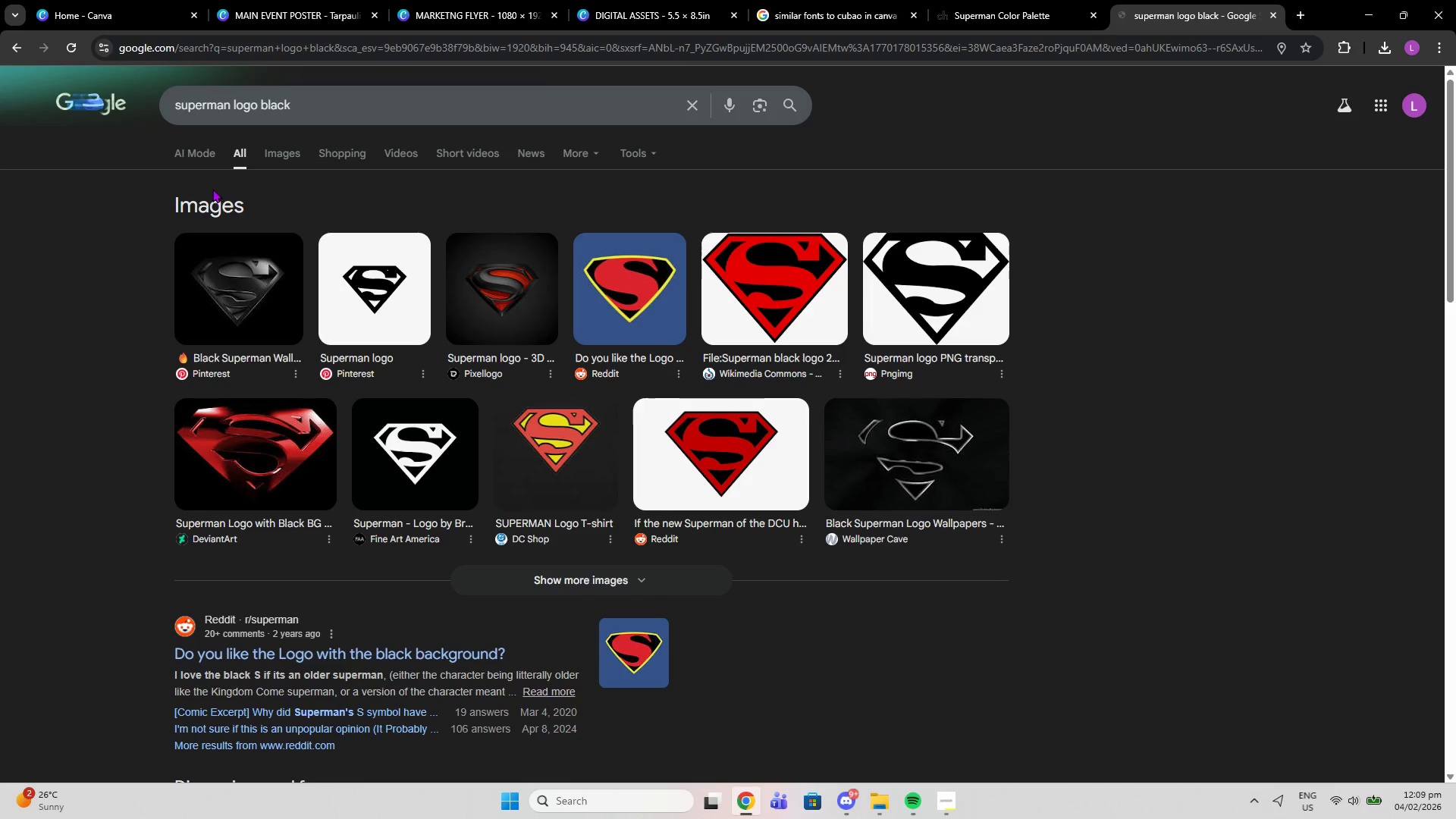 
left_click([288, 154])
 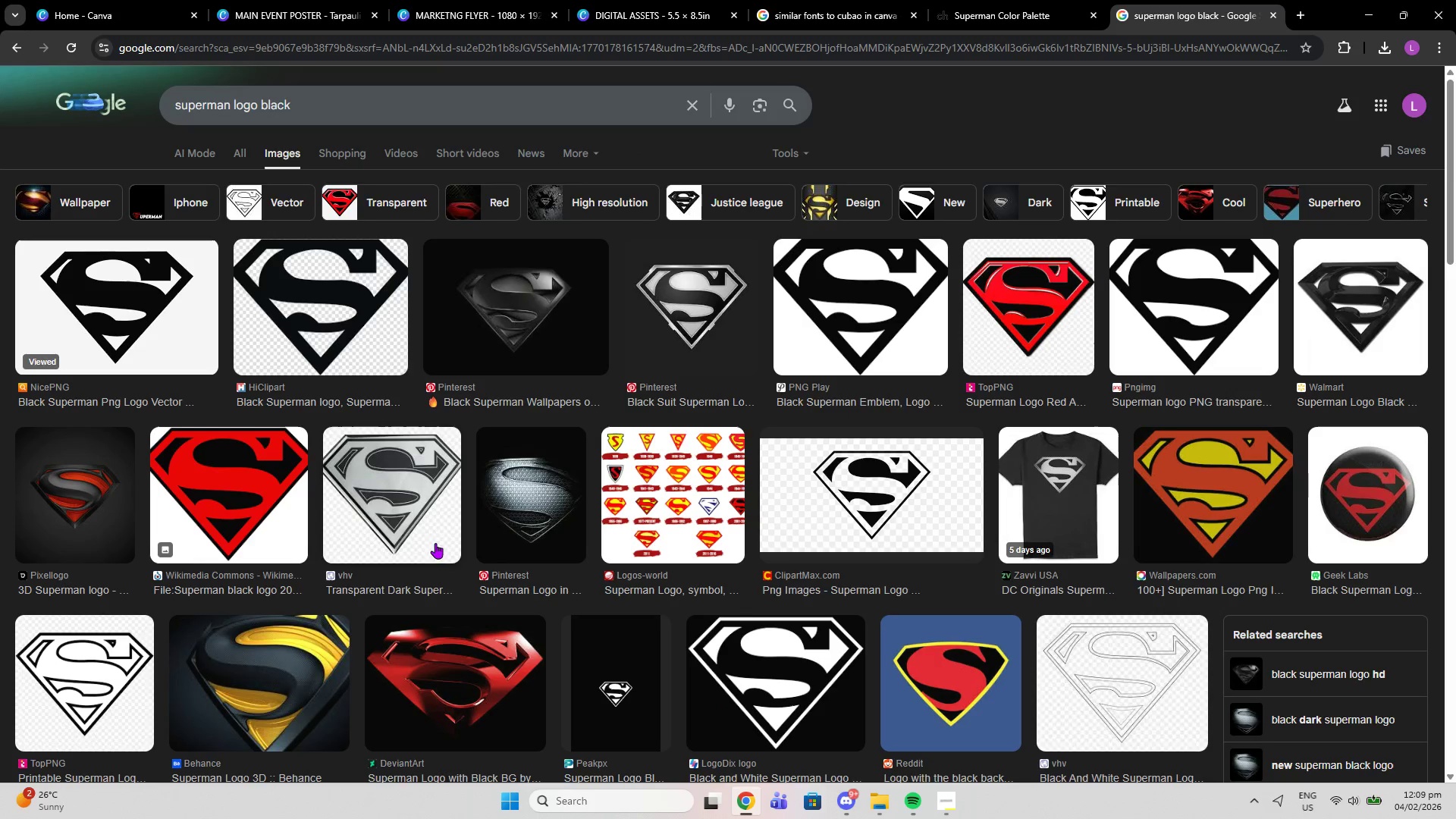 
scroll: coordinate [717, 563], scroll_direction: down, amount: 9.0
 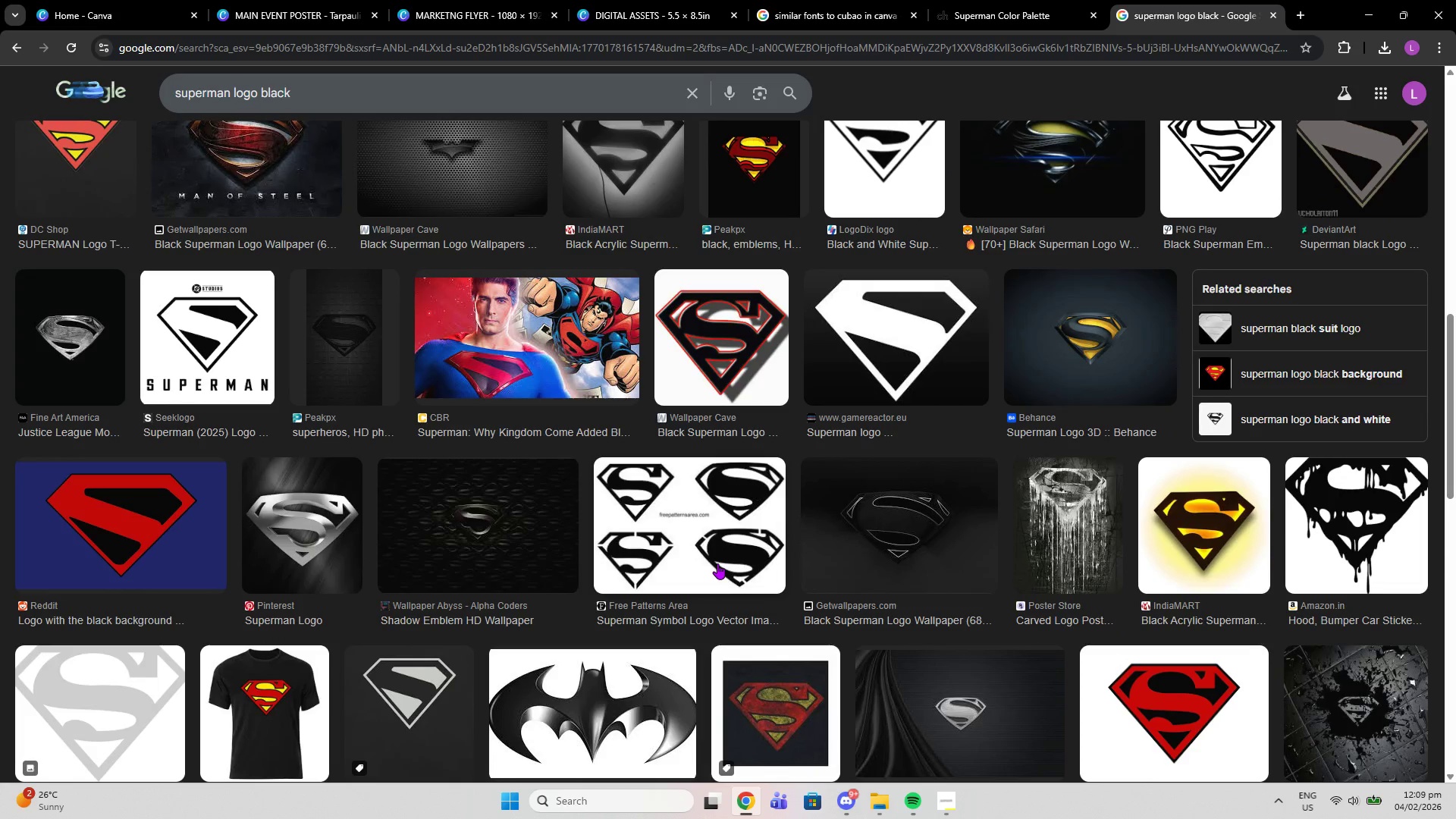 
scroll: coordinate [717, 563], scroll_direction: down, amount: 11.0
 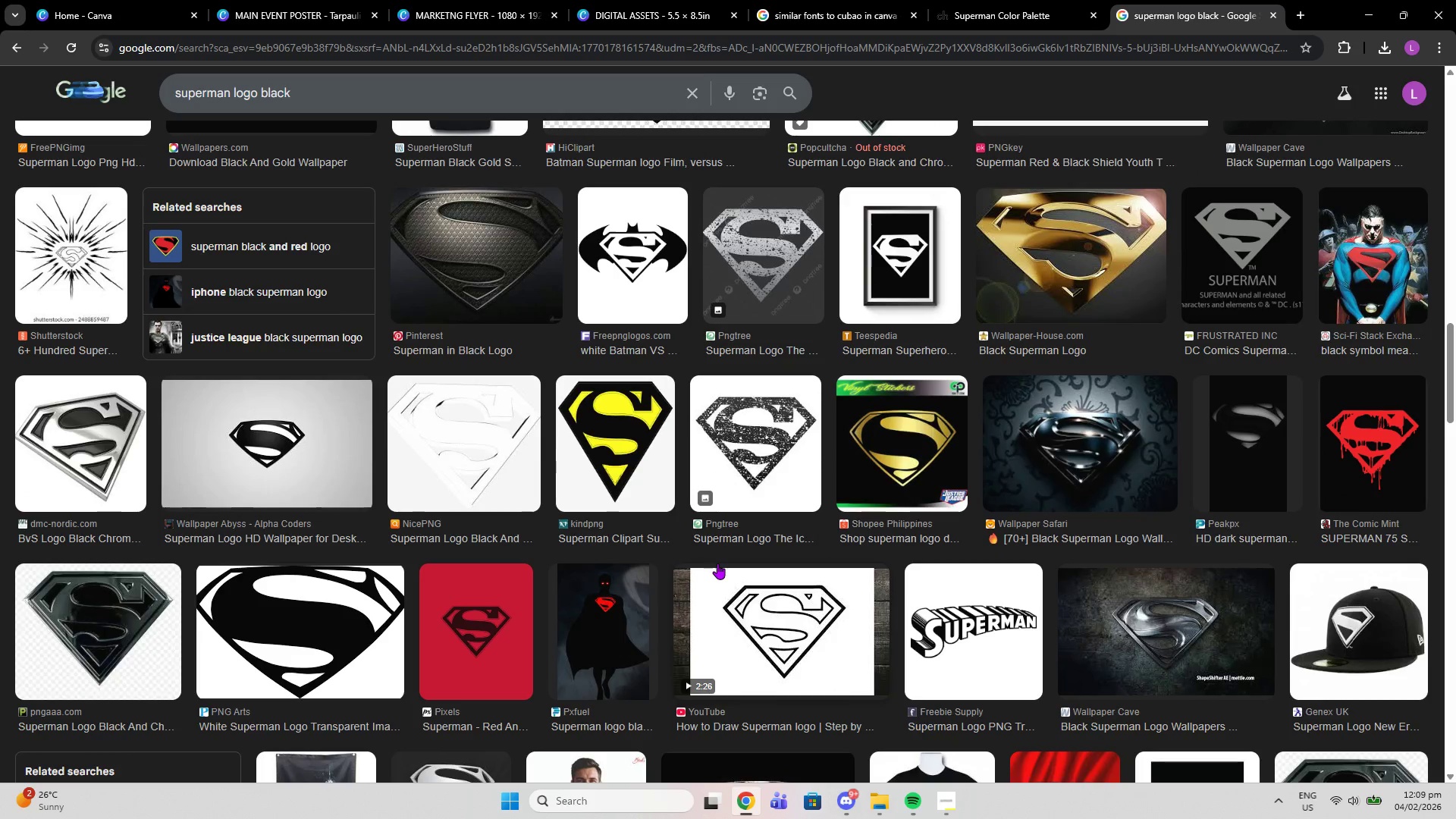 
scroll: coordinate [717, 563], scroll_direction: up, amount: 3.0
 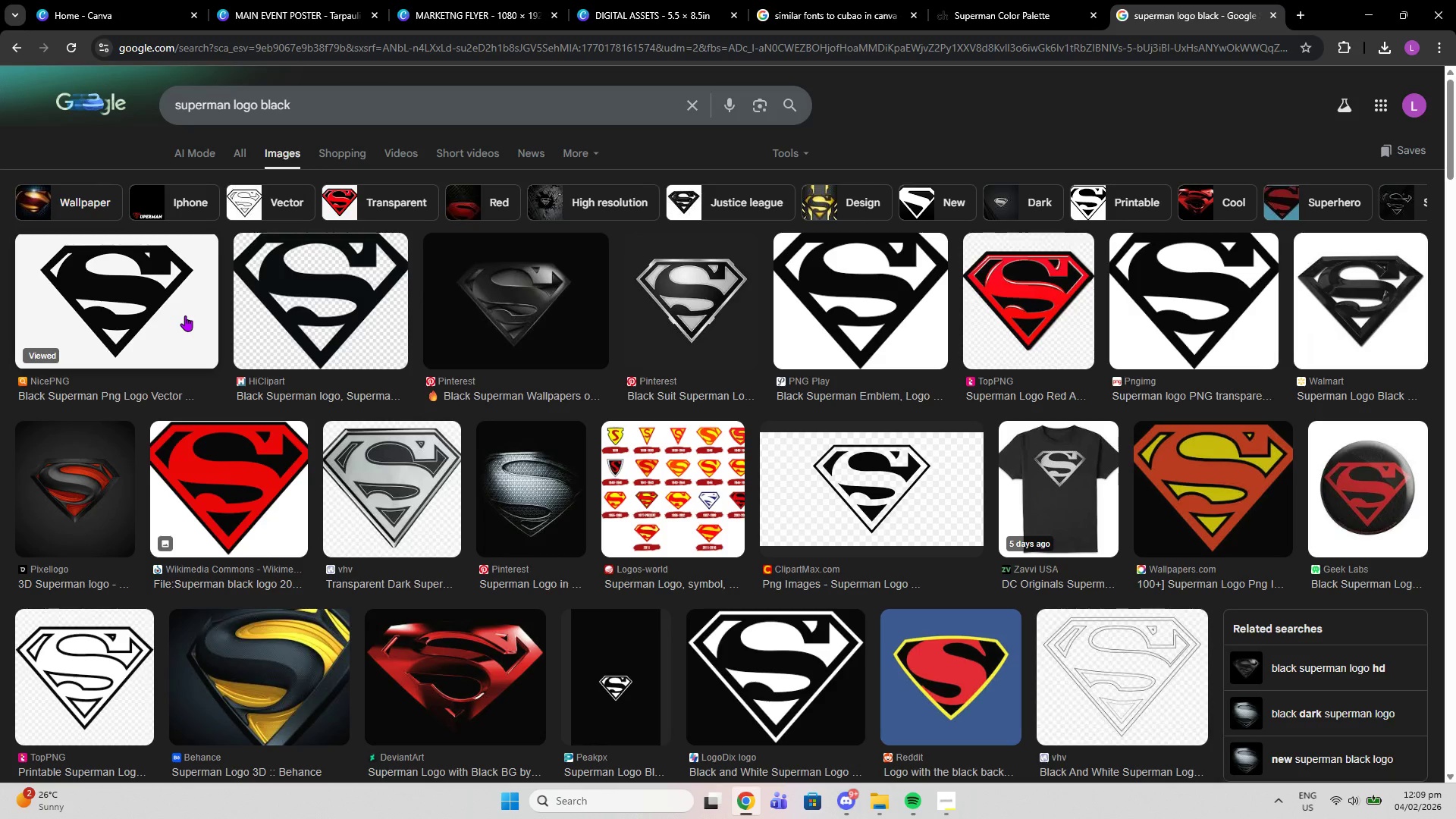 
left_click([185, 315])
 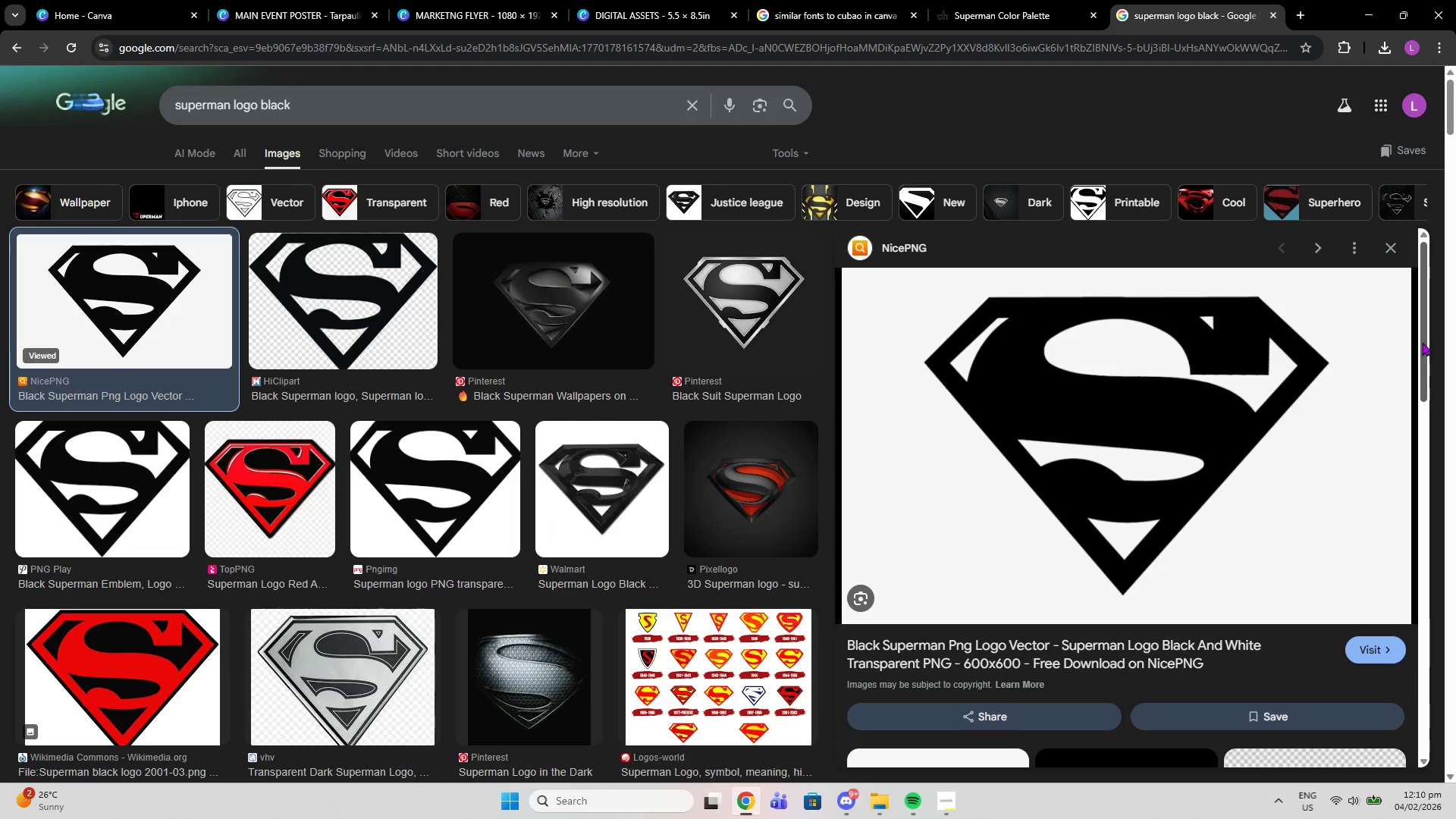 
wait(5.64)
 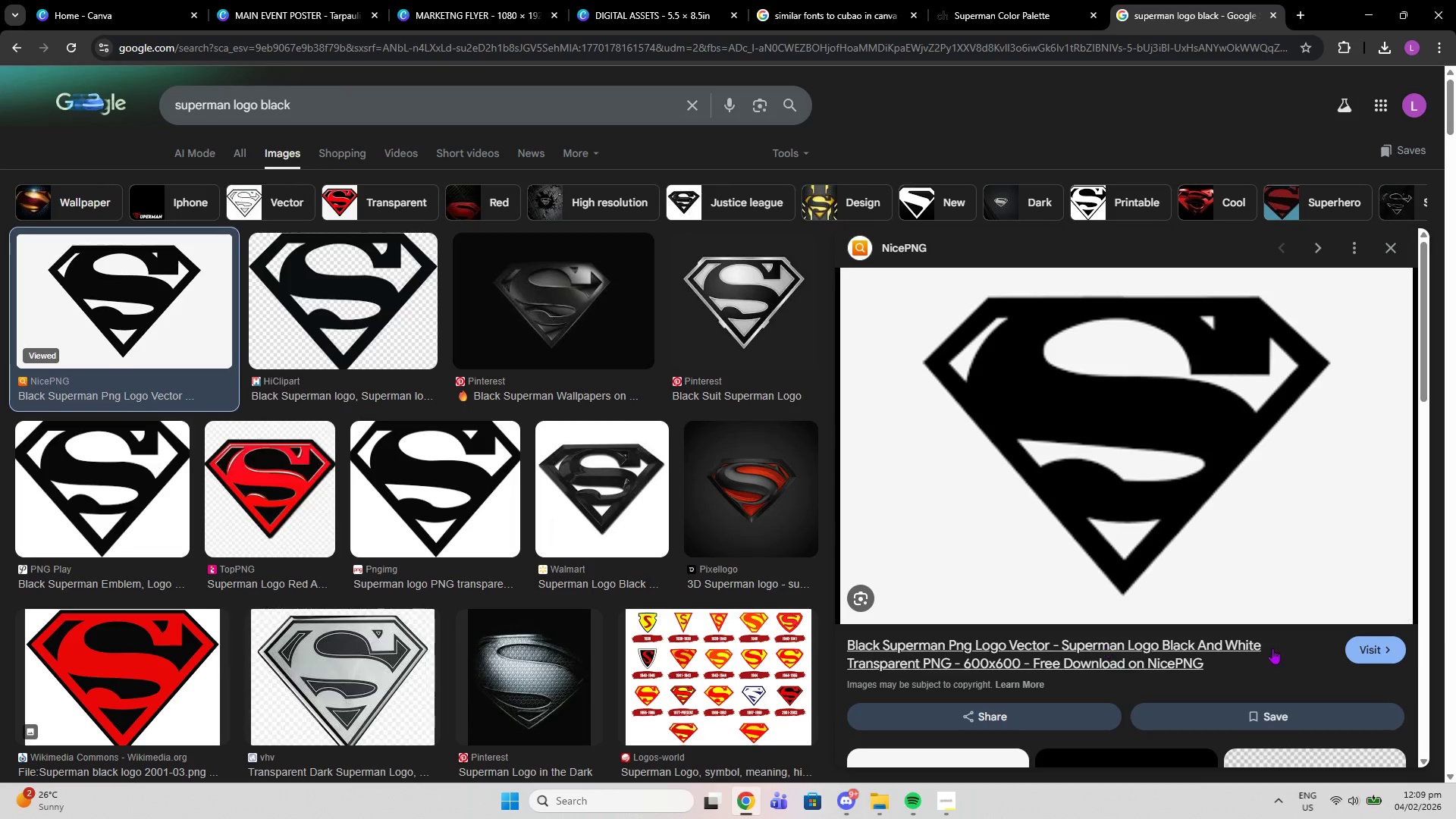 
left_click([350, 94])
 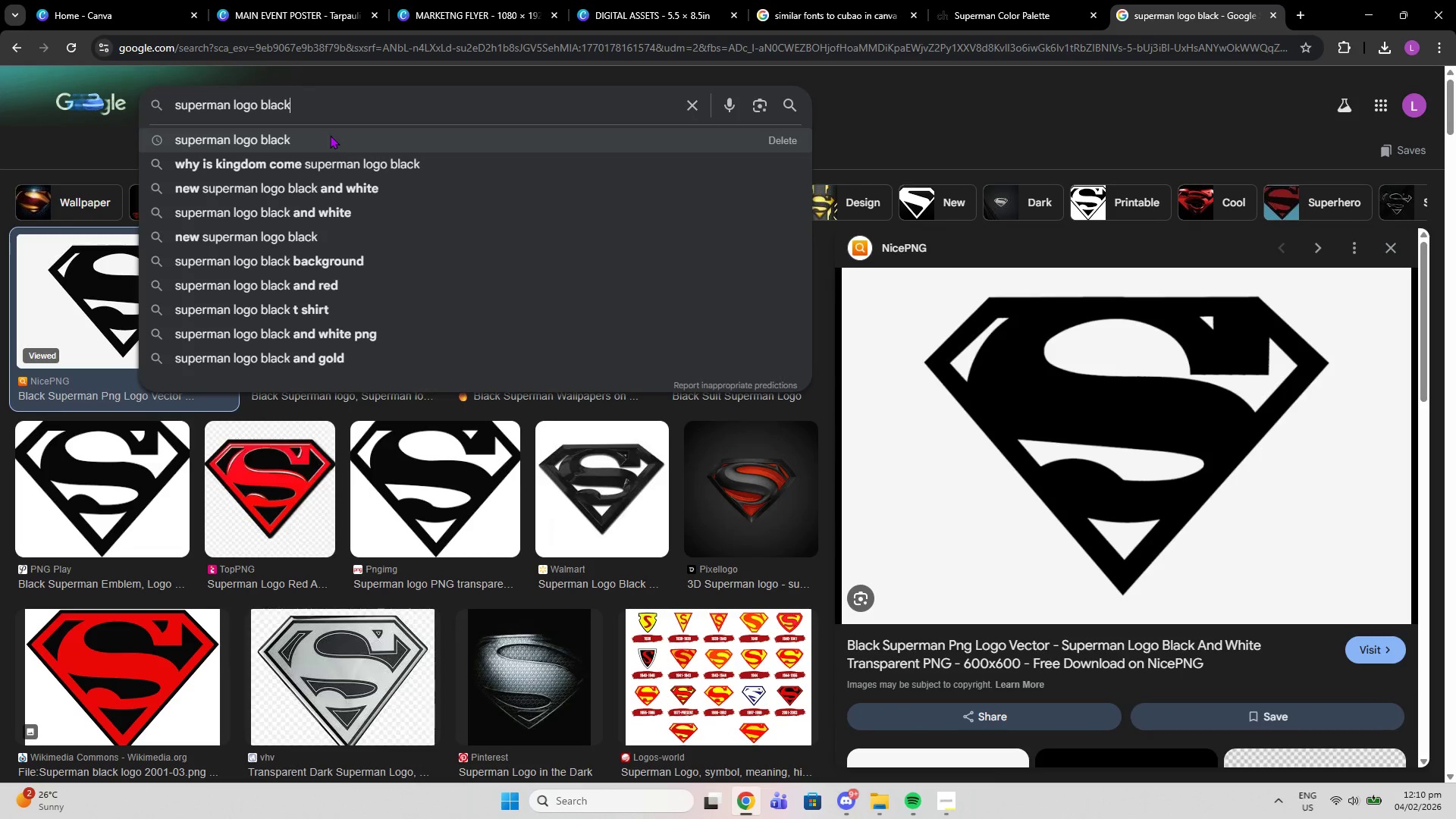 
key(Backspace)
key(Backspace)
key(Backspace)
key(Backspace)
key(Backspace)
type(new black)
 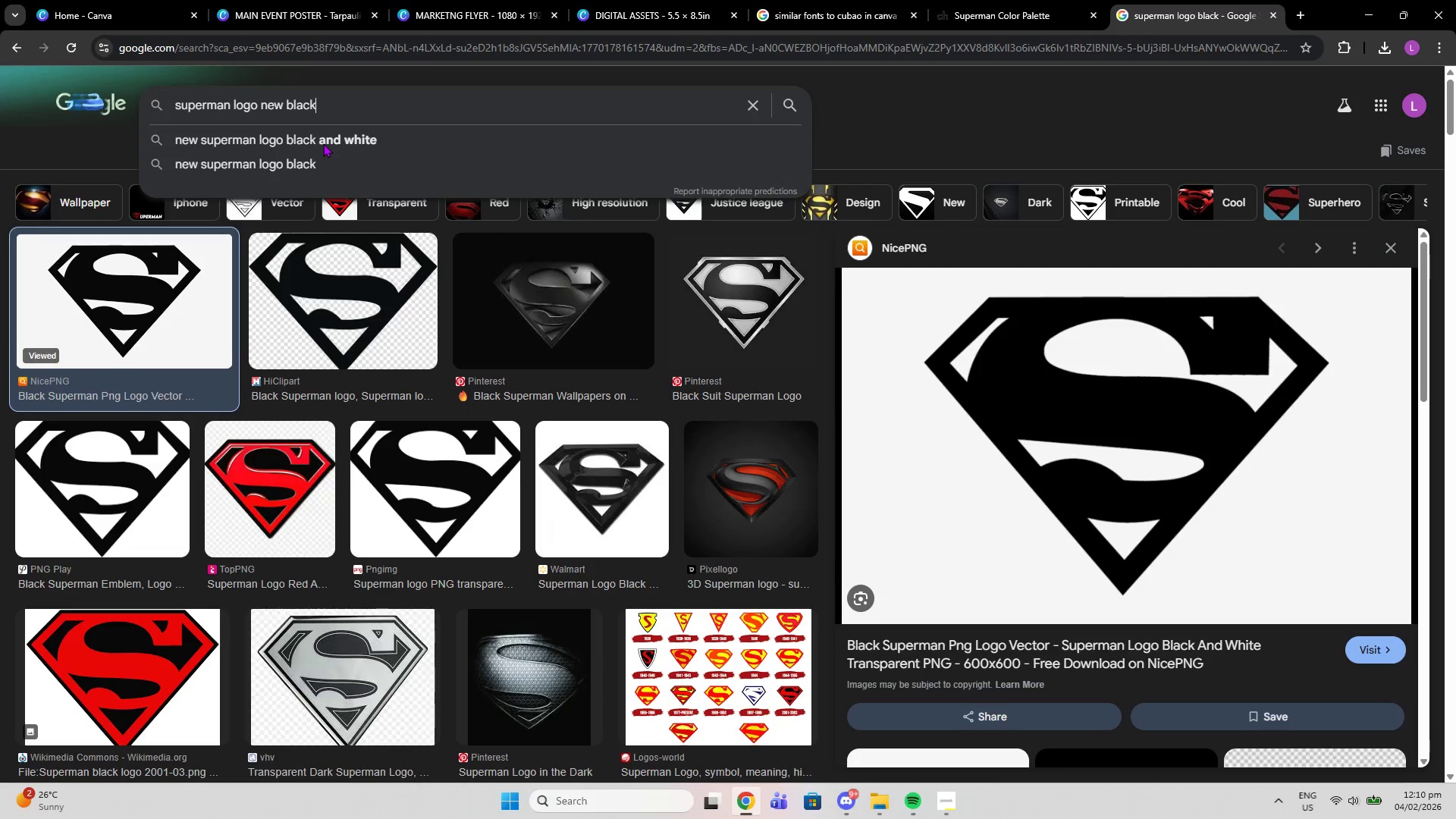 
key(Enter)
 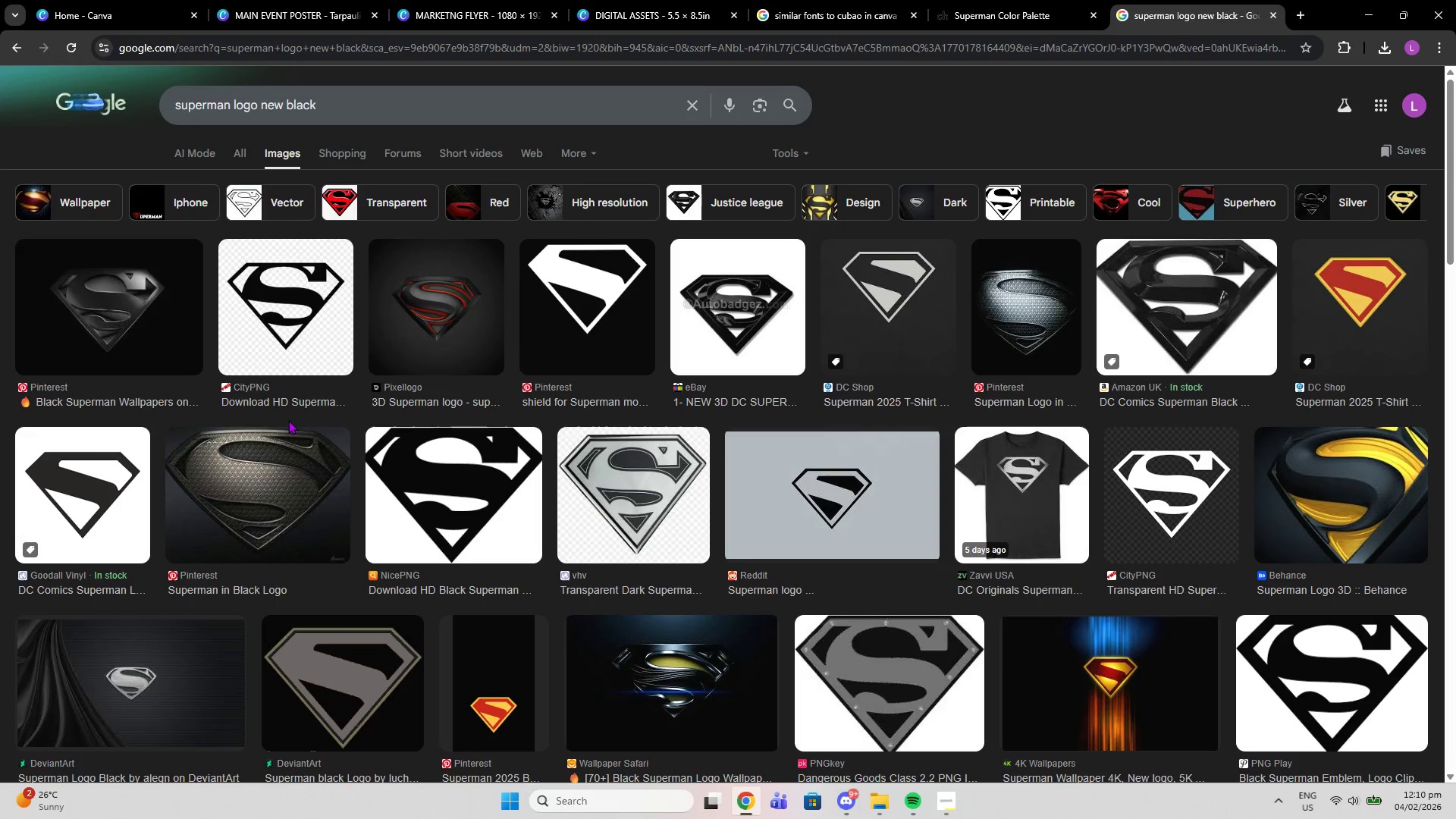 
left_click([98, 490])
 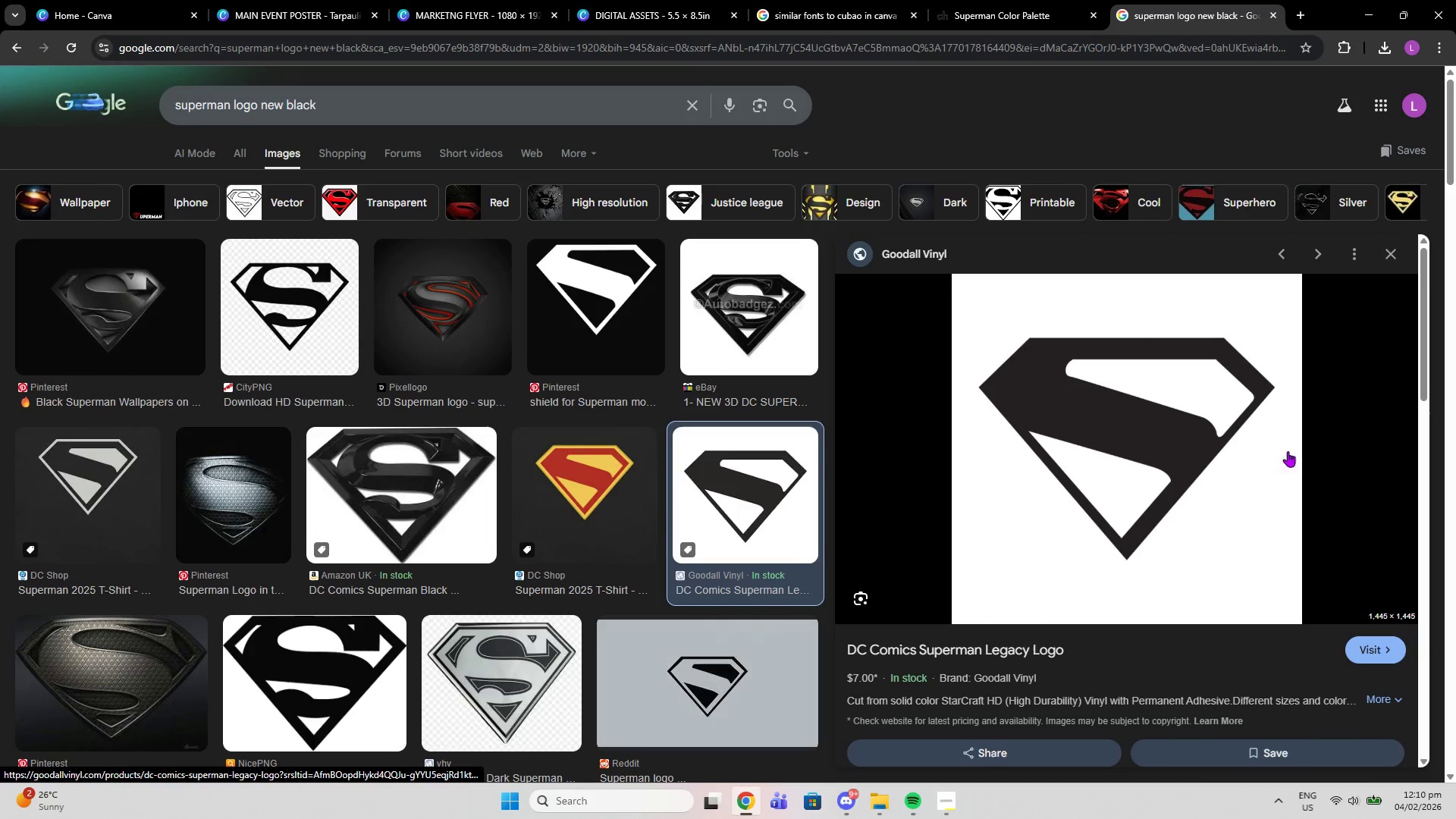 
left_click([1383, 257])
 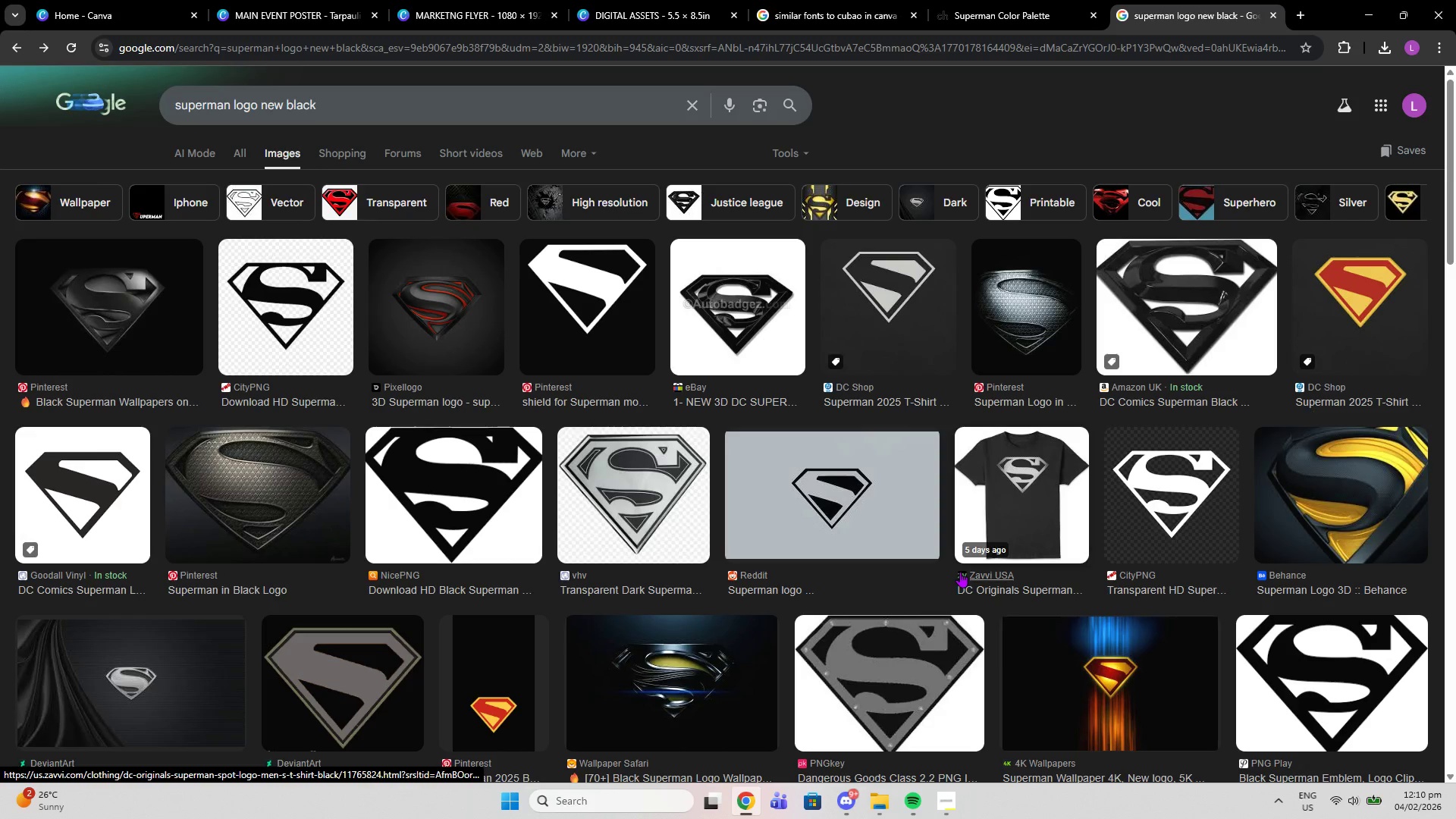 
scroll: coordinate [769, 590], scroll_direction: down, amount: 12.0
 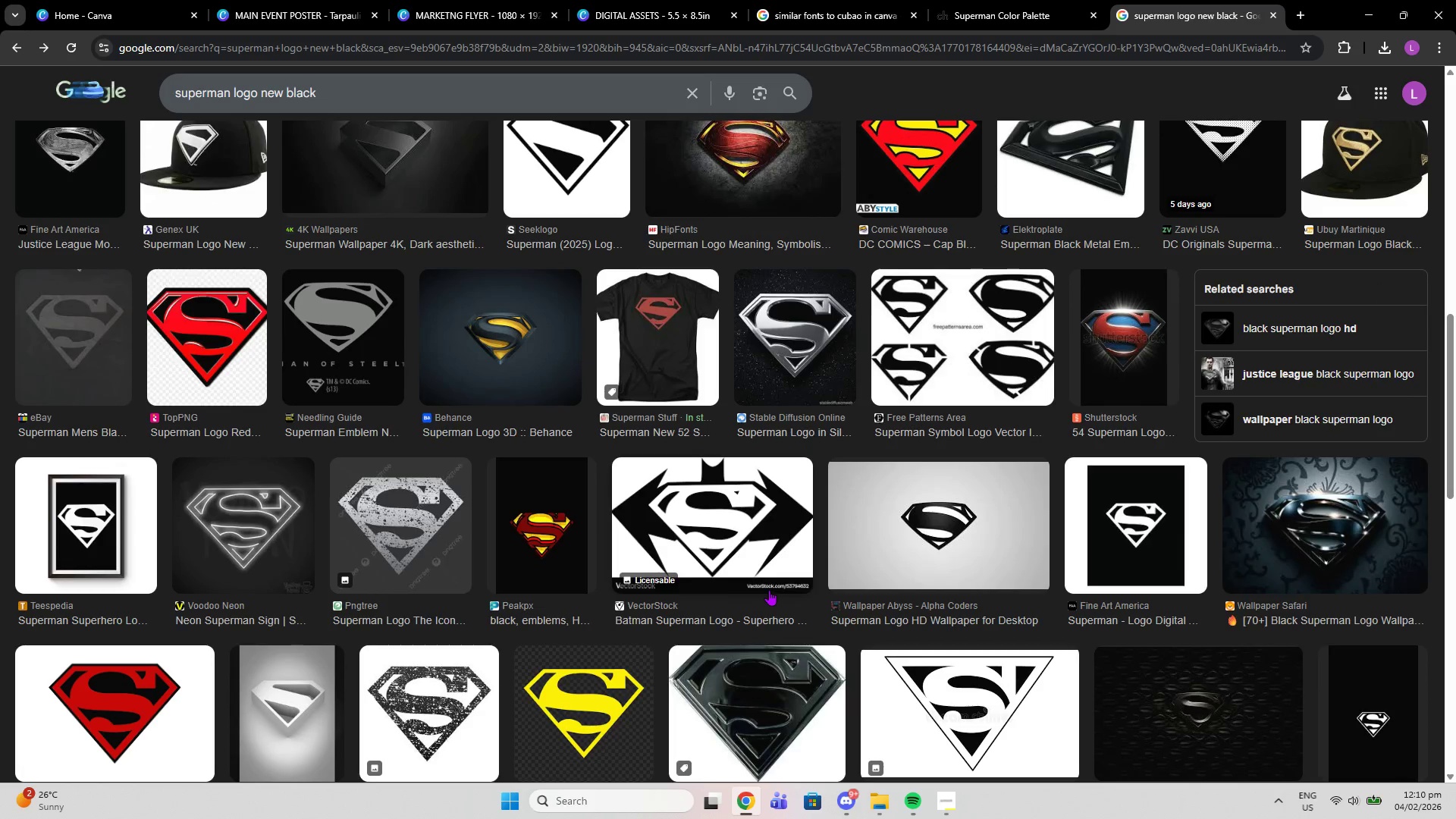 
scroll: coordinate [769, 590], scroll_direction: up, amount: 12.0
 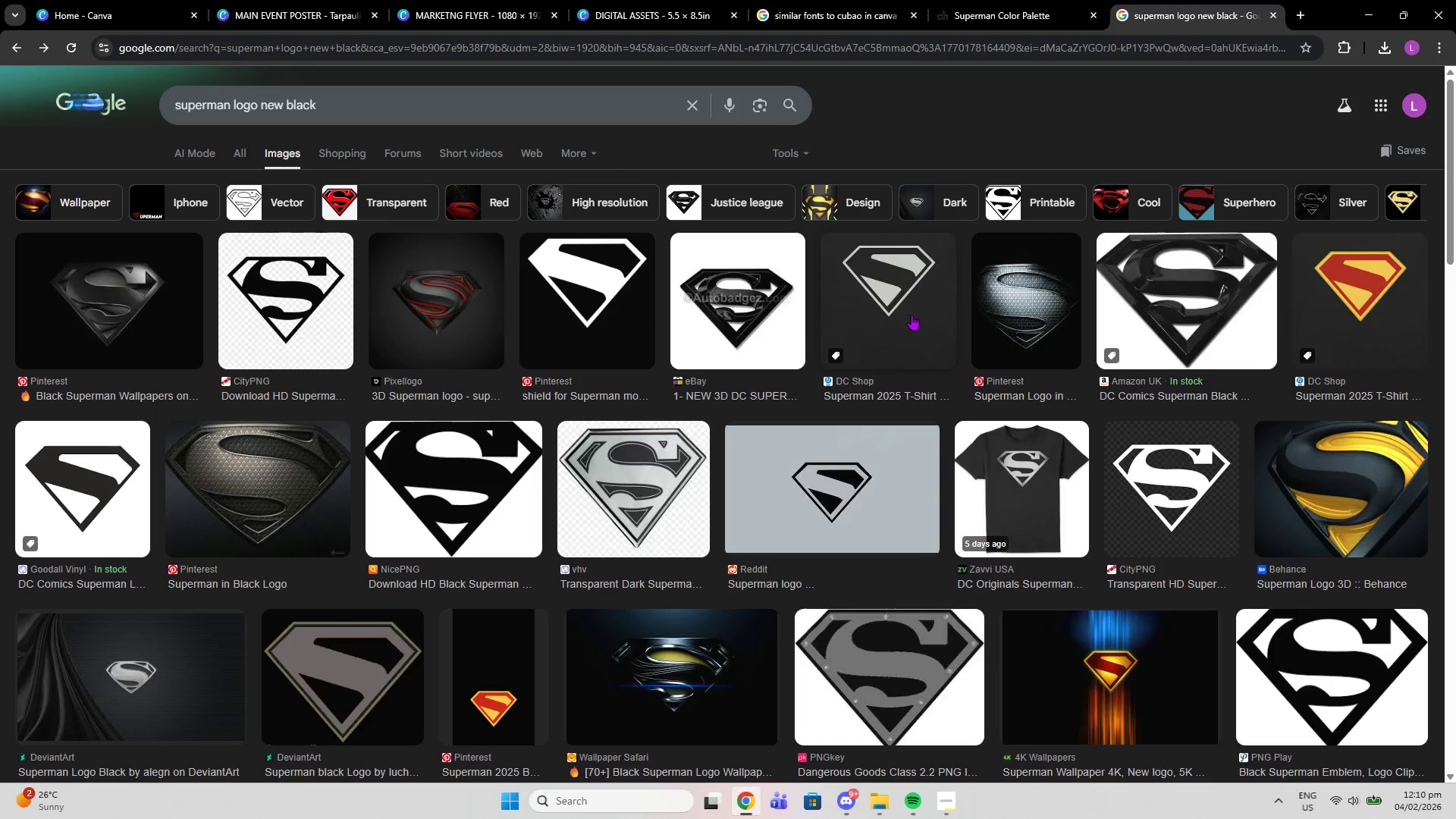 
left_click([95, 479])
 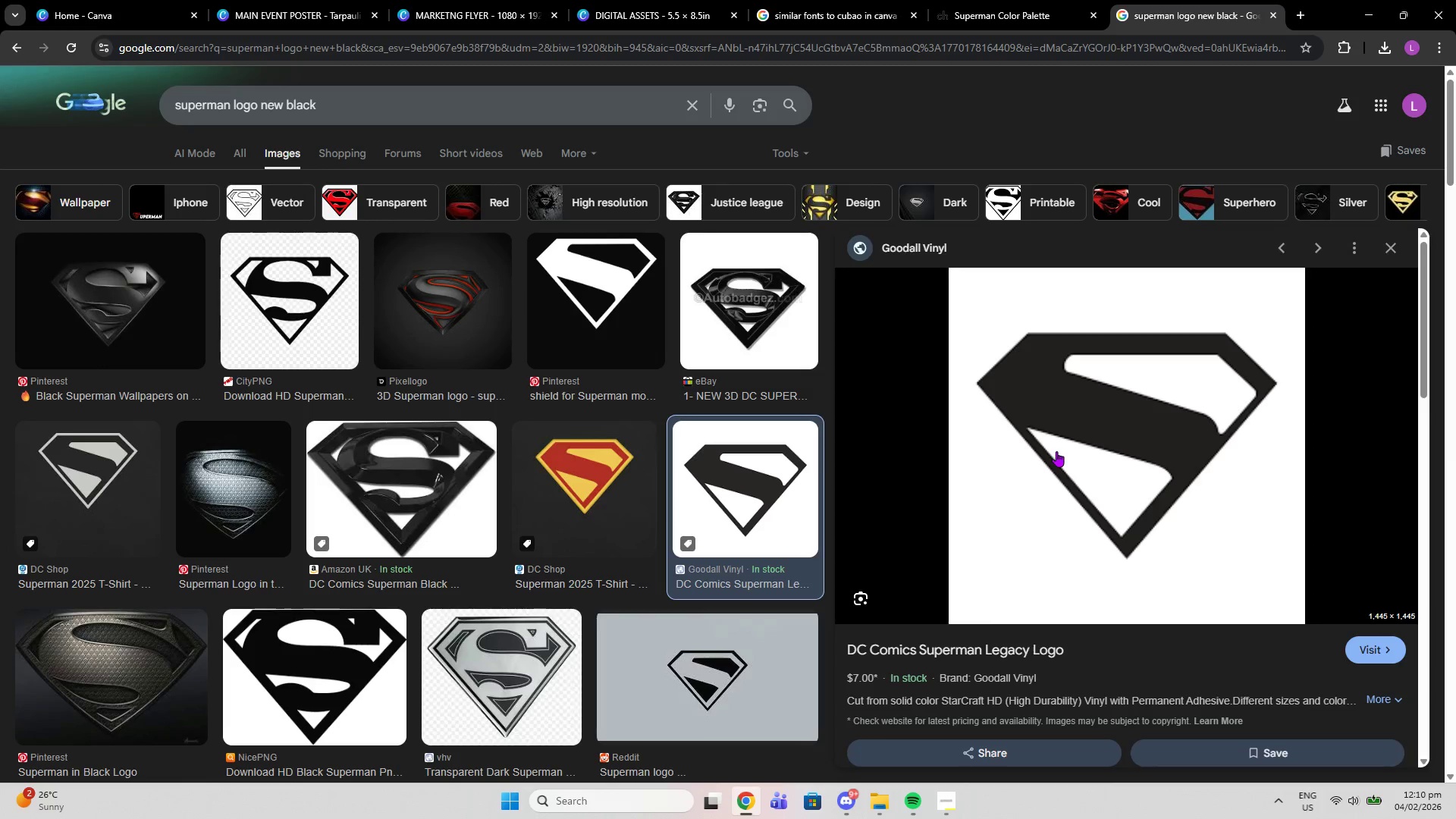 
right_click([1056, 451])
 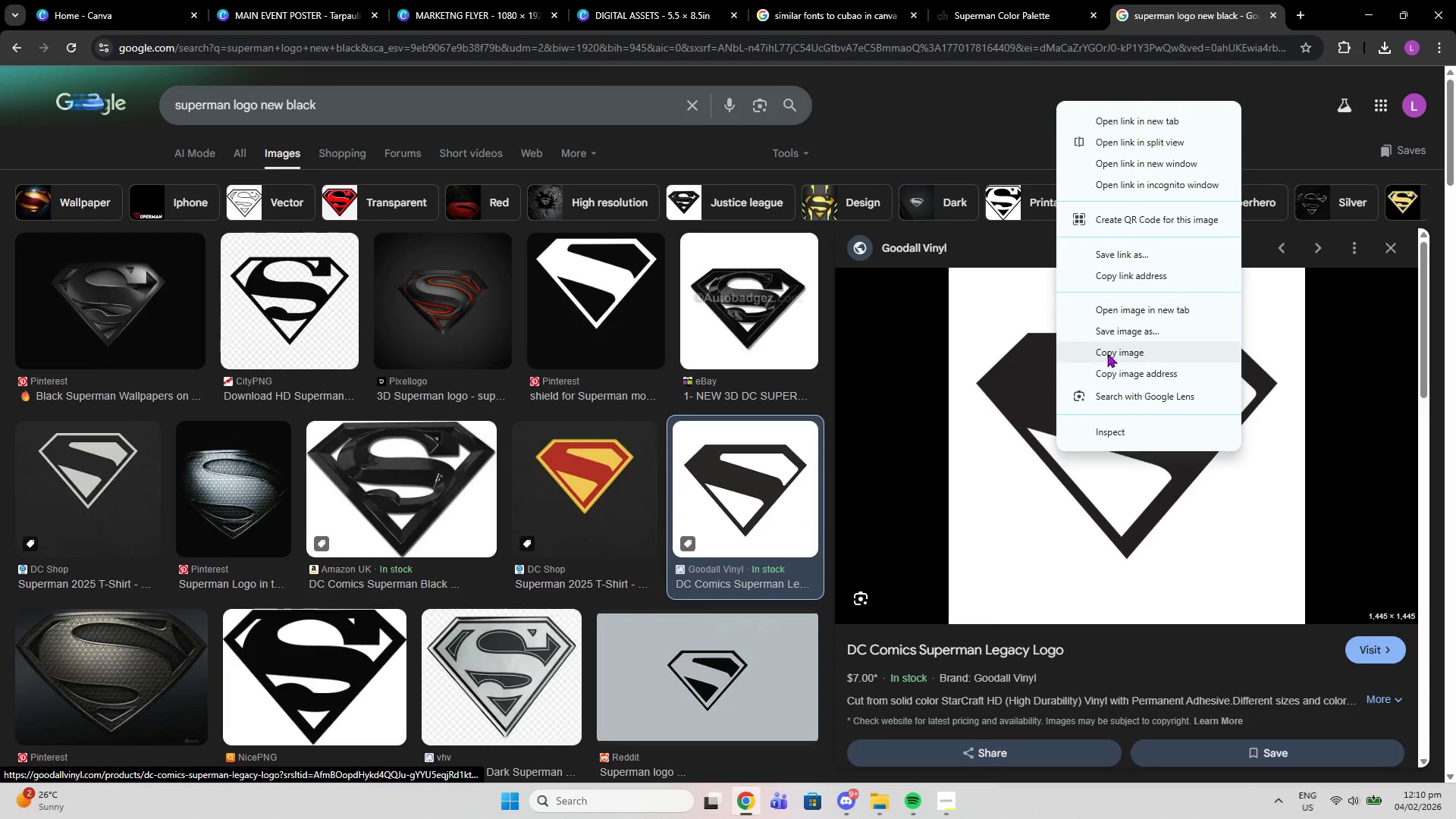 
left_click([1107, 353])
 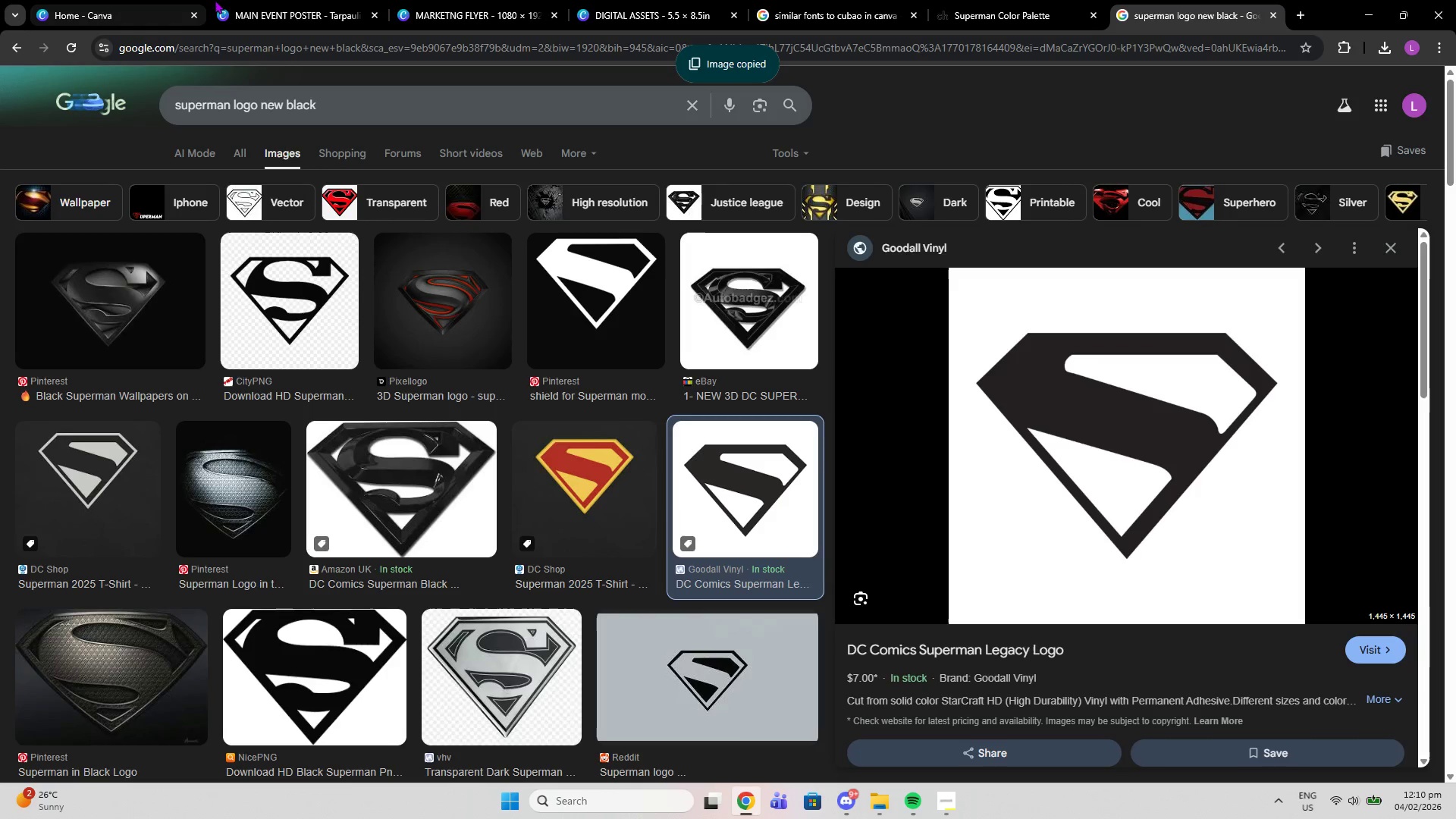 
left_click([324, 0])
 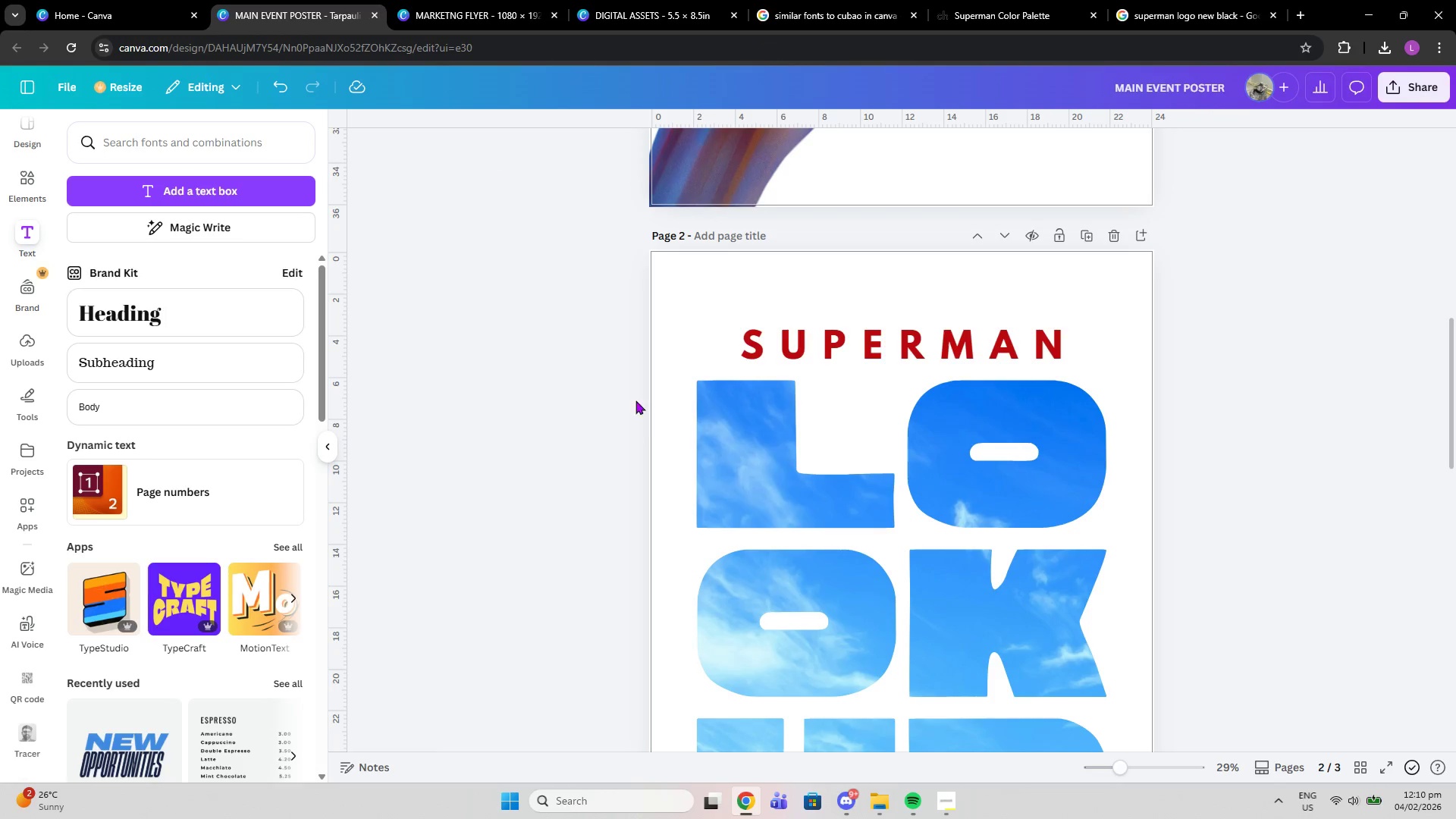 
scroll: coordinate [799, 451], scroll_direction: down, amount: 4.0
 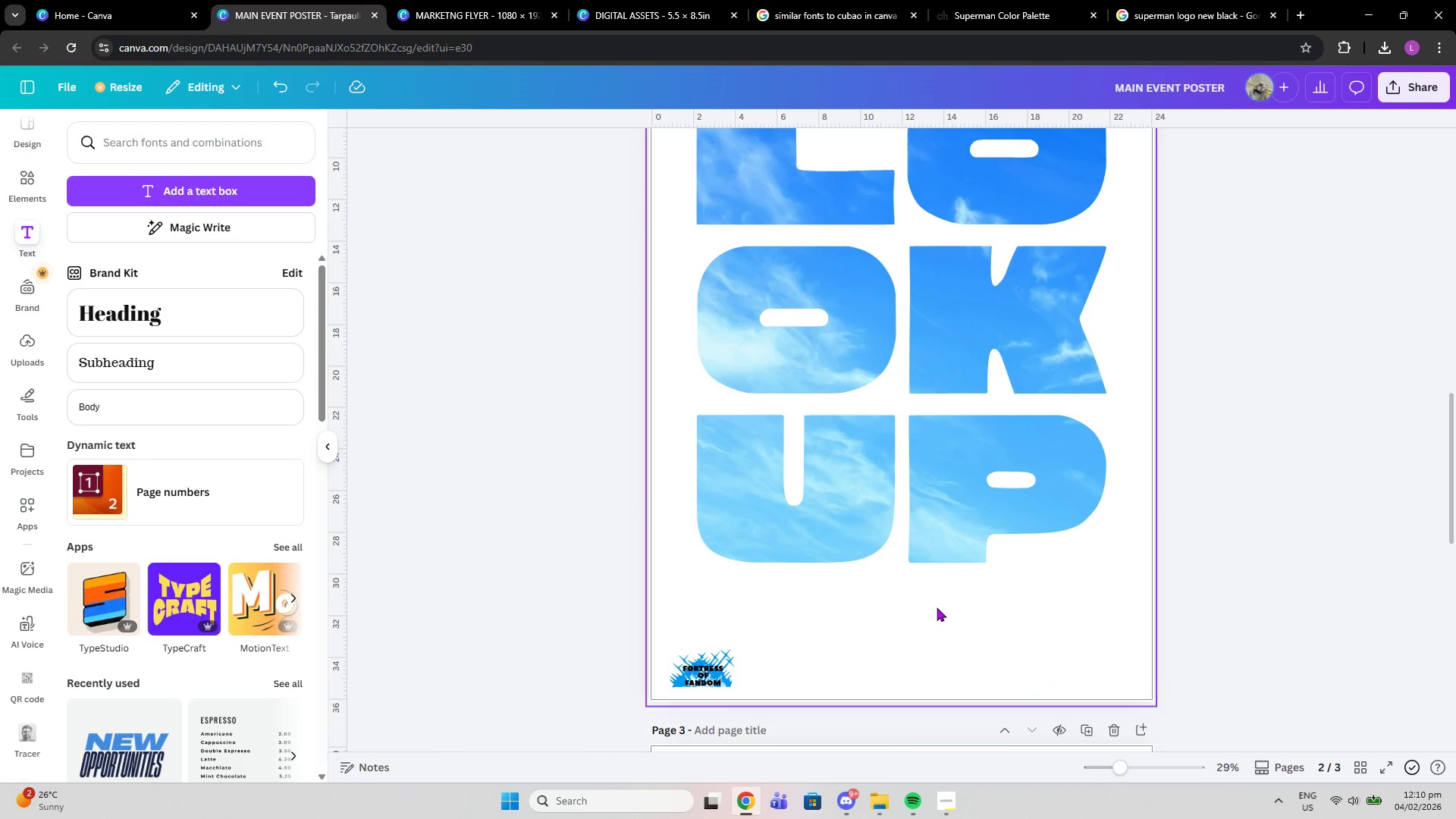 
key(Control+V)
 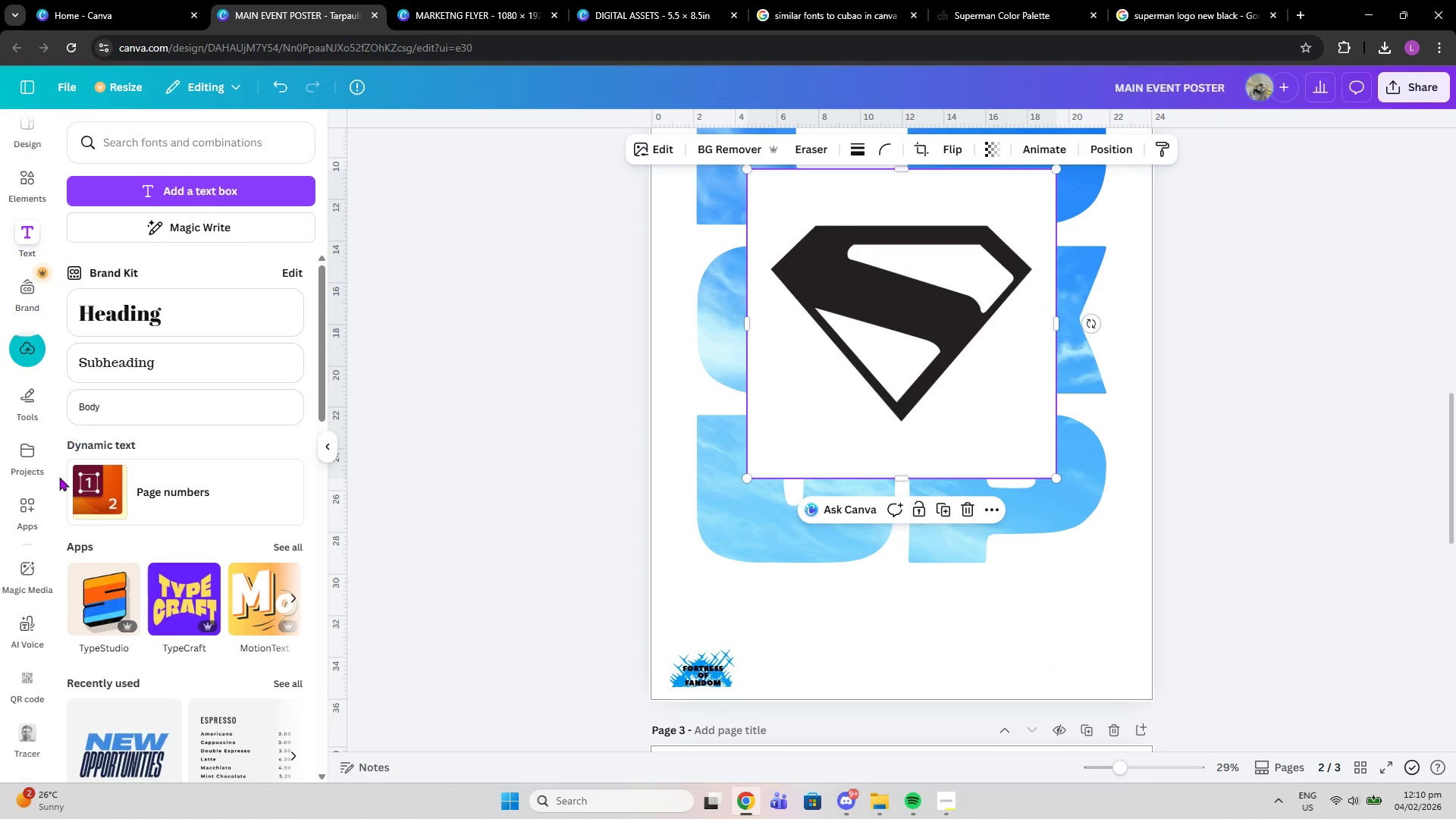 
left_click([34, 733])
 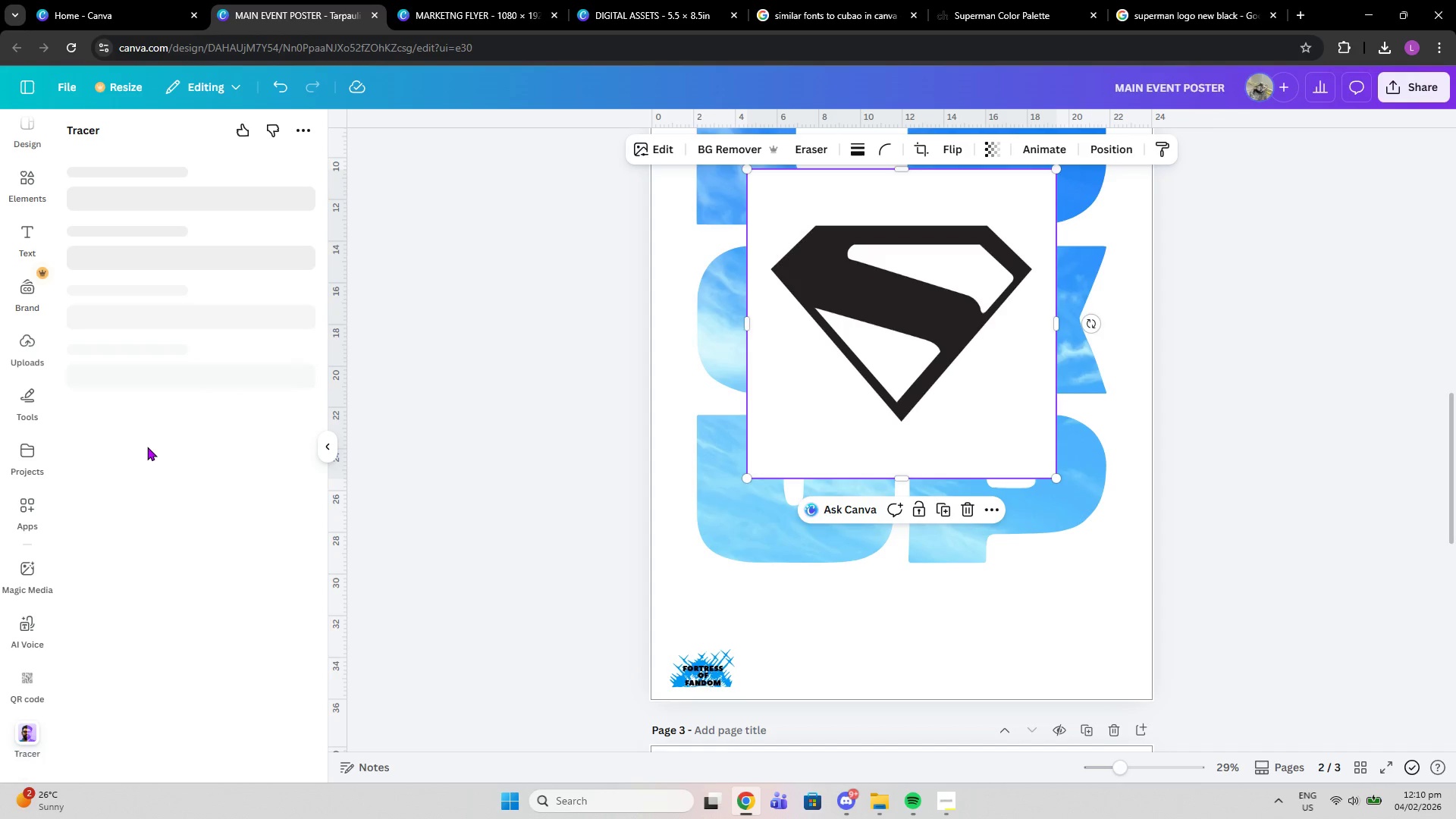 
mouse_move([162, 428])
 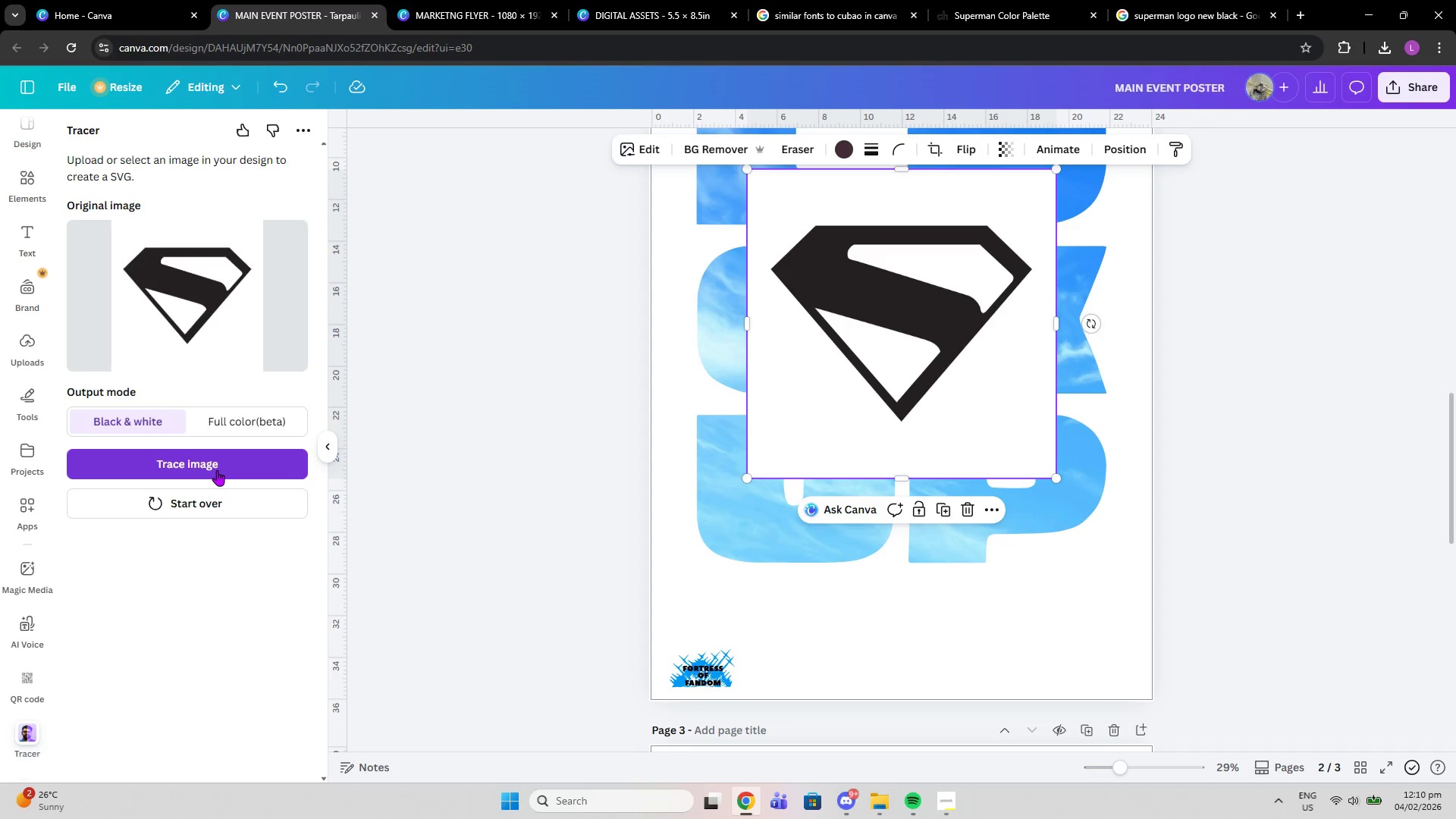 
left_click([217, 470])
 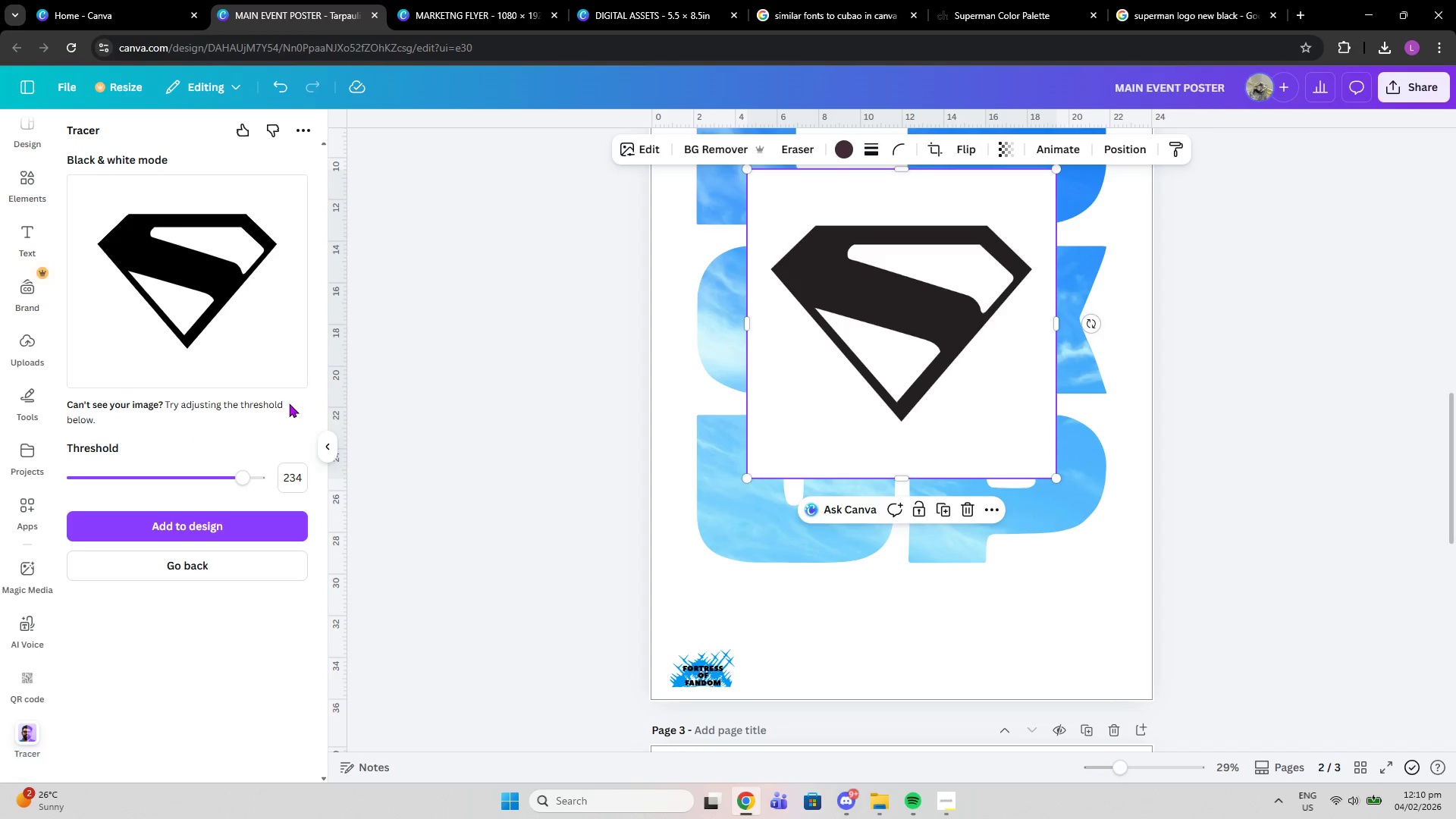 
left_click([239, 514])
 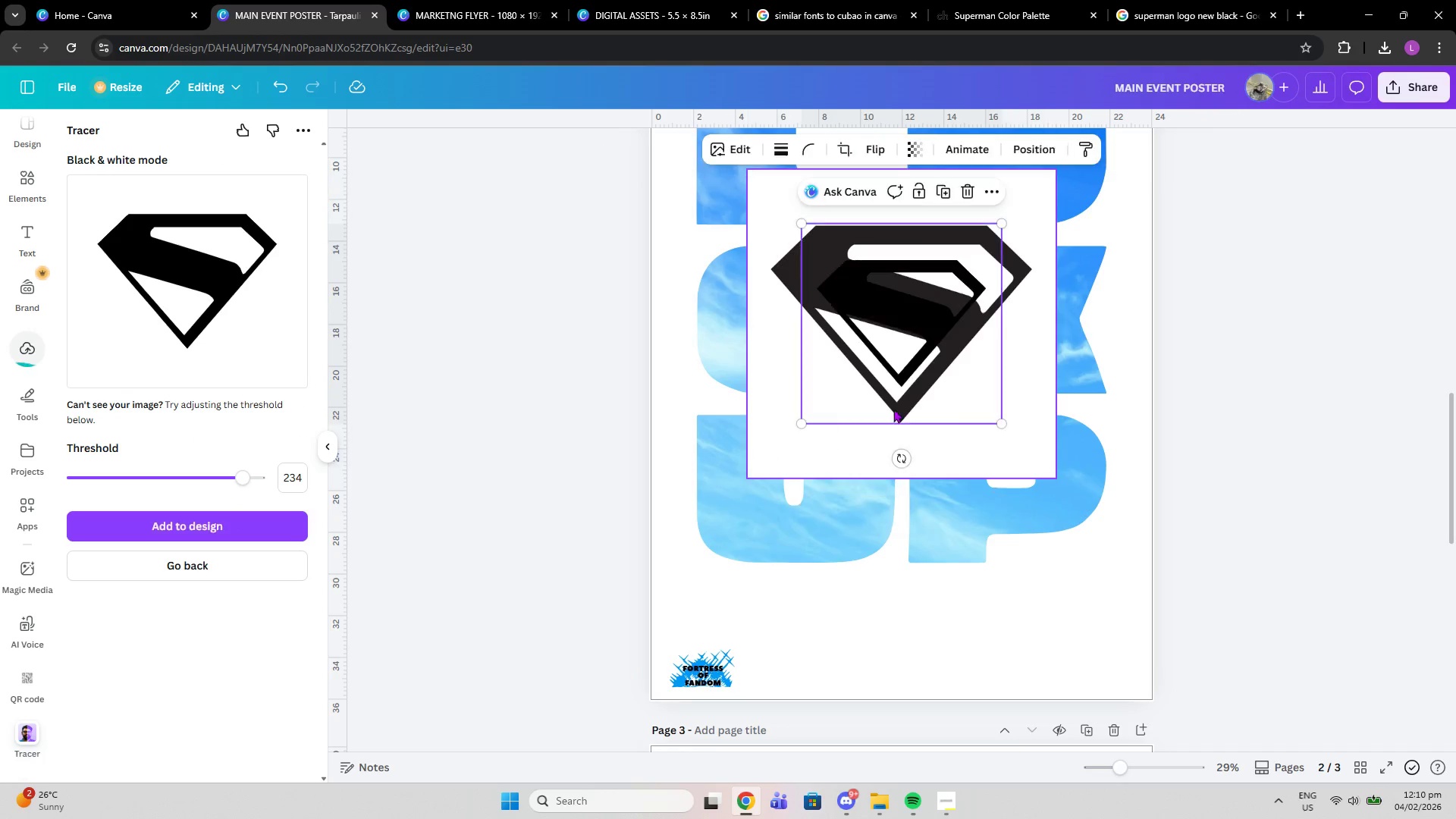 
left_click_drag(start_coordinate=[881, 322], to_coordinate=[865, 589])
 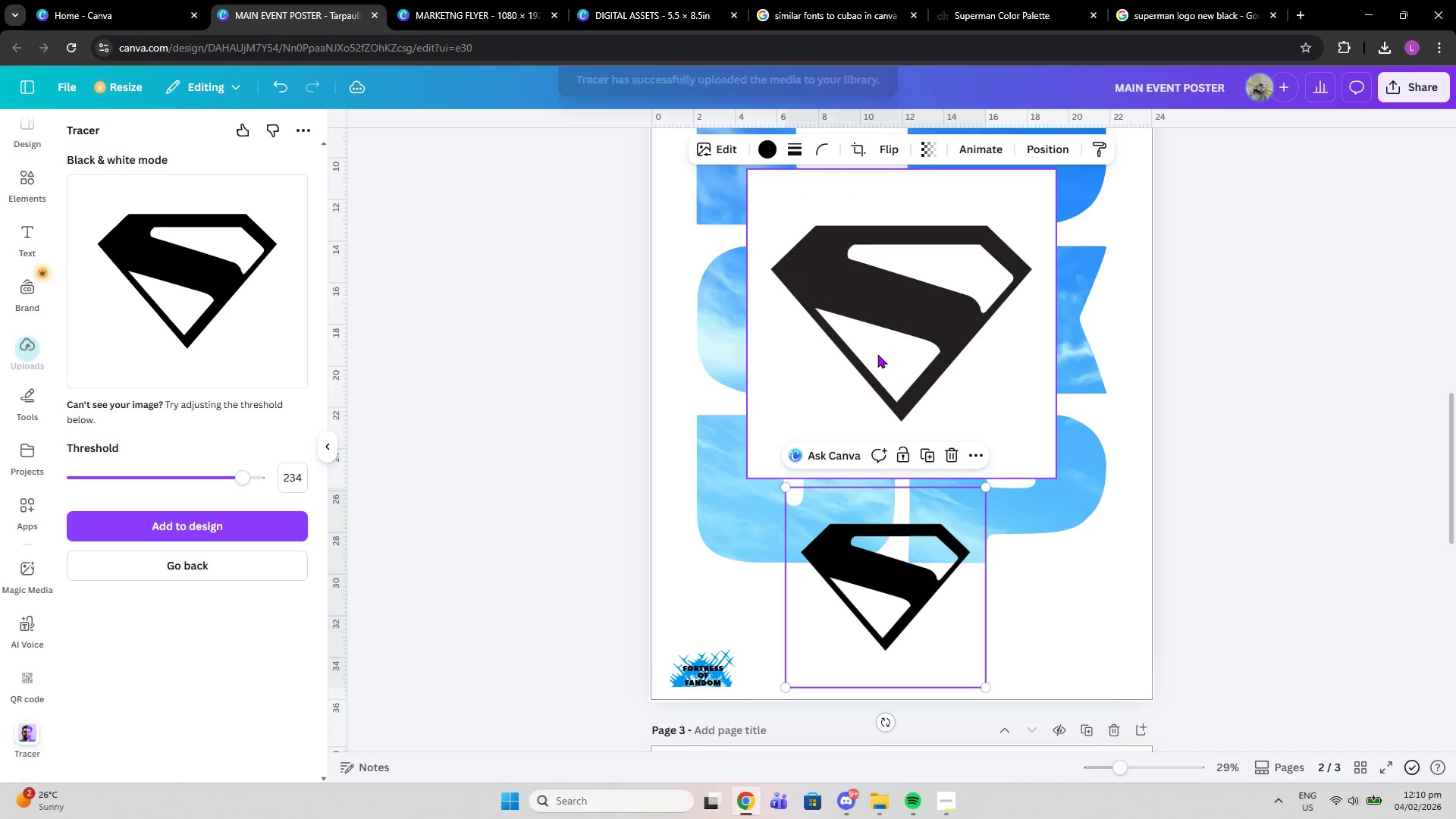 
left_click([877, 354])
 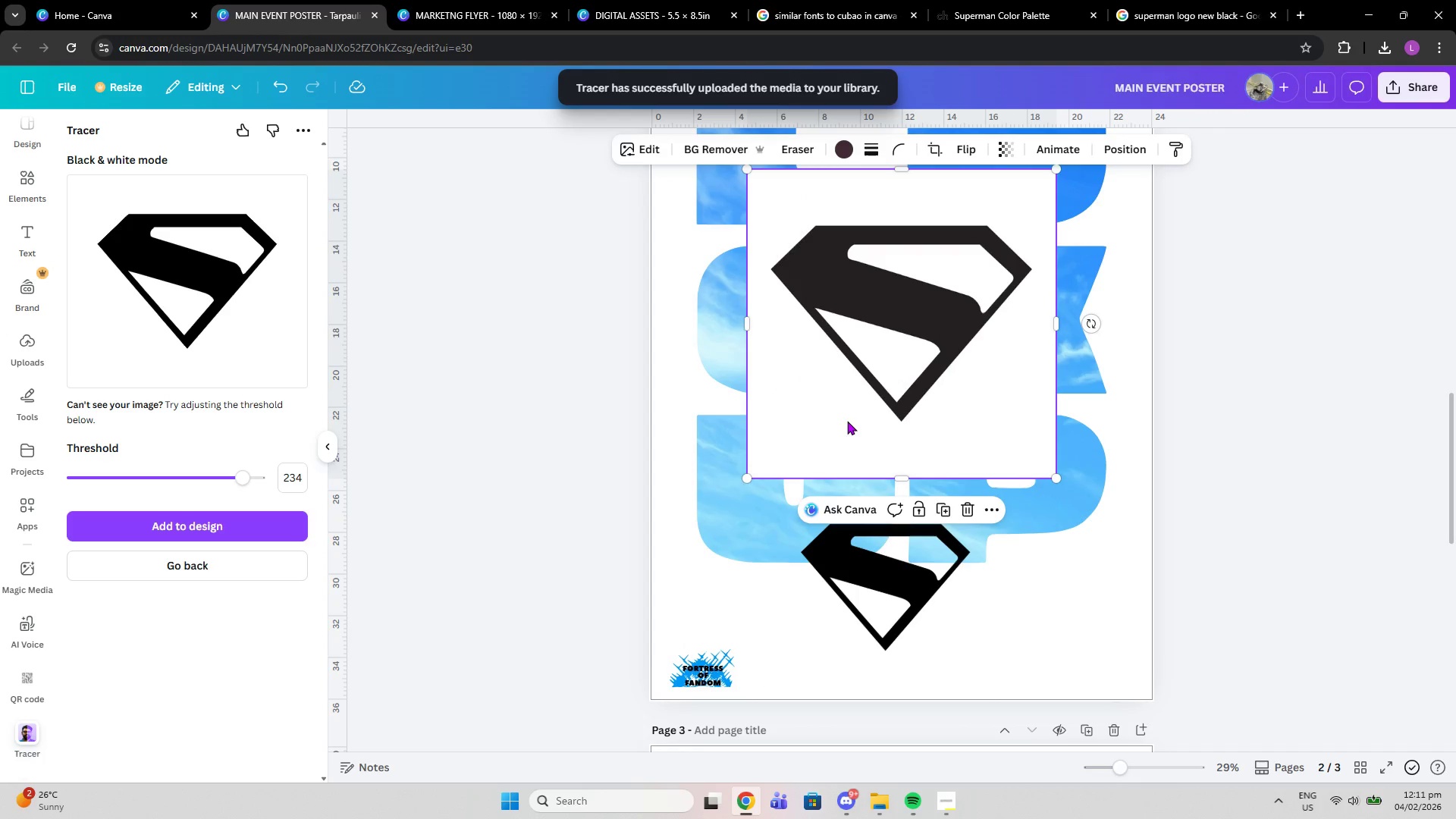 
key(Delete)
 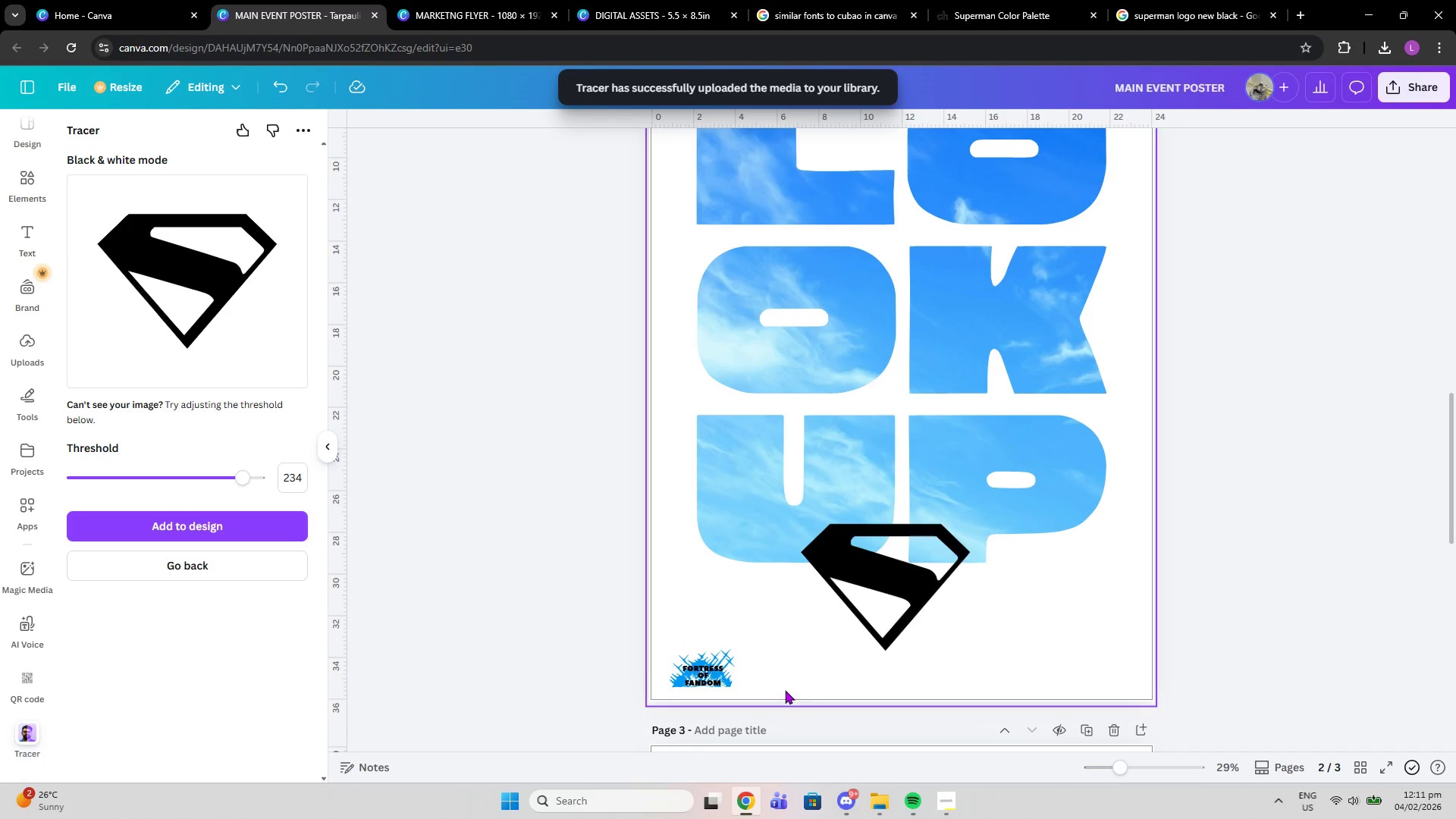 
left_click([841, 617])
 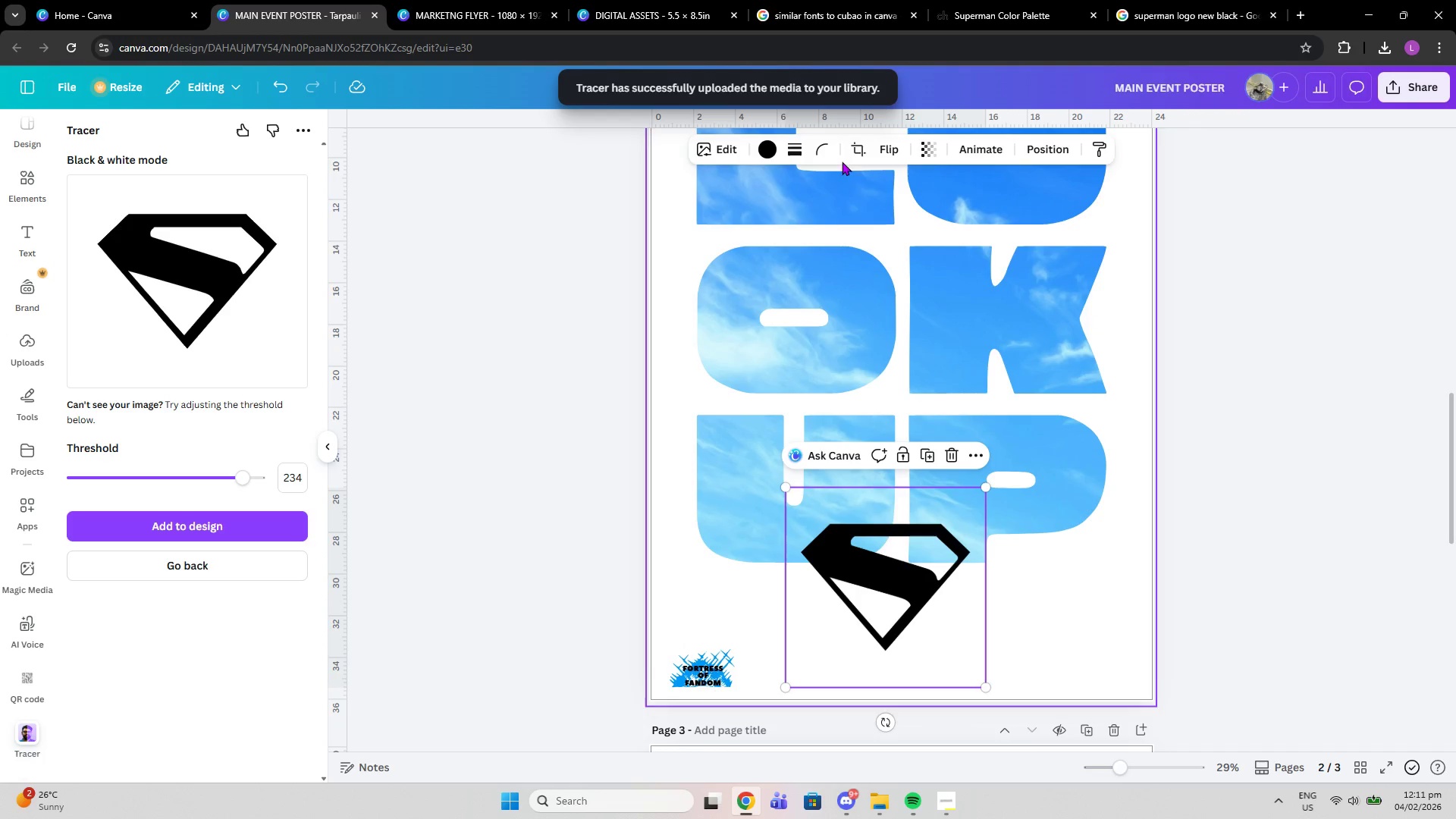 
left_click([859, 141])
 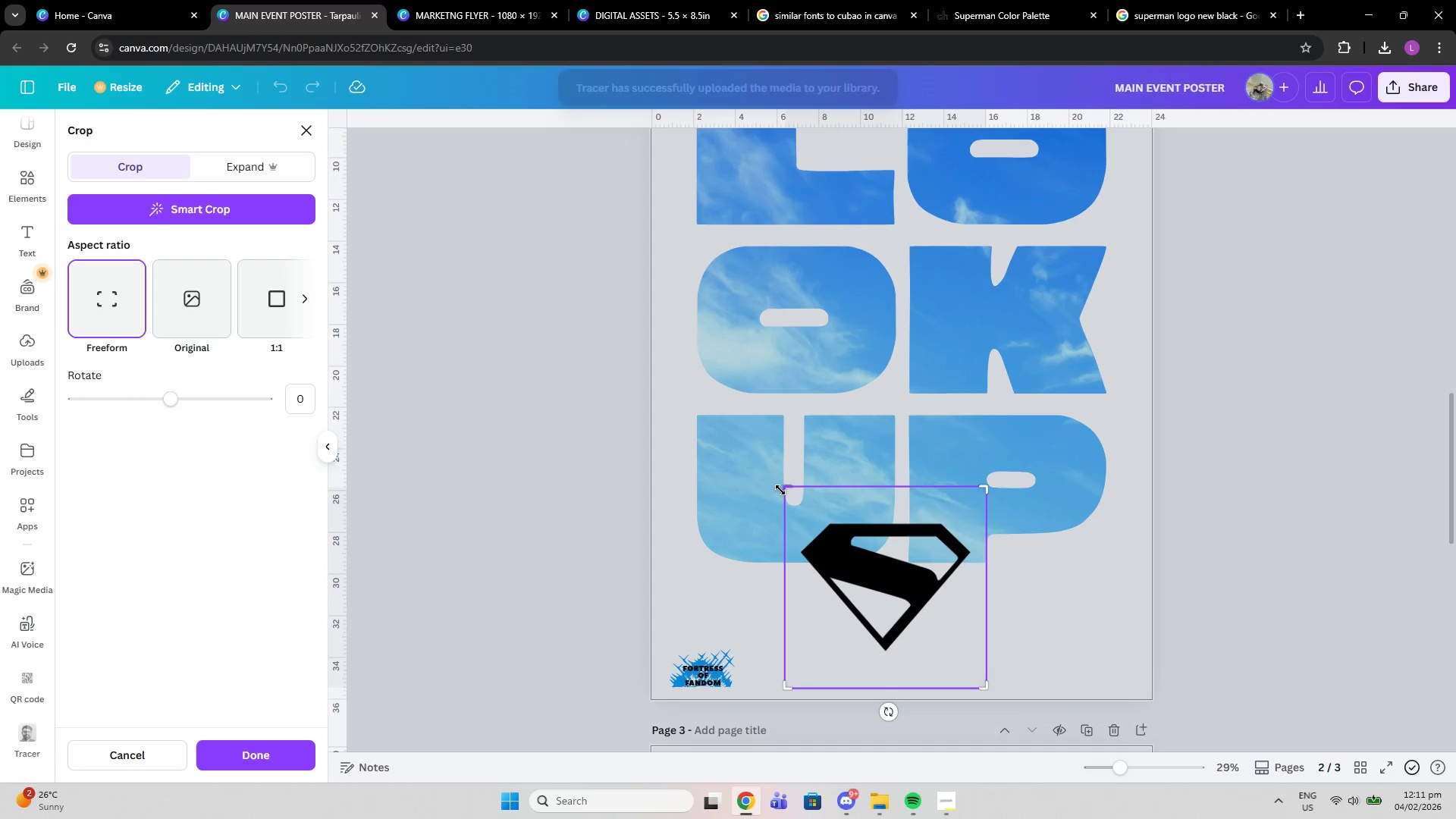 
left_click_drag(start_coordinate=[780, 490], to_coordinate=[785, 520])
 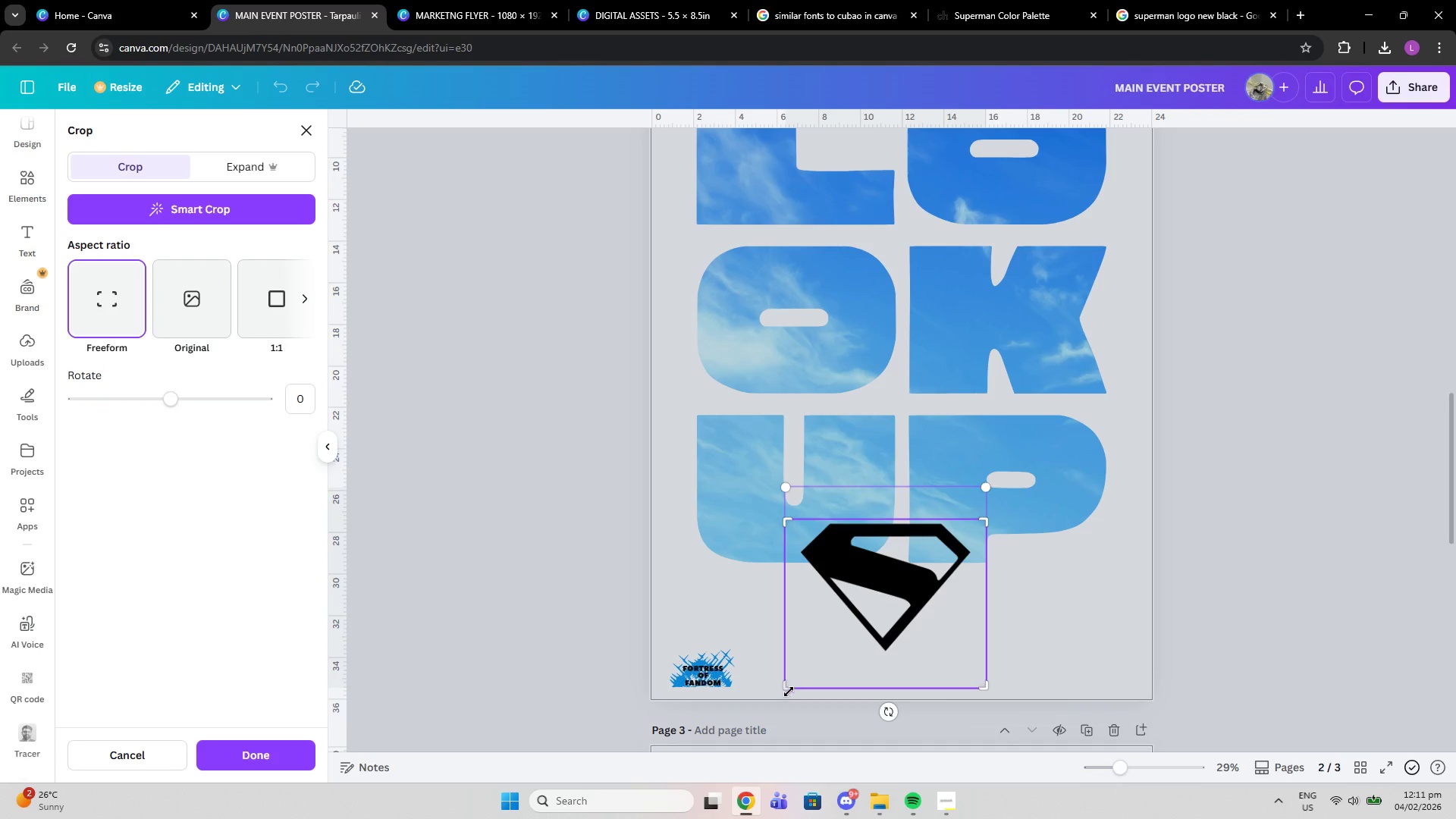 
left_click_drag(start_coordinate=[788, 692], to_coordinate=[788, 655])
 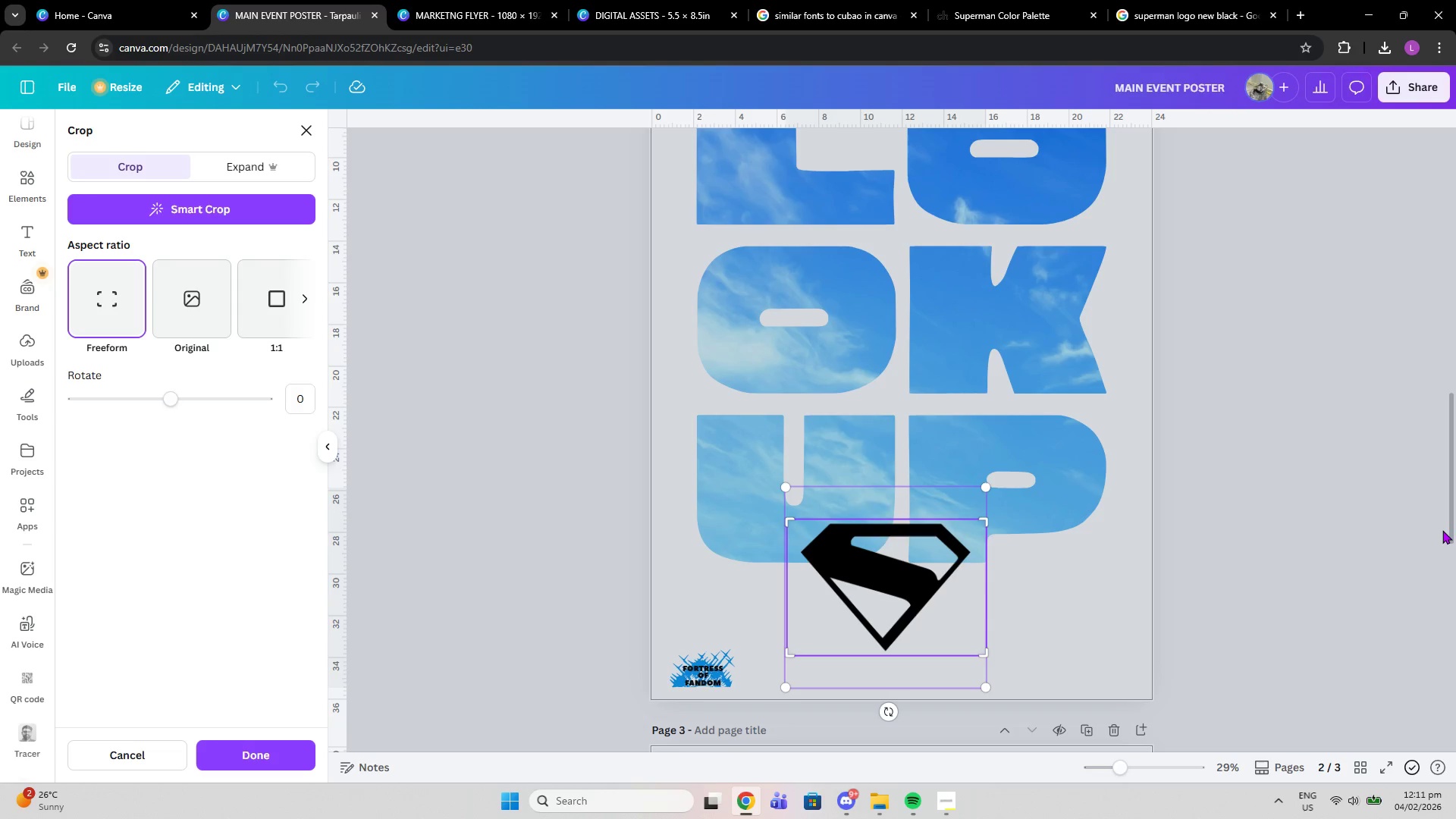 
left_click([1442, 530])
 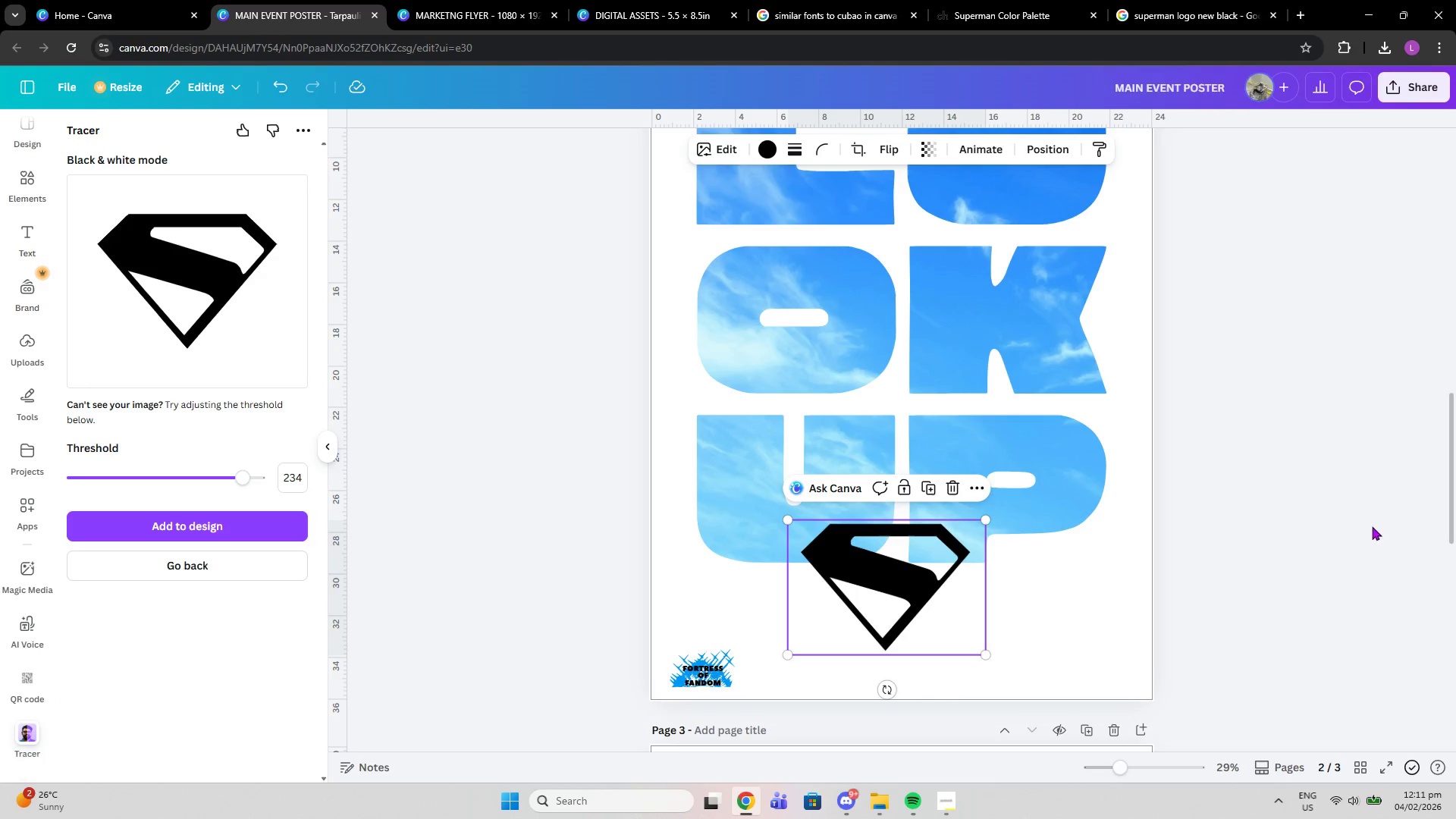 
left_click([1372, 526])
 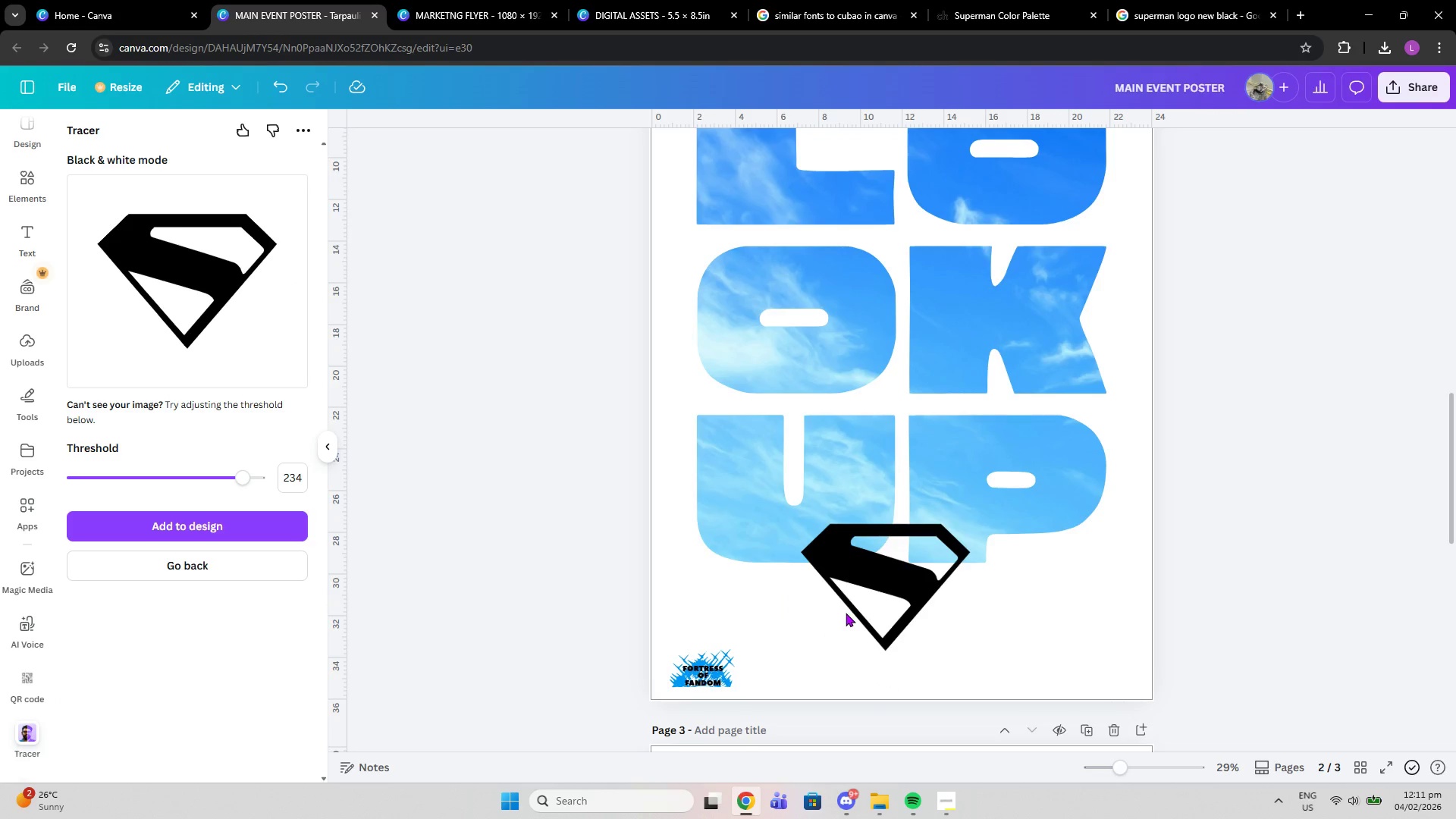 
left_click([846, 613])
 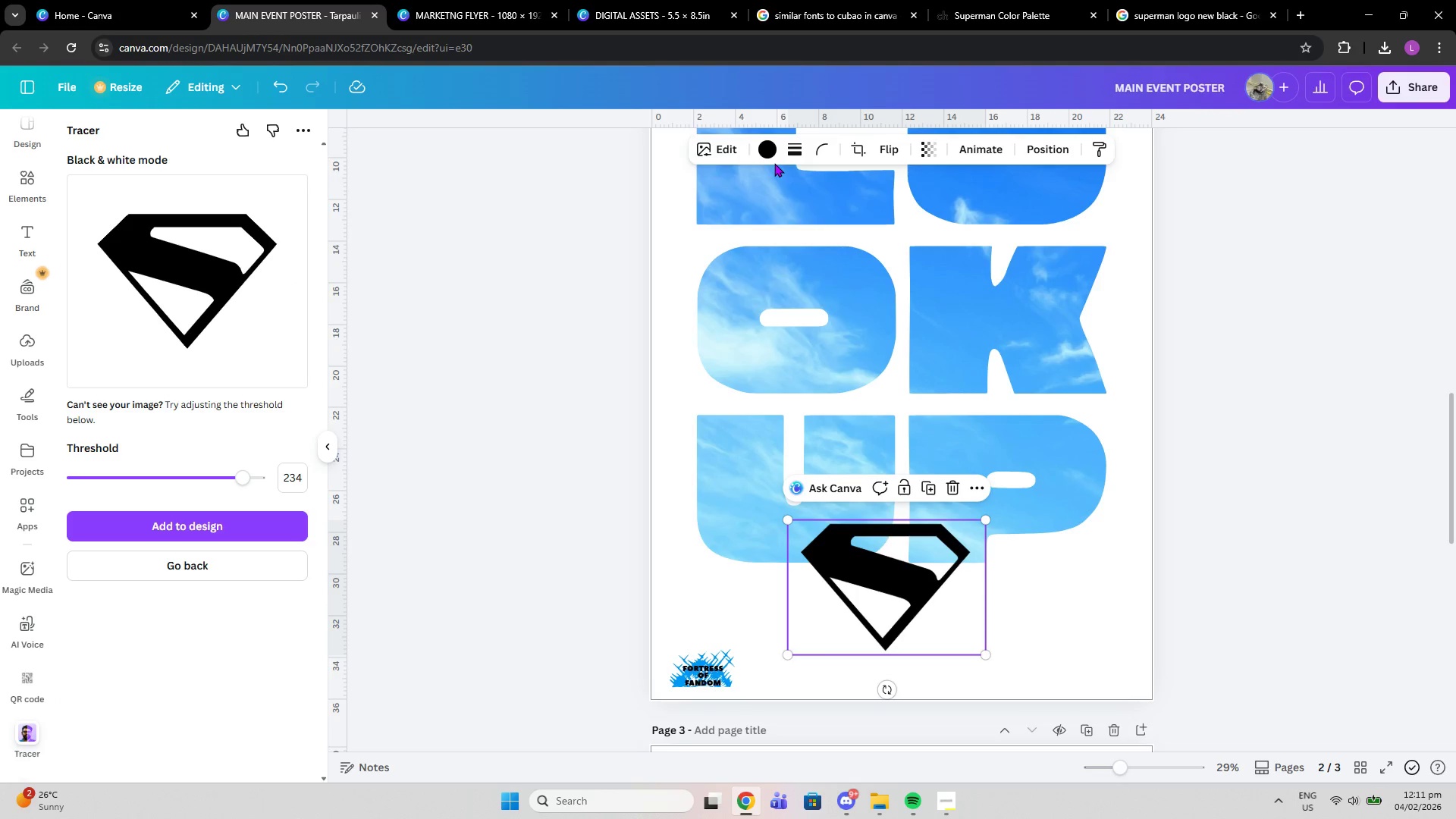 
left_click([768, 159])
 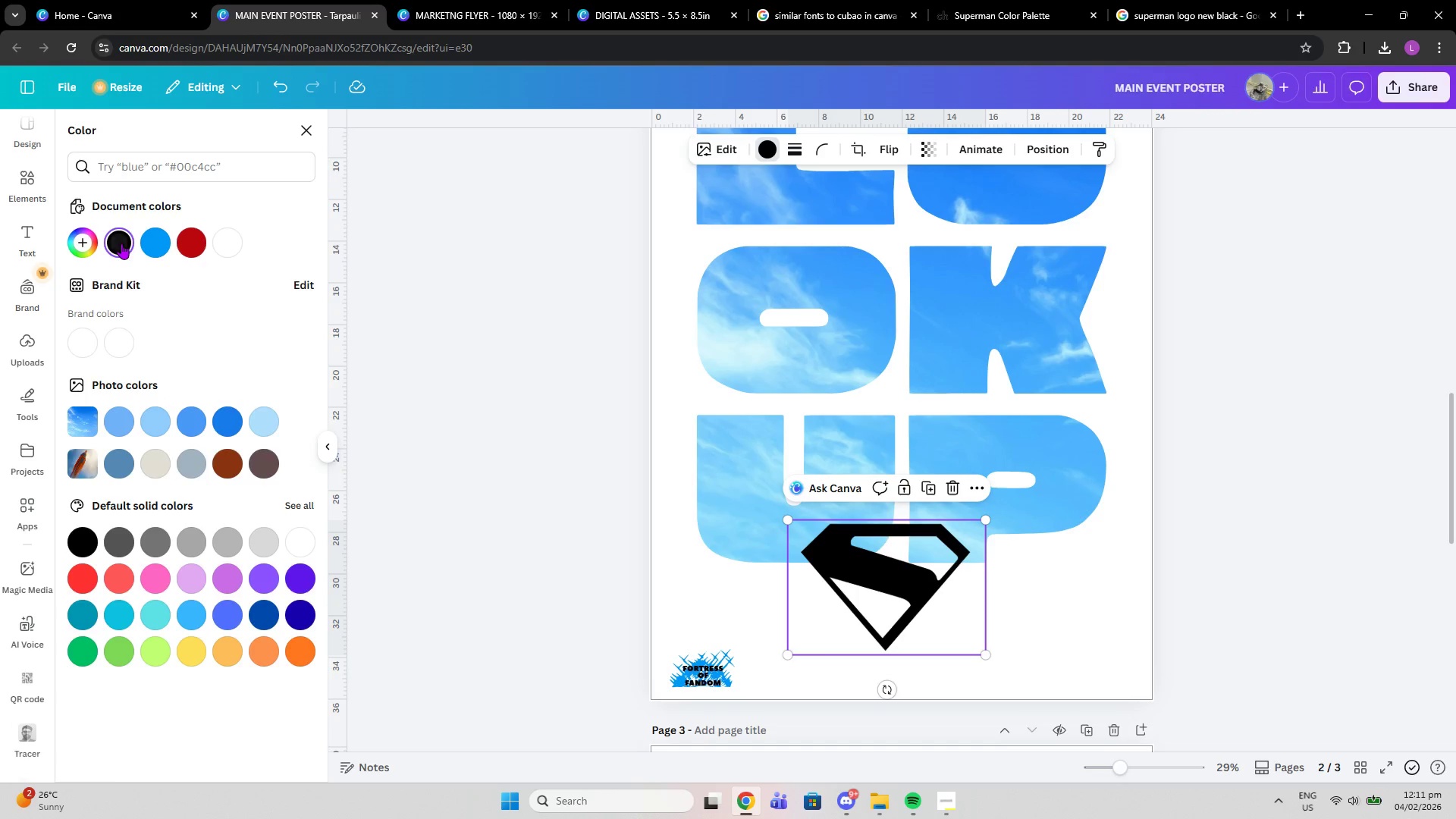 
left_click([195, 232])
 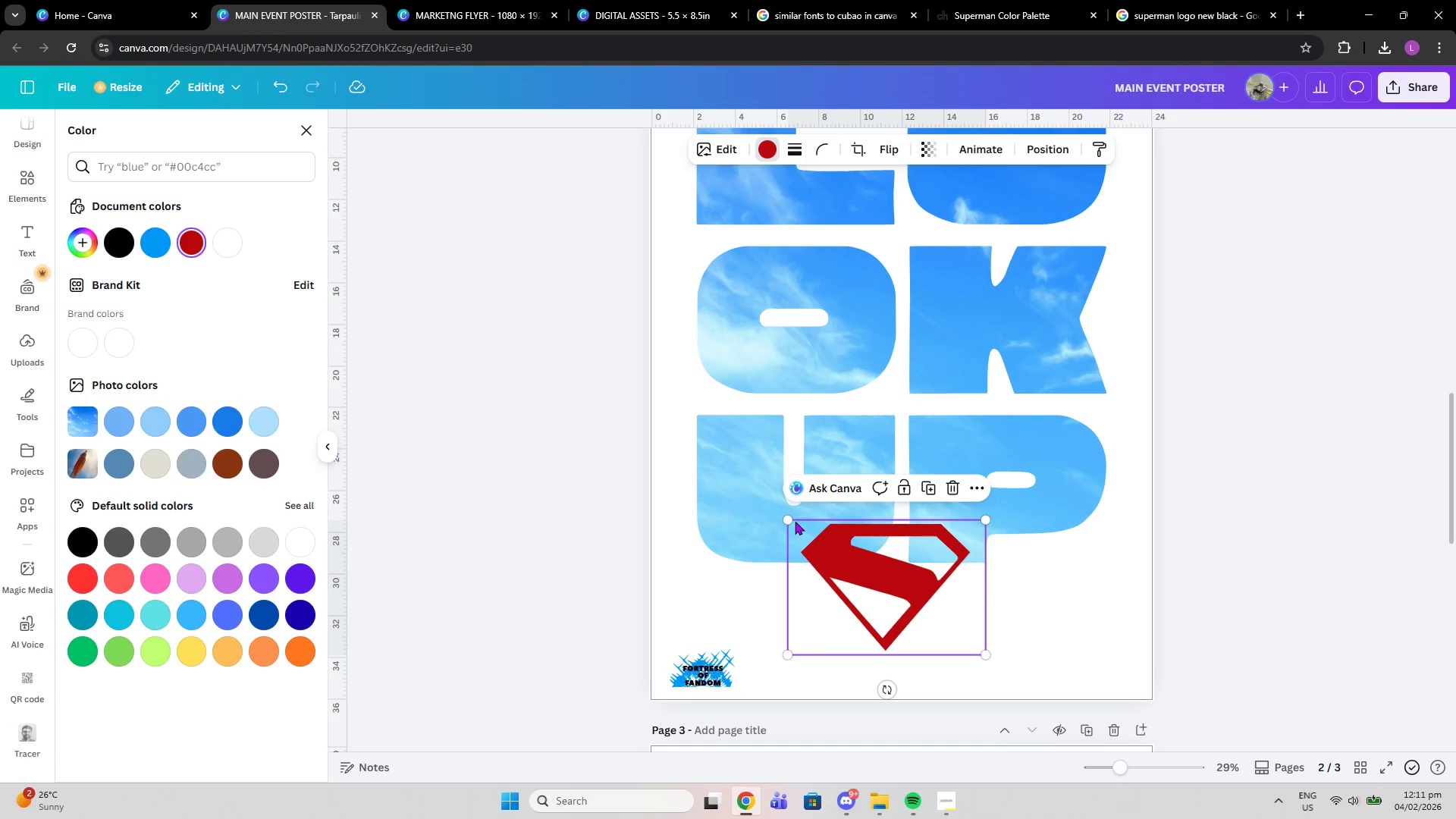 
left_click_drag(start_coordinate=[789, 520], to_coordinate=[921, 594])
 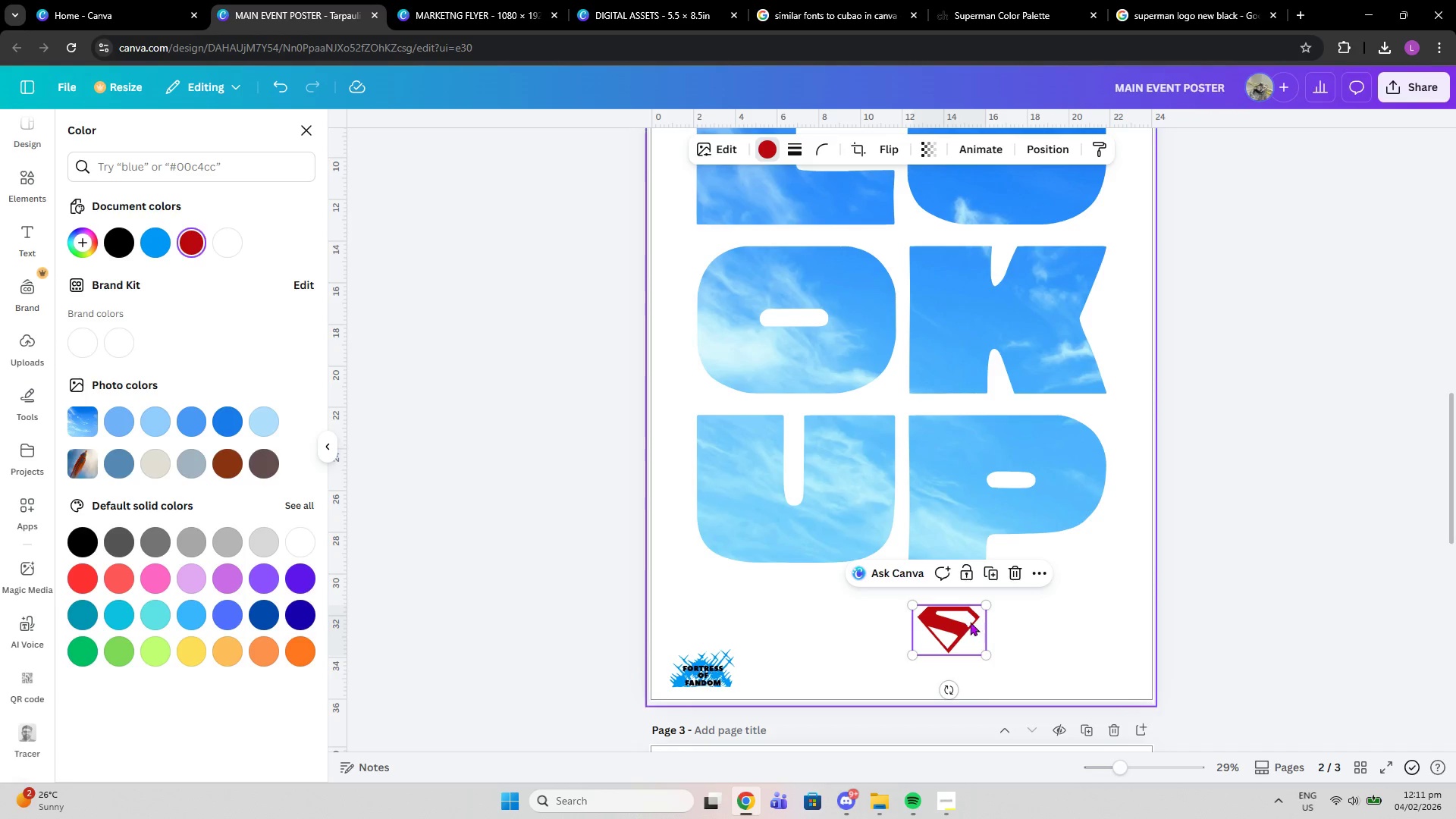 
left_click_drag(start_coordinate=[958, 623], to_coordinate=[908, 603])
 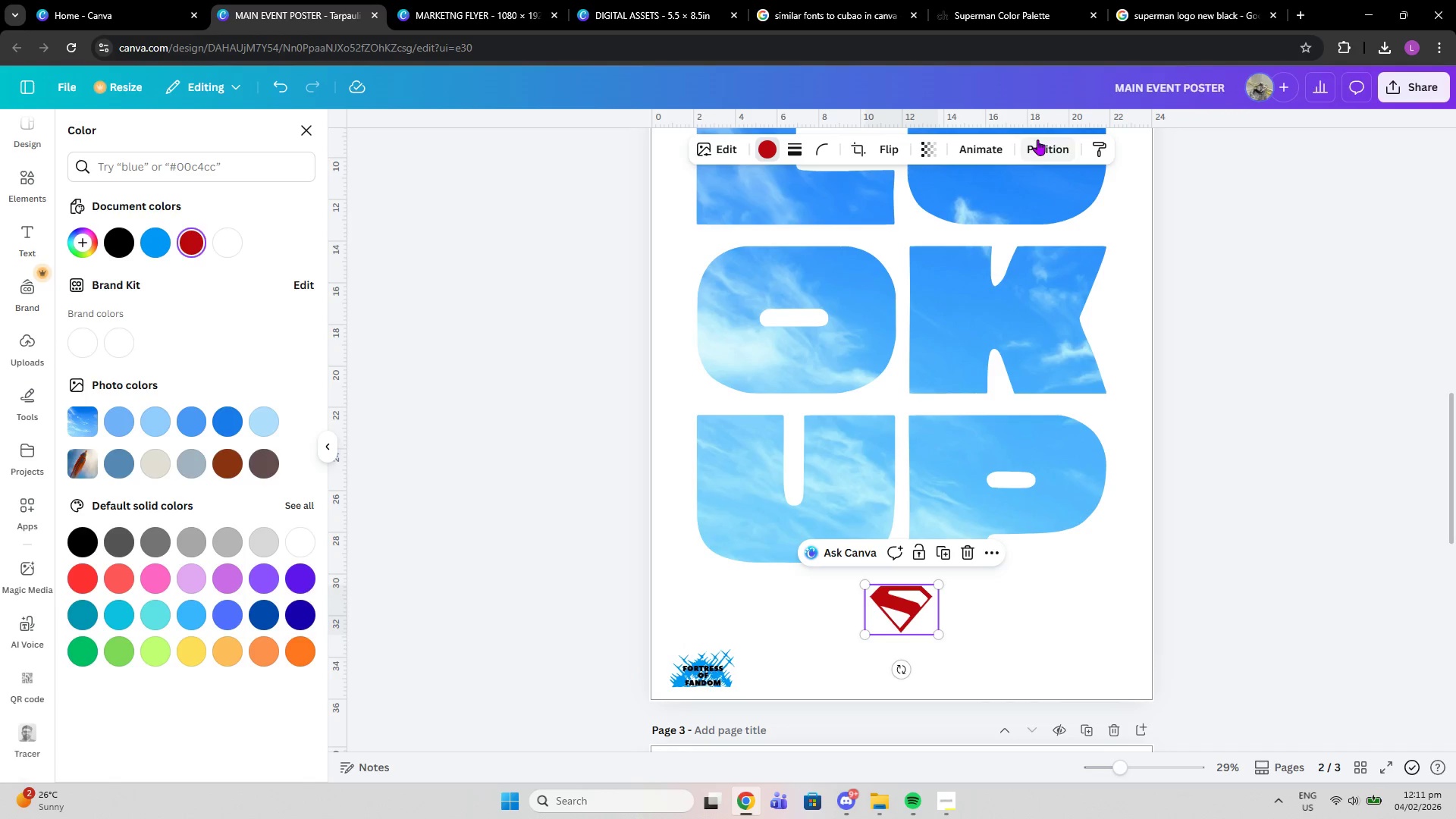 
left_click([1041, 144])
 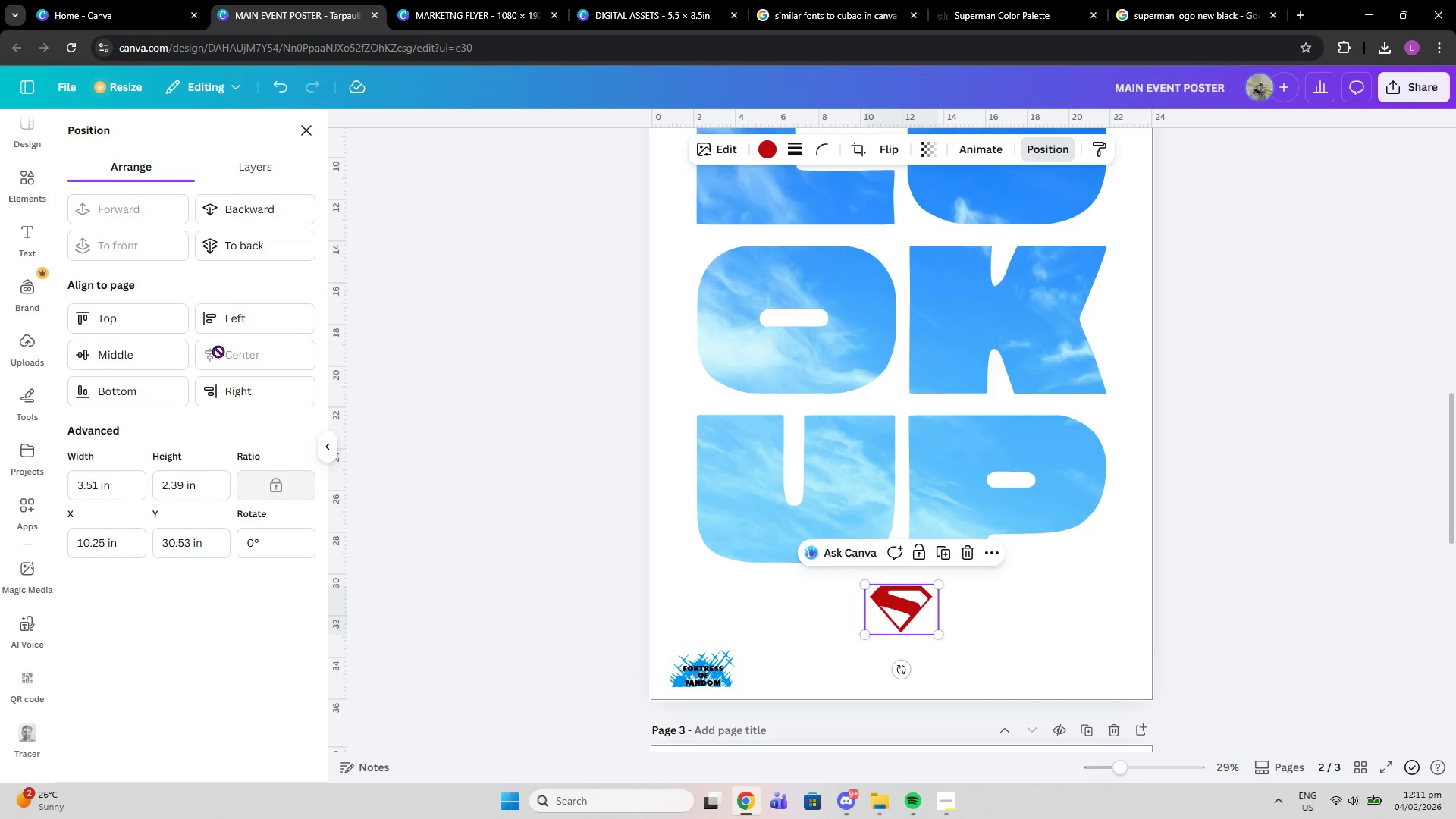 
left_click([1266, 469])
 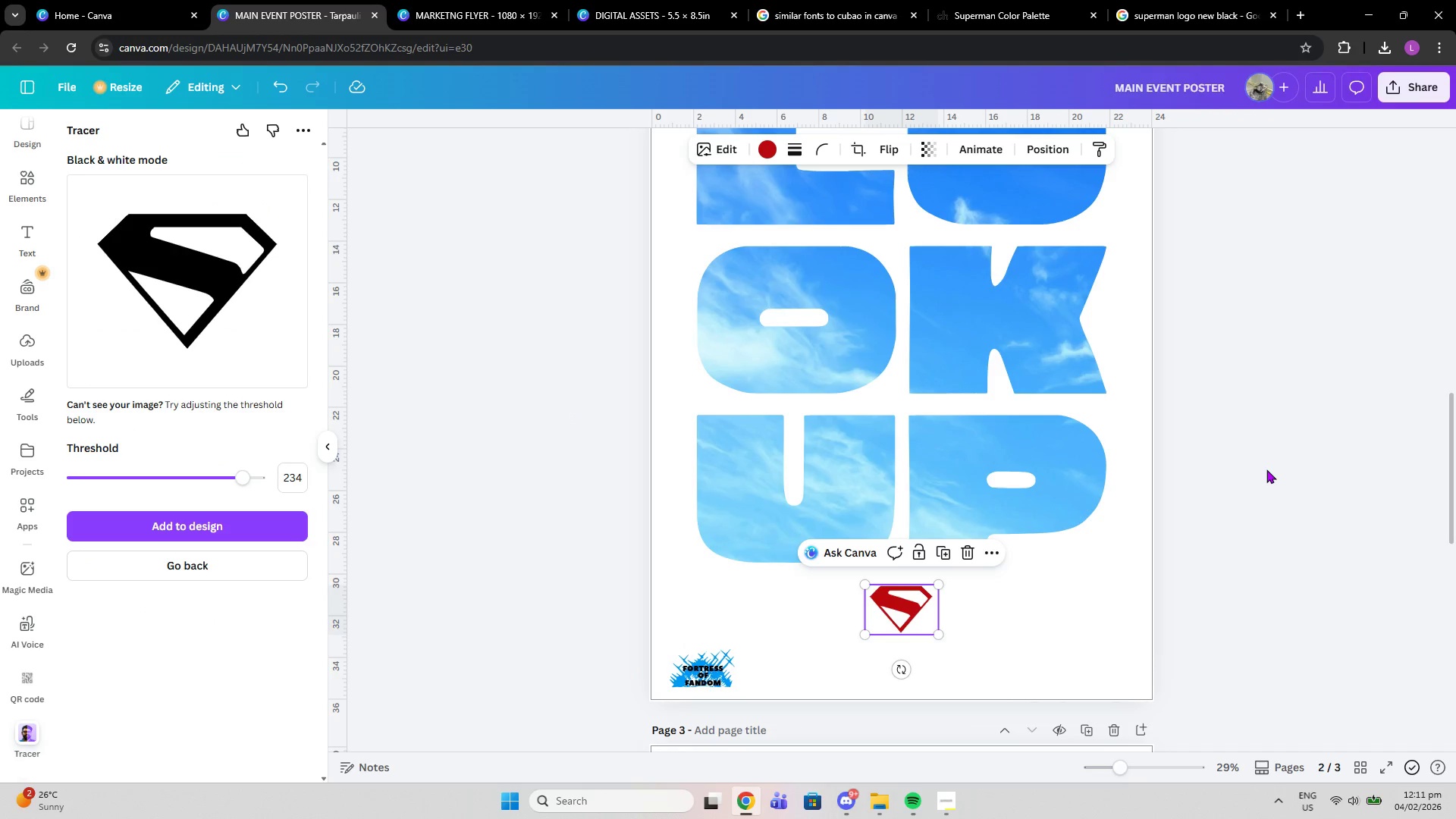 
left_click([1266, 469])
 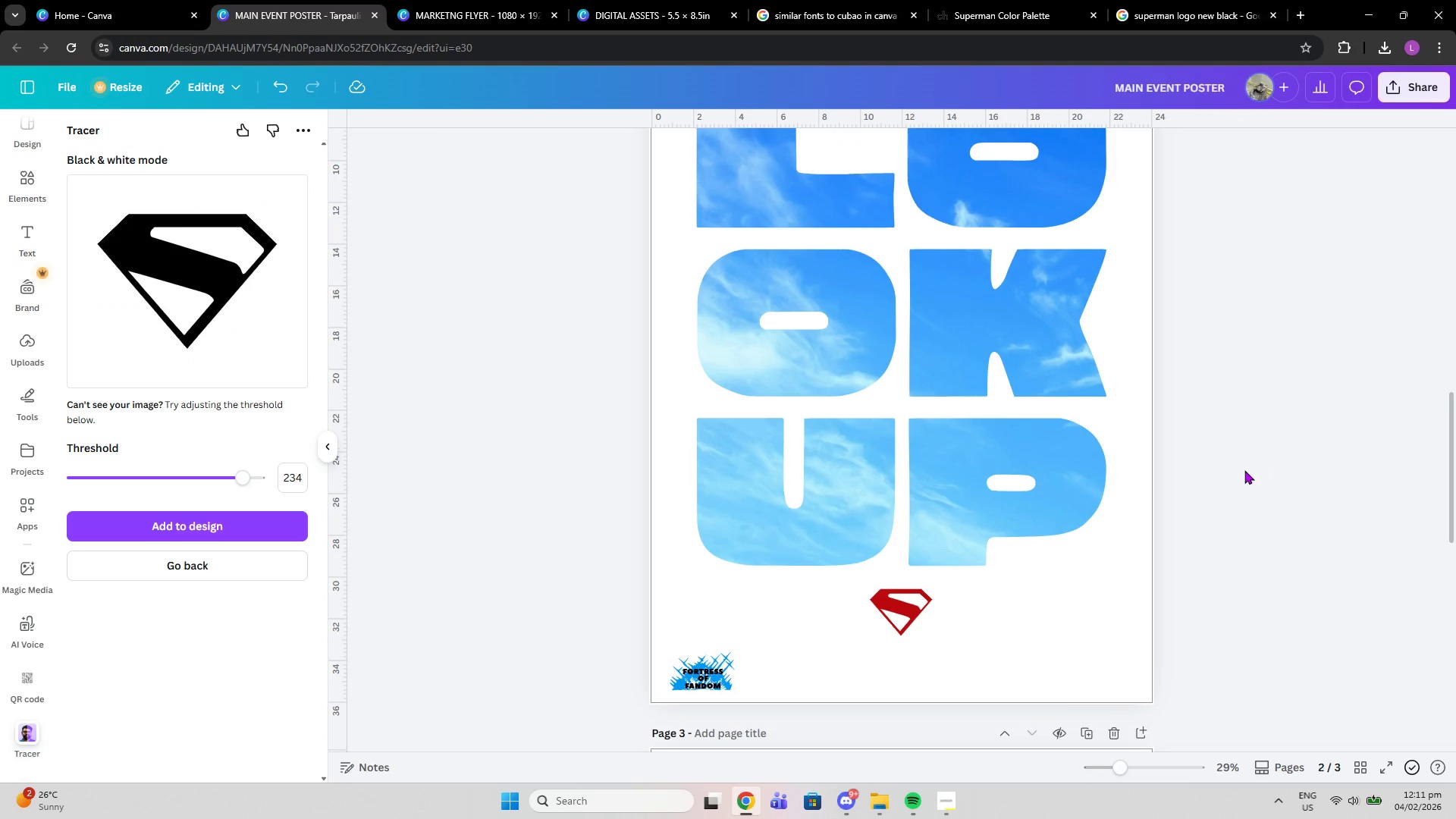 
scroll: coordinate [1244, 470], scroll_direction: up, amount: 4.0
 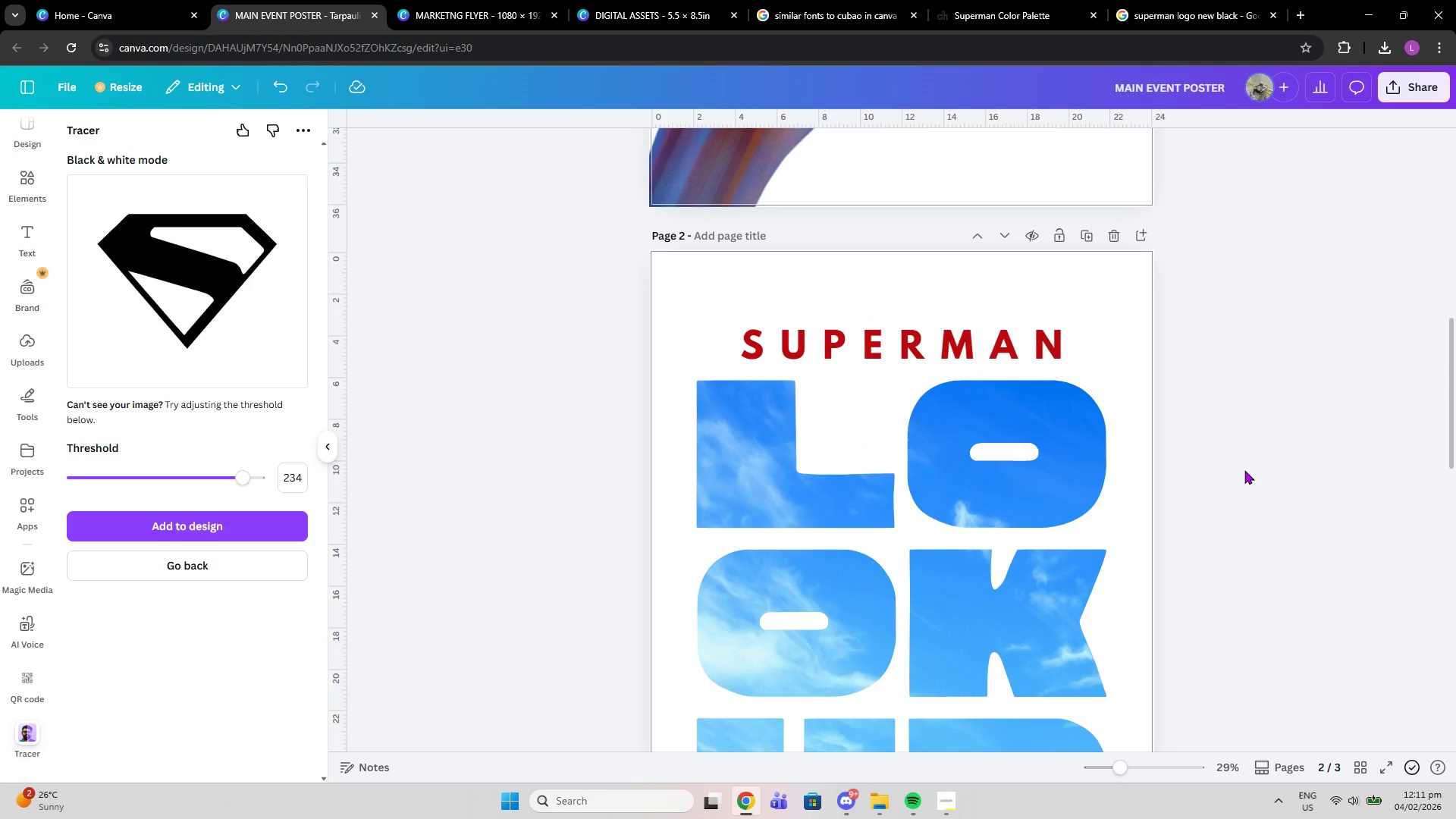 
scroll: coordinate [1244, 470], scroll_direction: down, amount: 4.0
 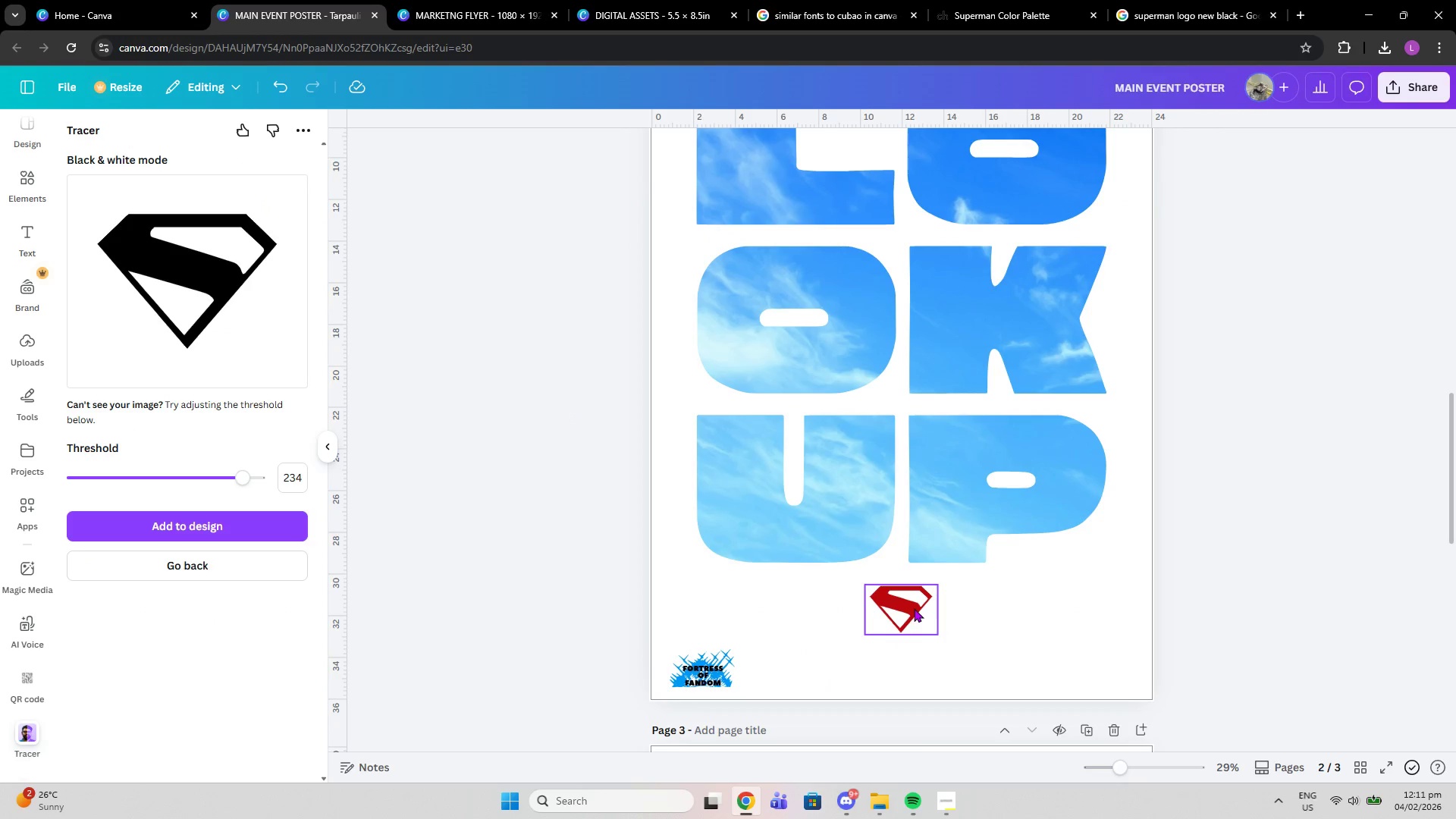 
left_click_drag(start_coordinate=[914, 608], to_coordinate=[915, 595])
 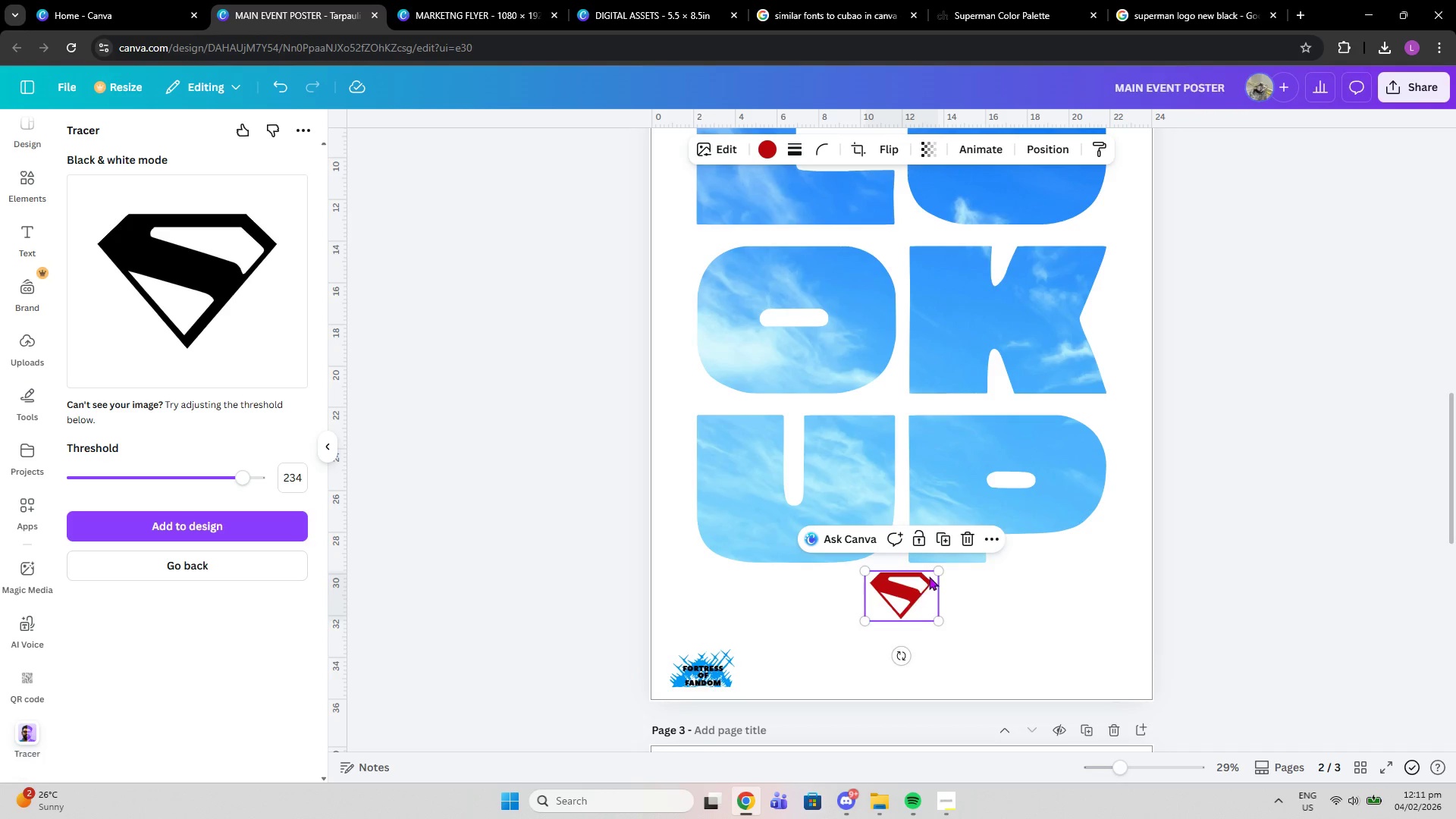 
scroll: coordinate [929, 576], scroll_direction: up, amount: 4.0
 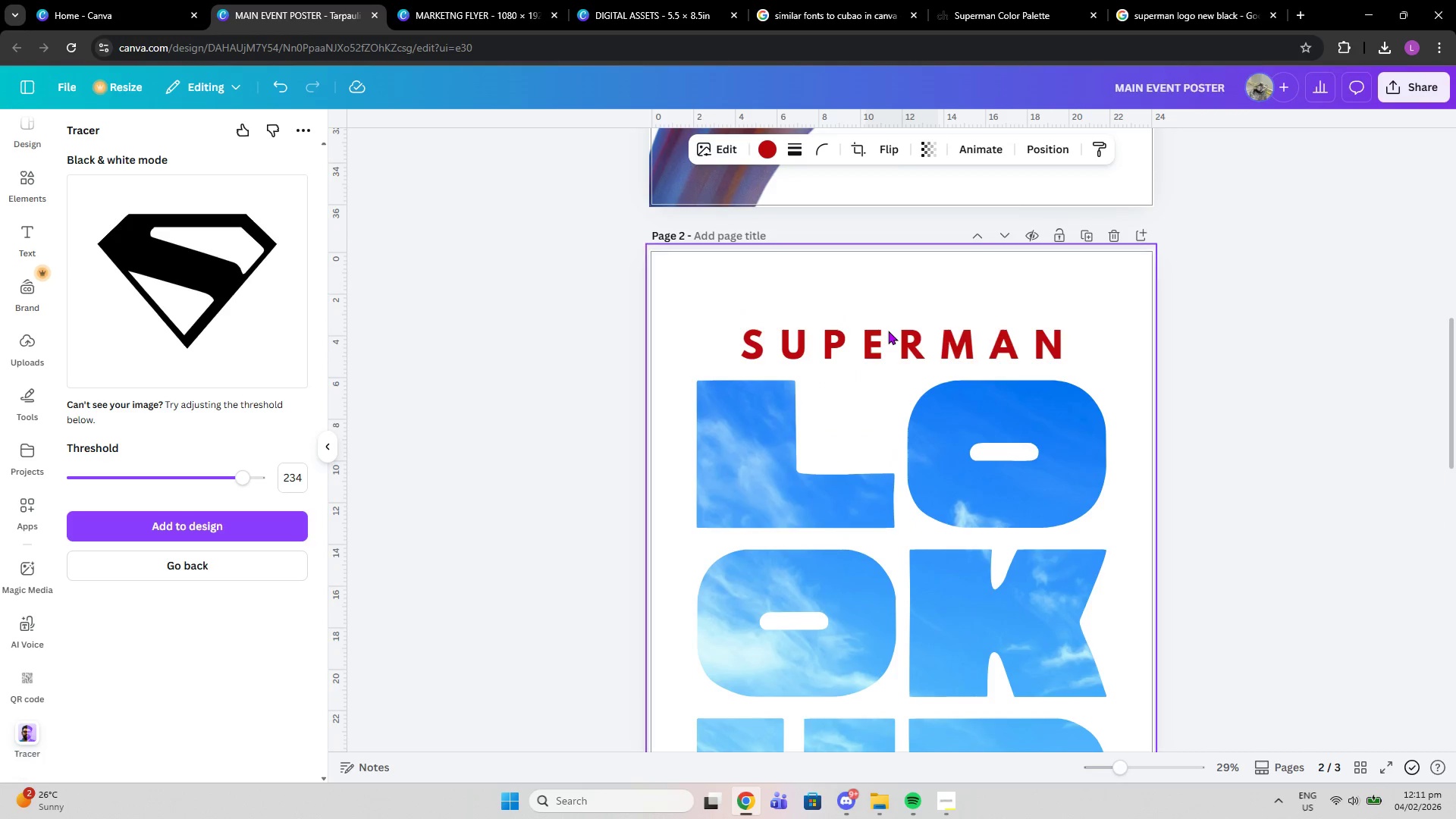 
left_click_drag(start_coordinate=[888, 331], to_coordinate=[888, 341])
 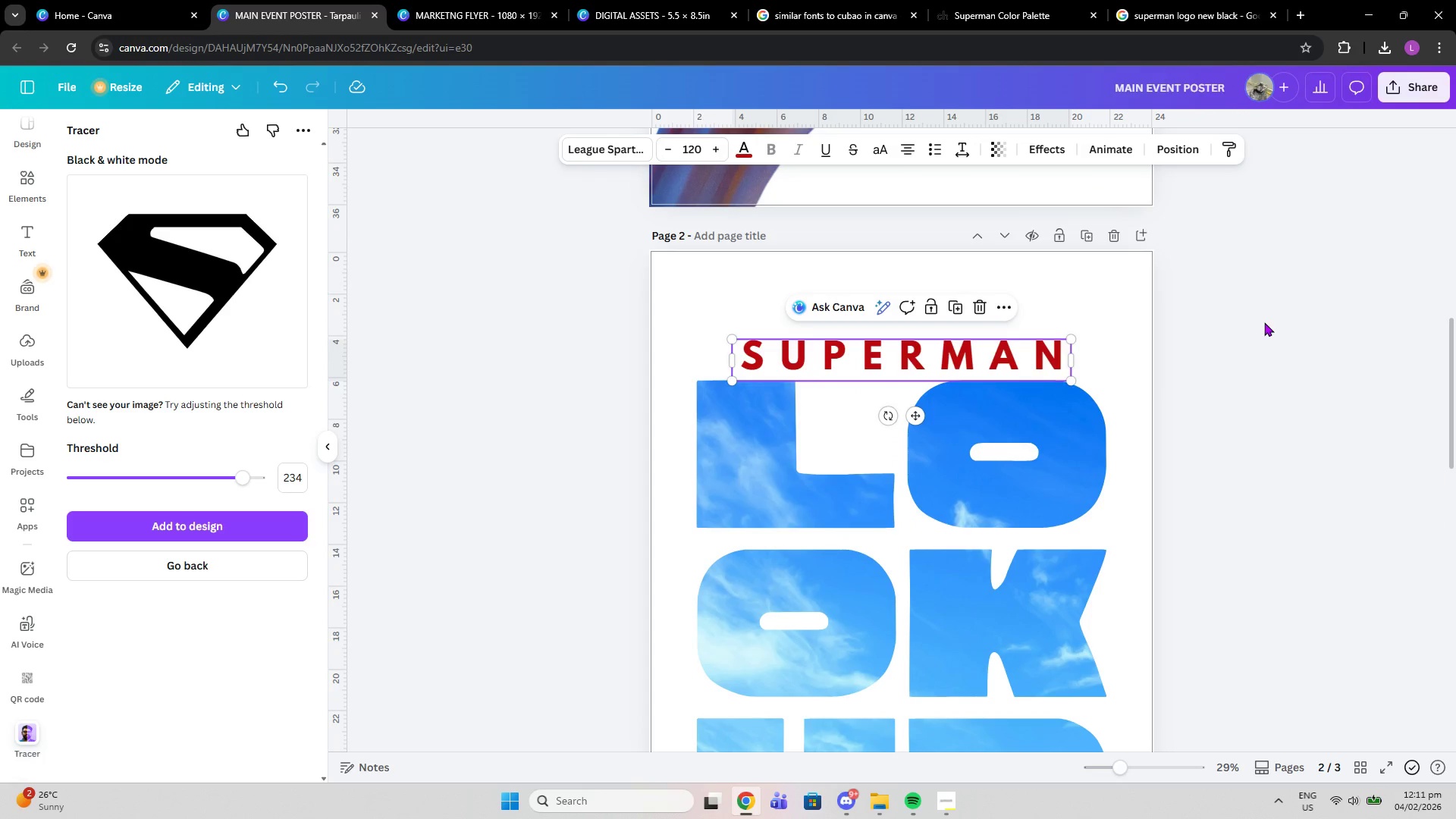 
double_click([1264, 322])
 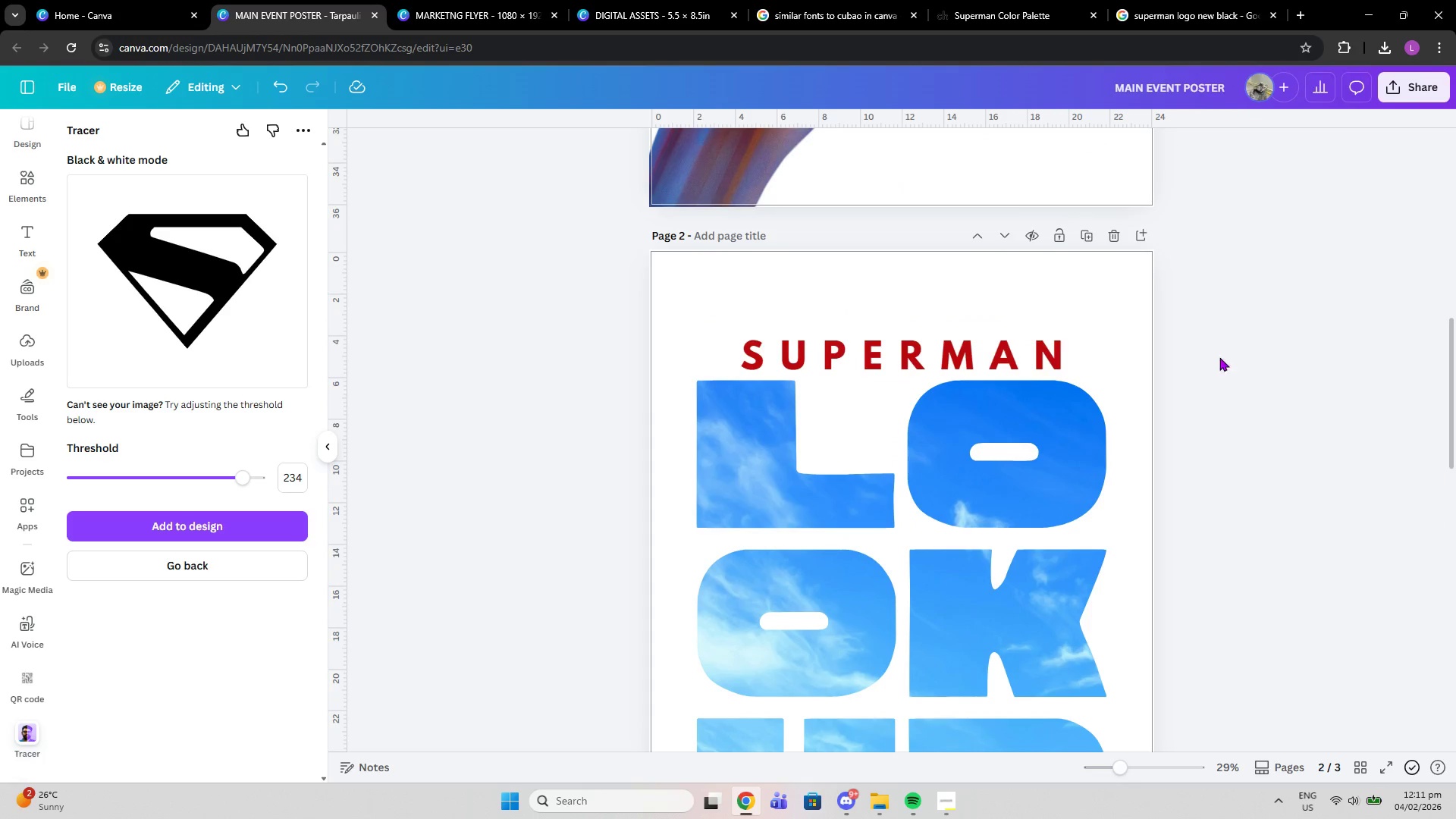 
scroll: coordinate [1203, 364], scroll_direction: down, amount: 4.0
 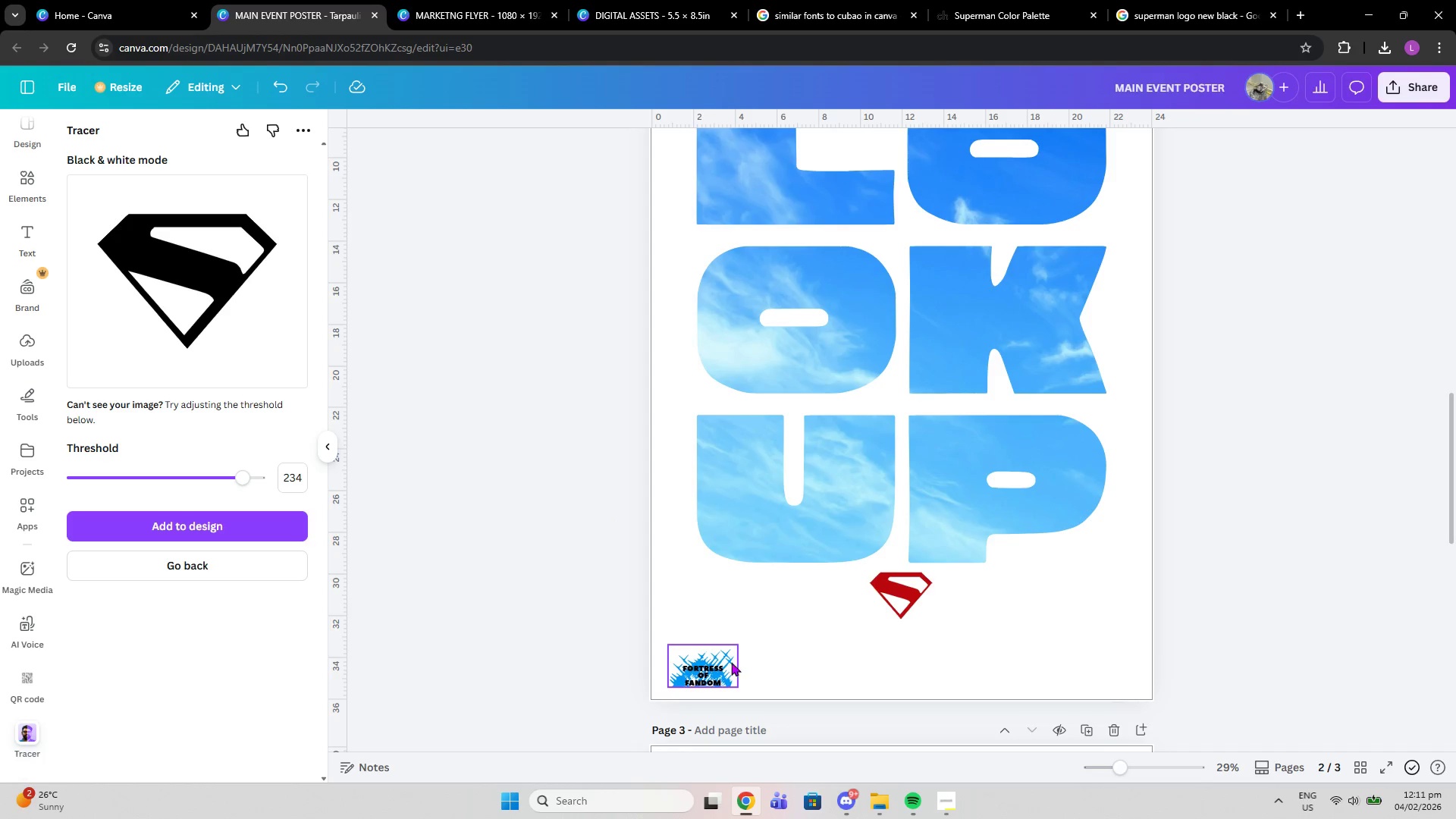 
left_click([703, 671])
 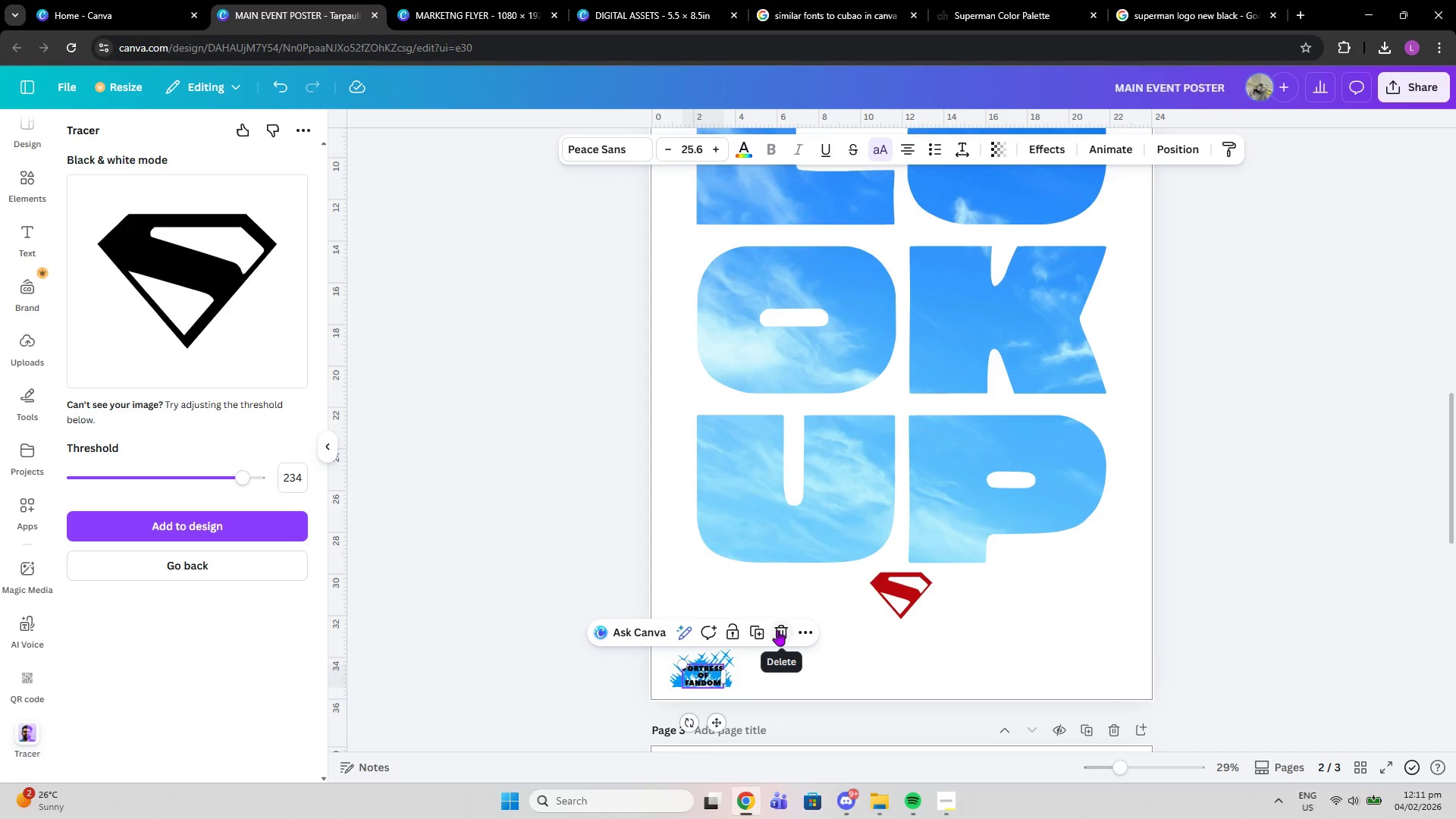 
left_click([777, 630])
 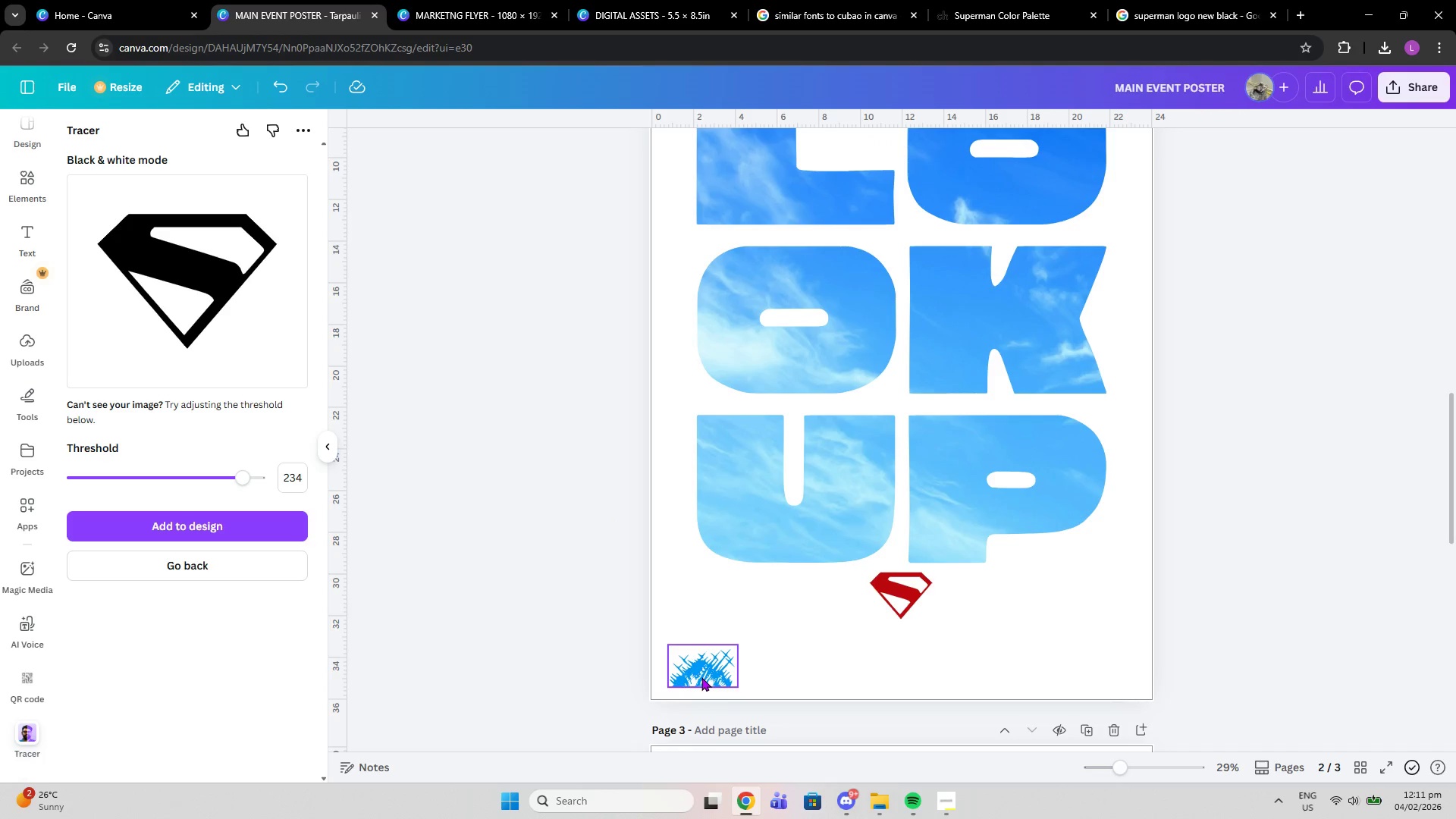 
left_click([701, 677])
 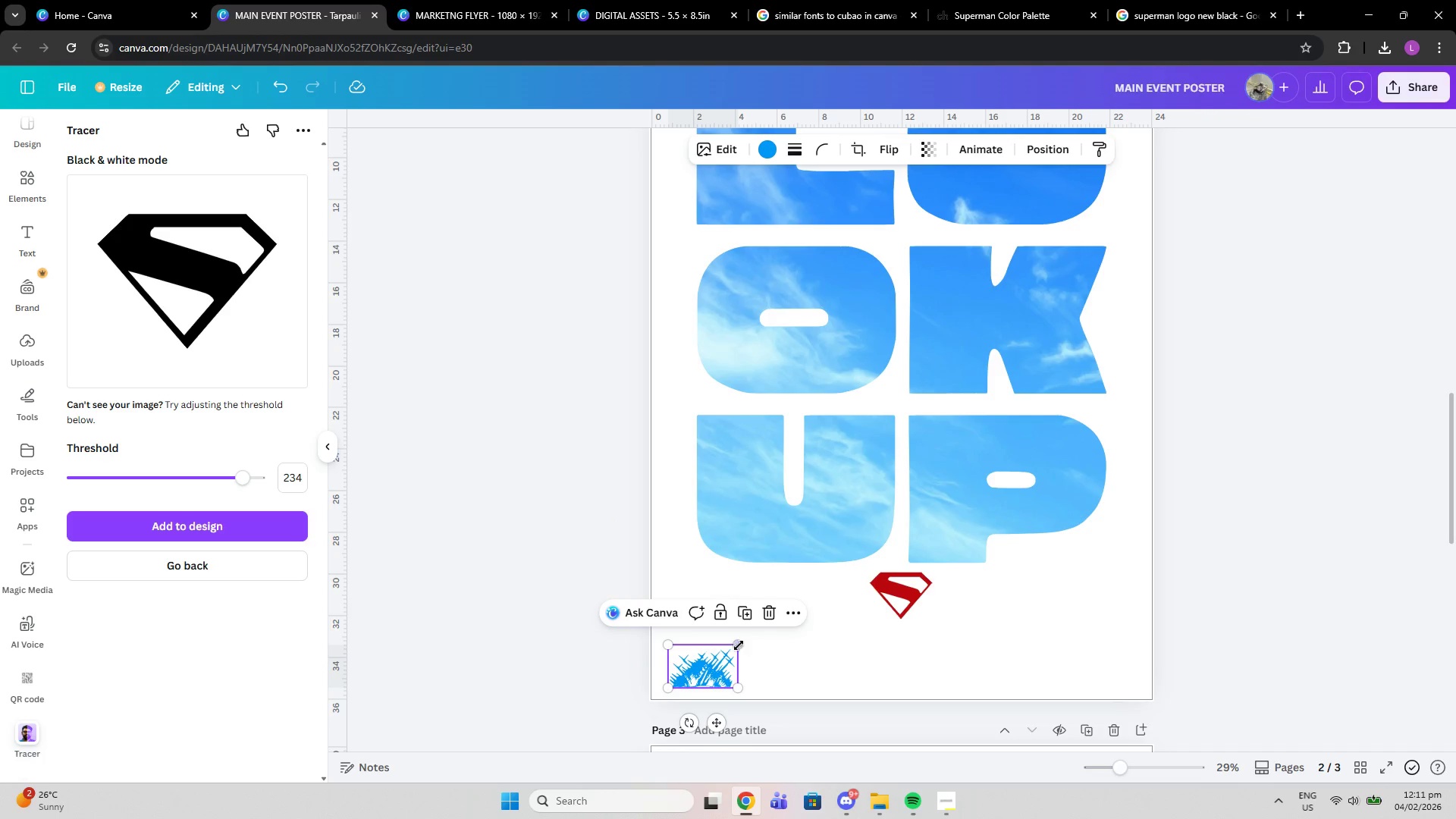 
left_click_drag(start_coordinate=[736, 645], to_coordinate=[754, 635])
 